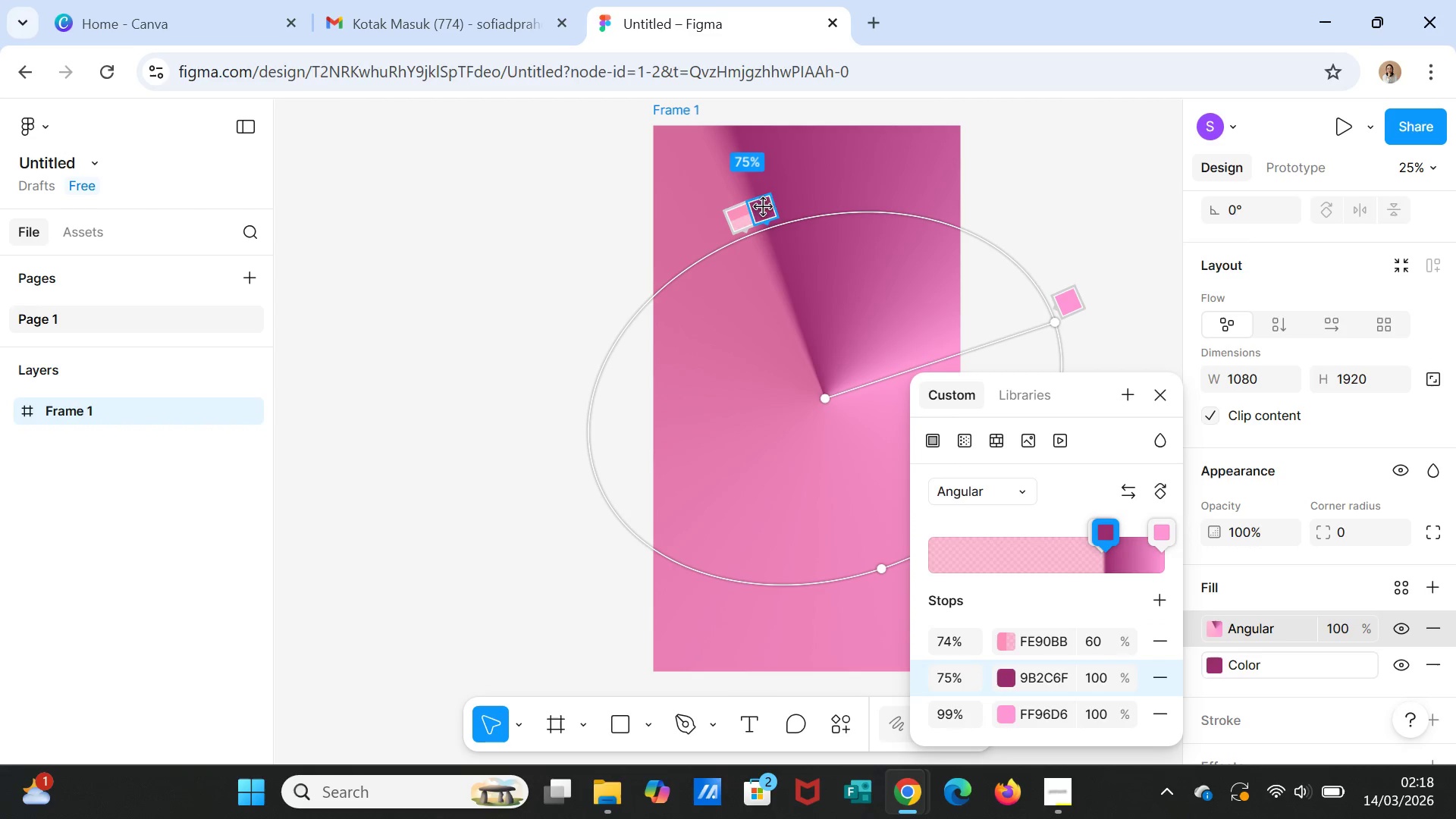 
left_click_drag(start_coordinate=[764, 207], to_coordinate=[825, 205])
 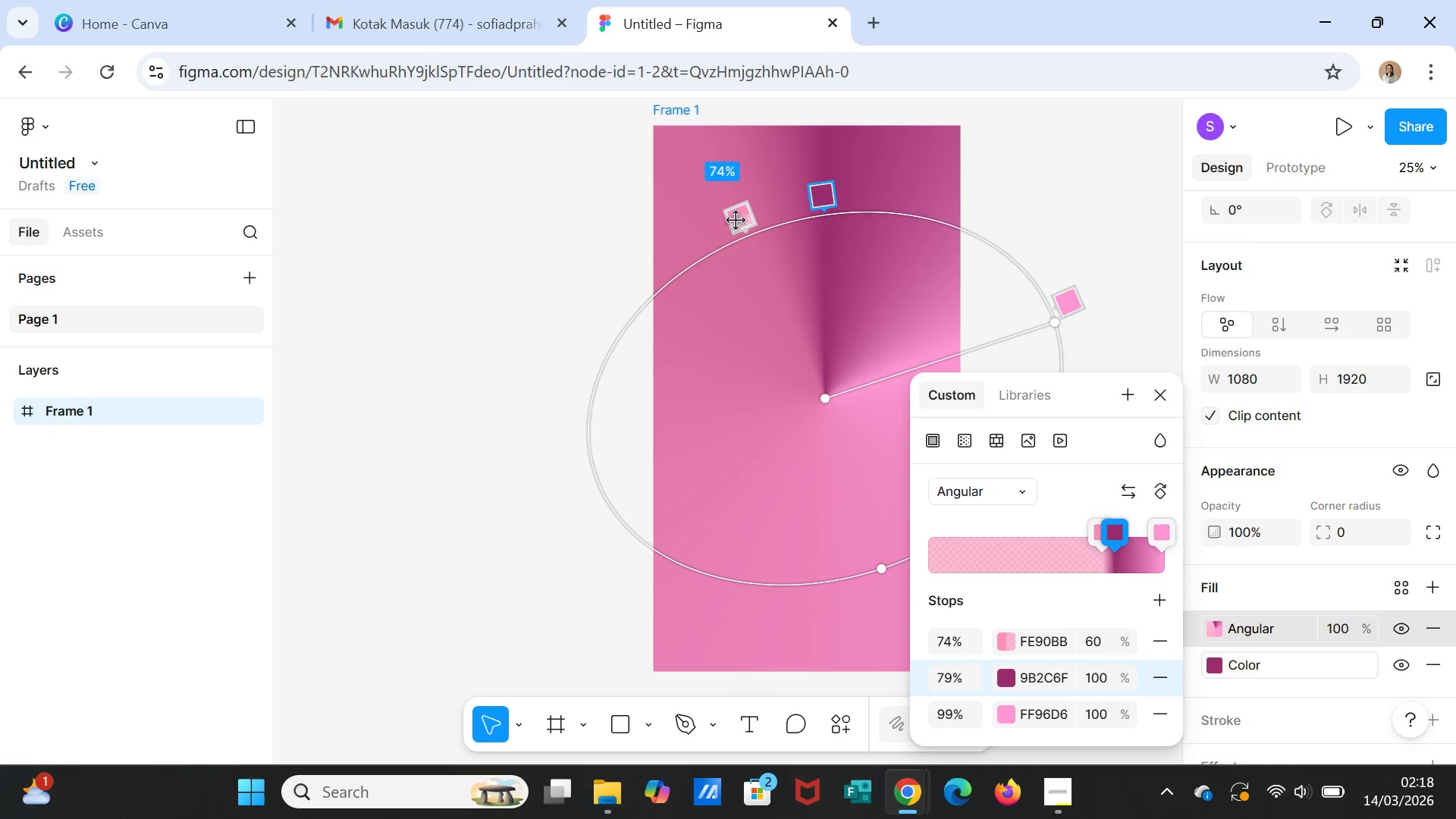 
left_click_drag(start_coordinate=[736, 221], to_coordinate=[701, 275])
 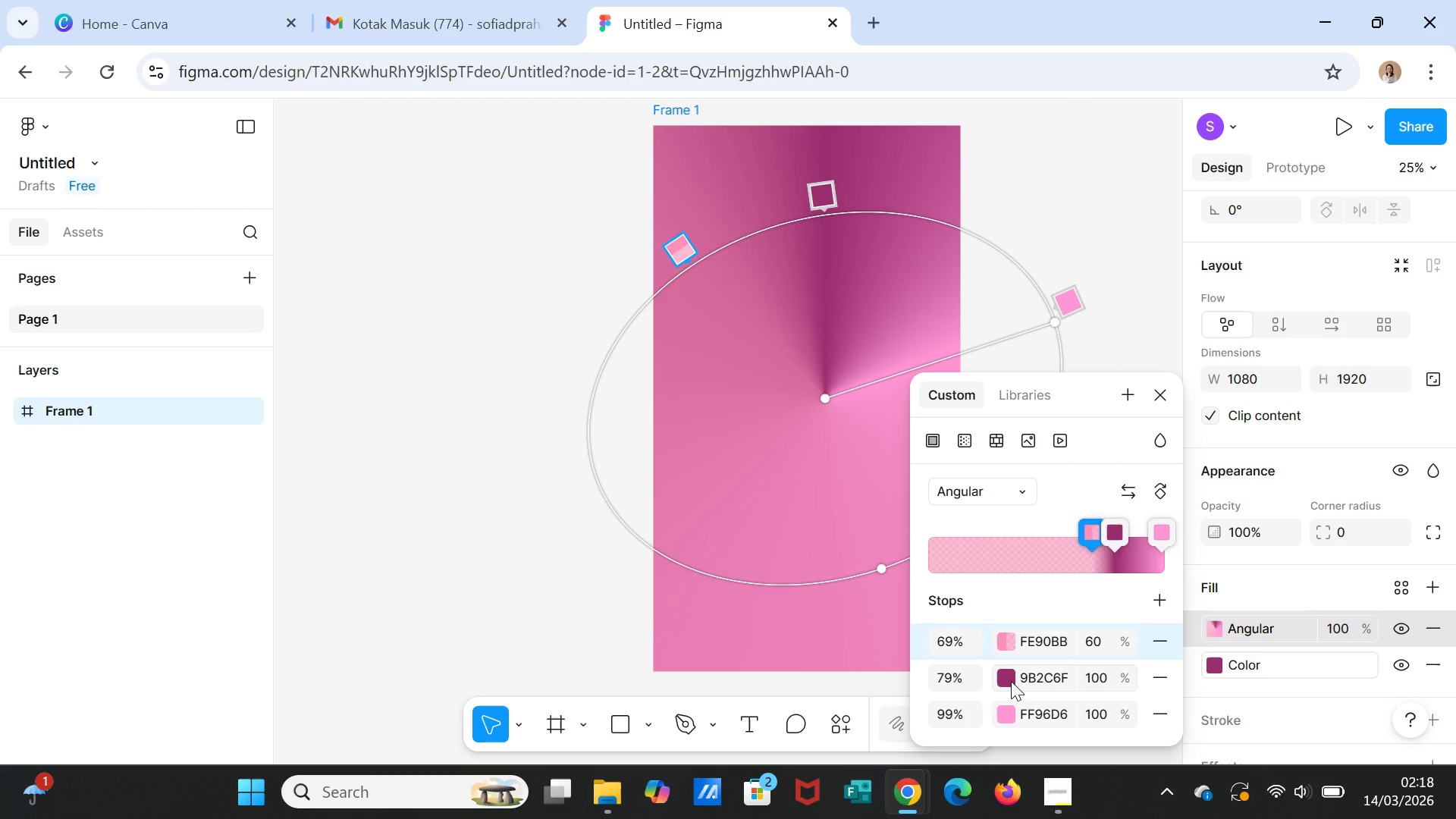 
left_click([1009, 679])
 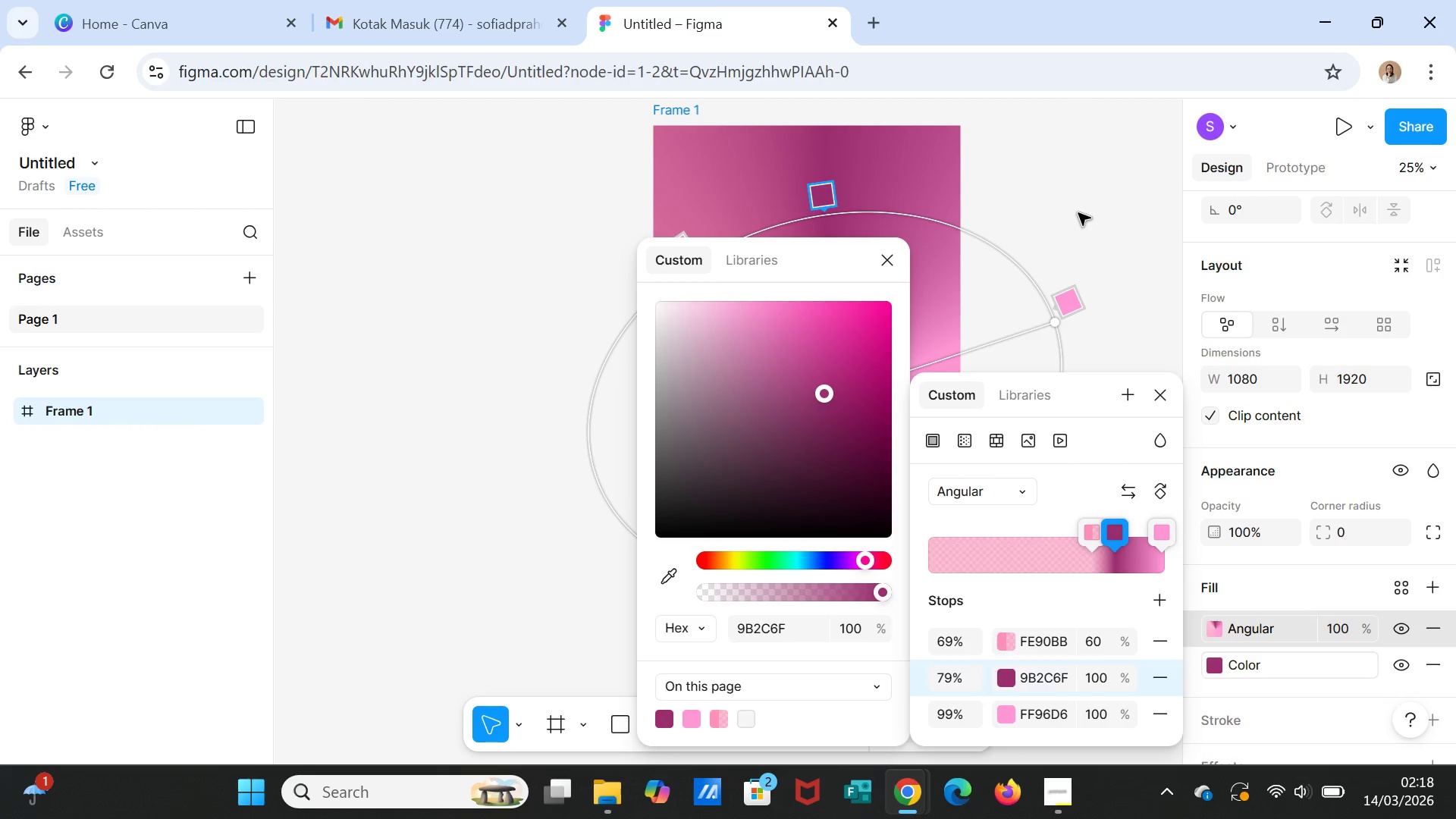 
left_click([1078, 213])
 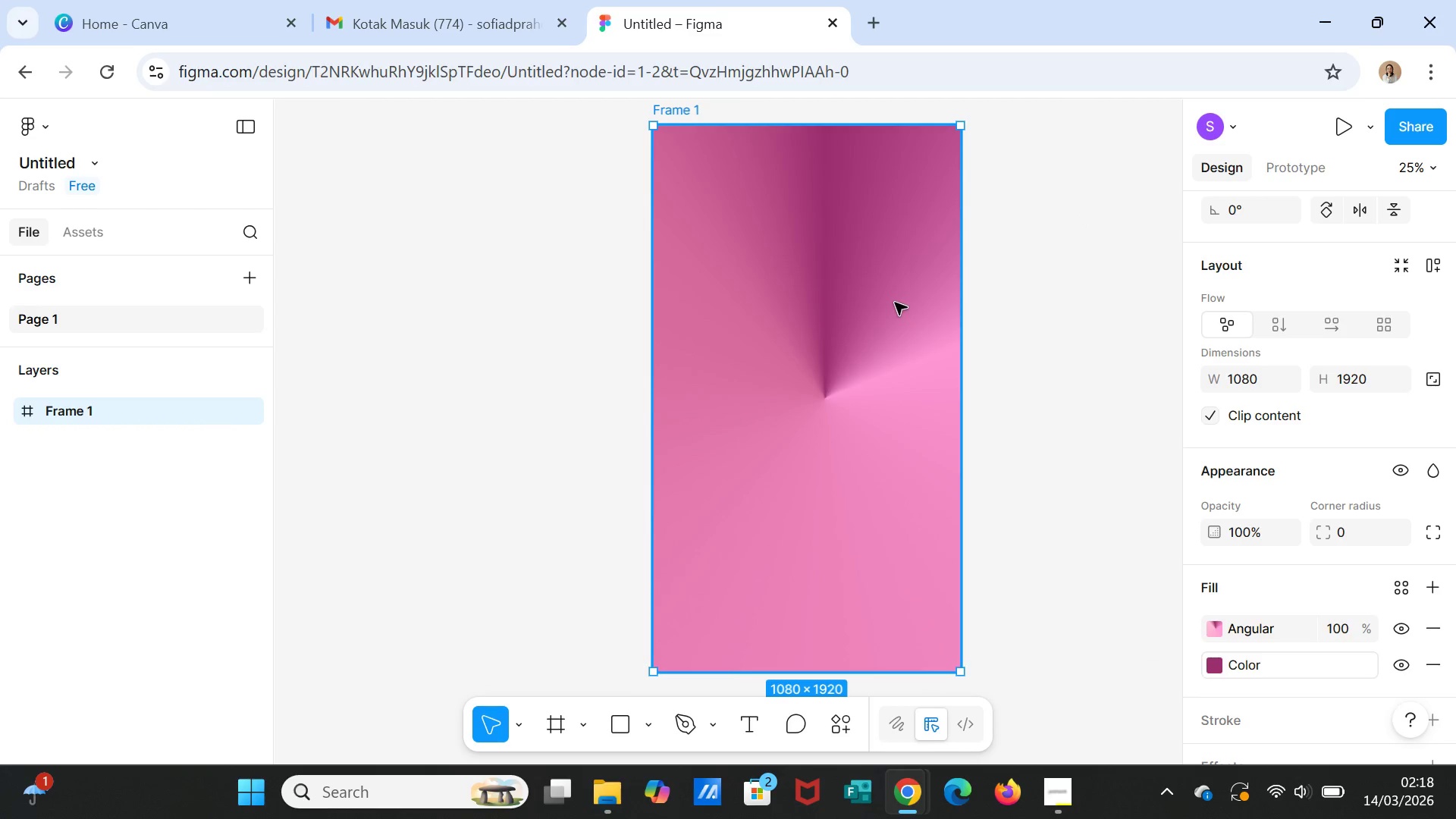 
left_click([895, 303])
 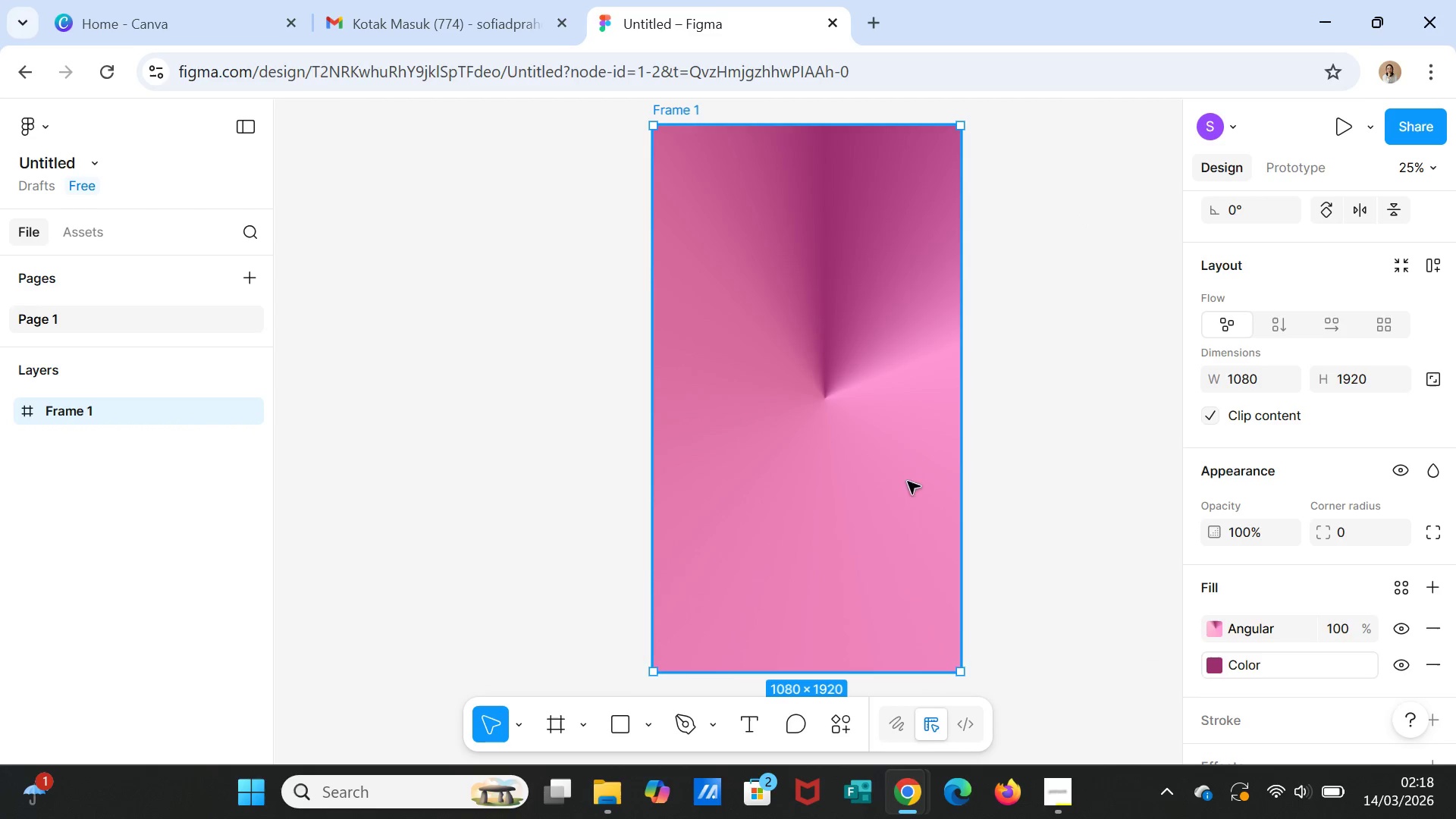 
left_click([861, 320])
 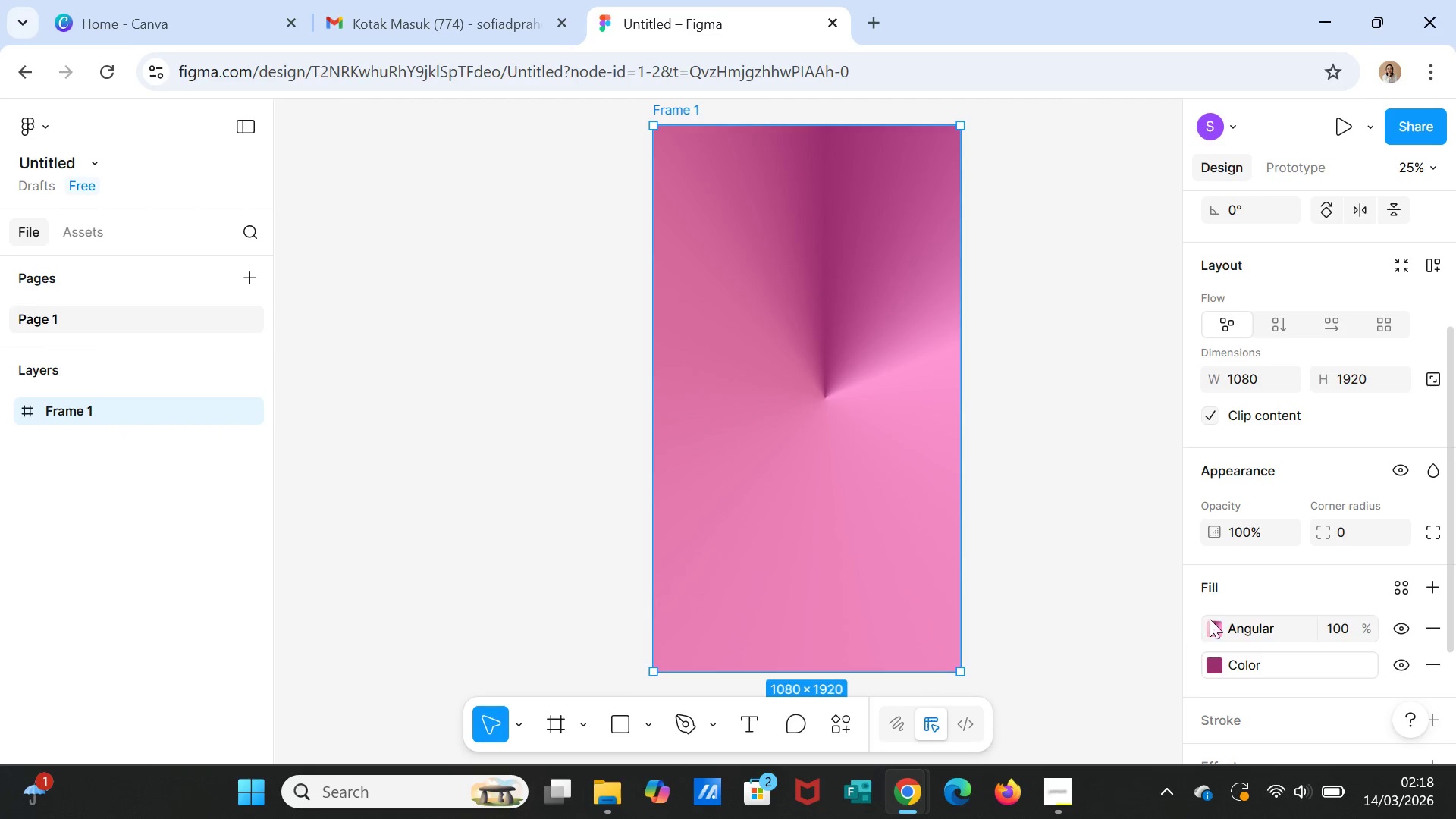 
left_click([1222, 626])
 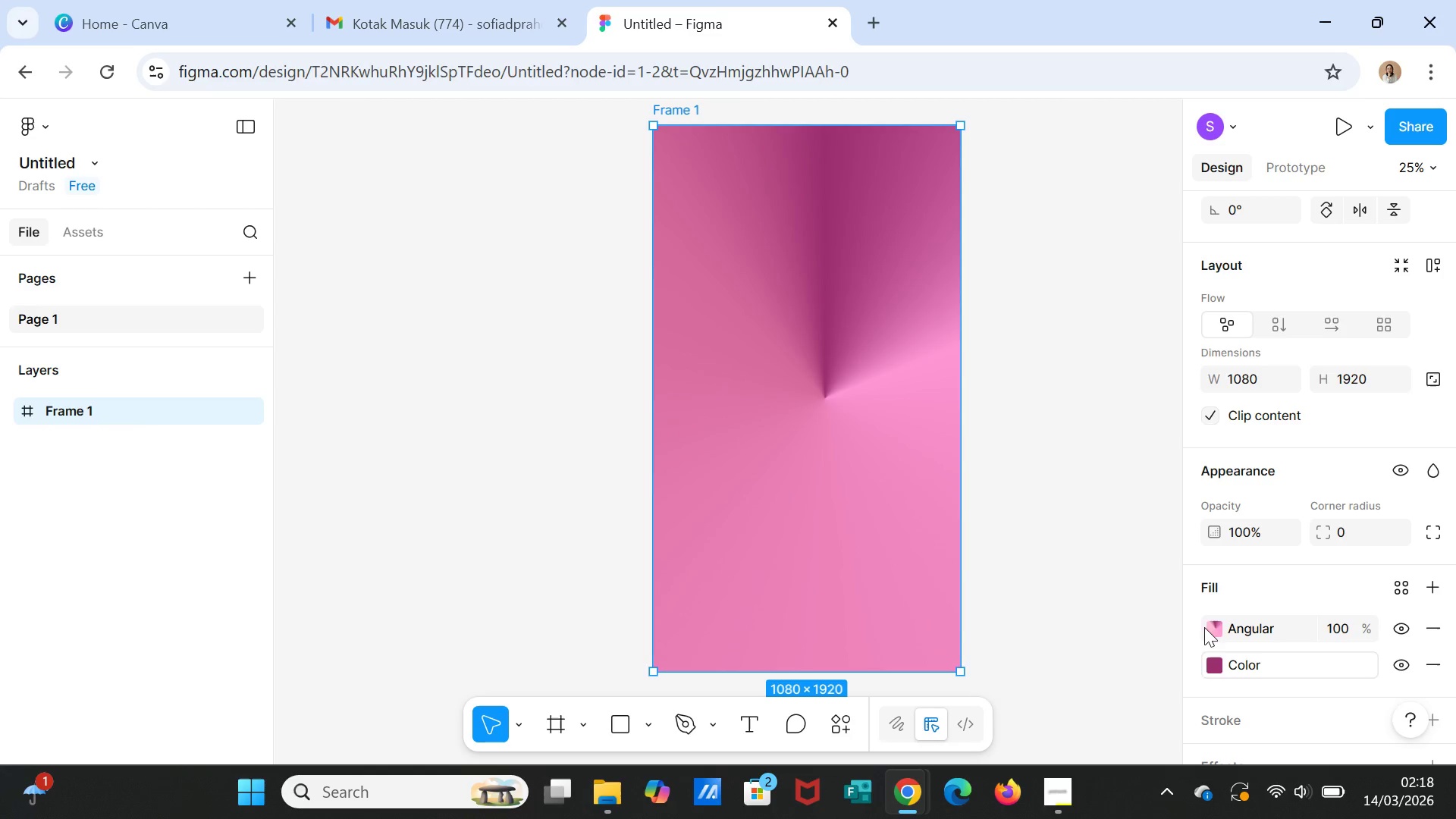 
left_click([1219, 633])
 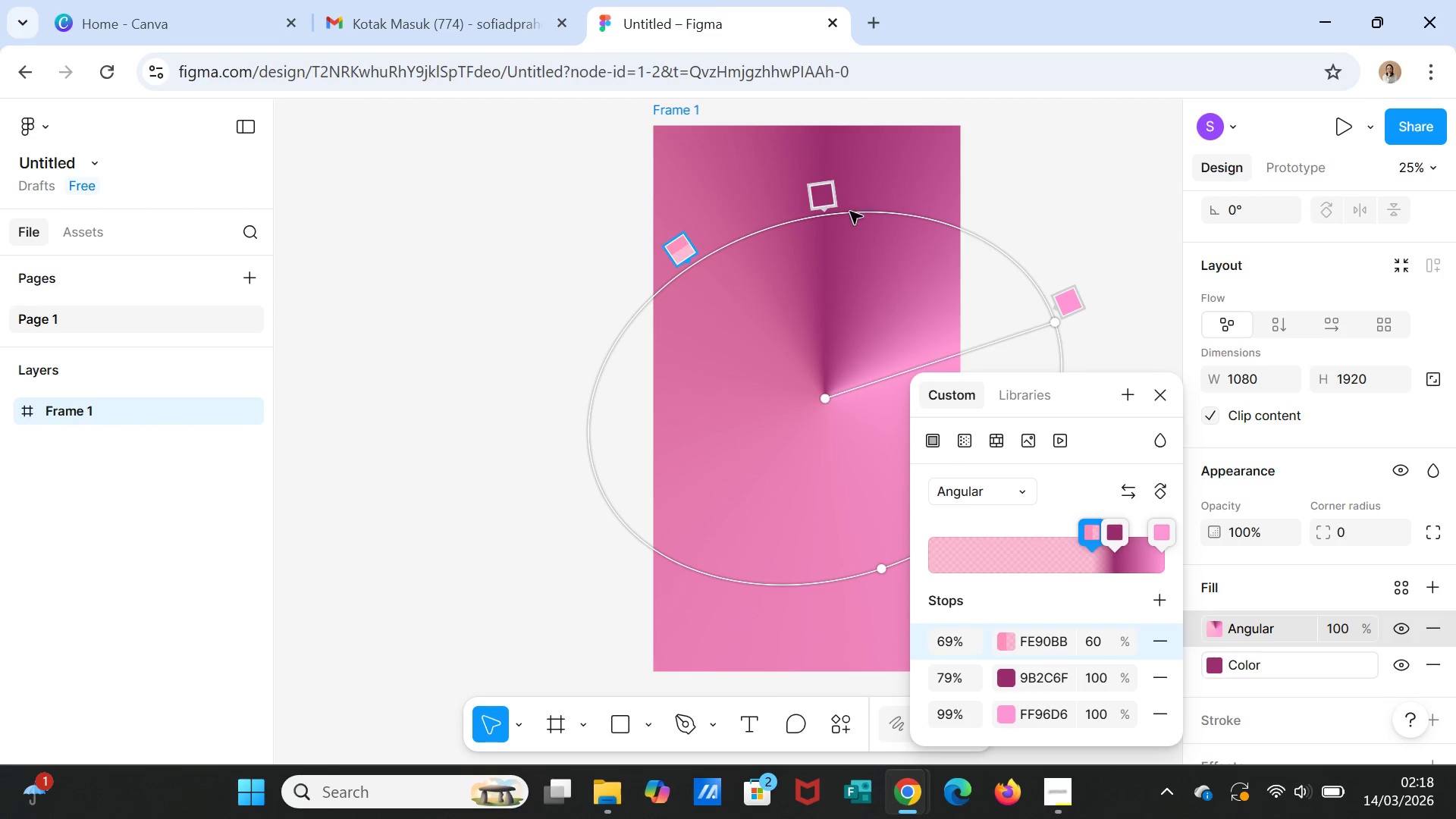 
left_click_drag(start_coordinate=[824, 199], to_coordinate=[799, 547])
 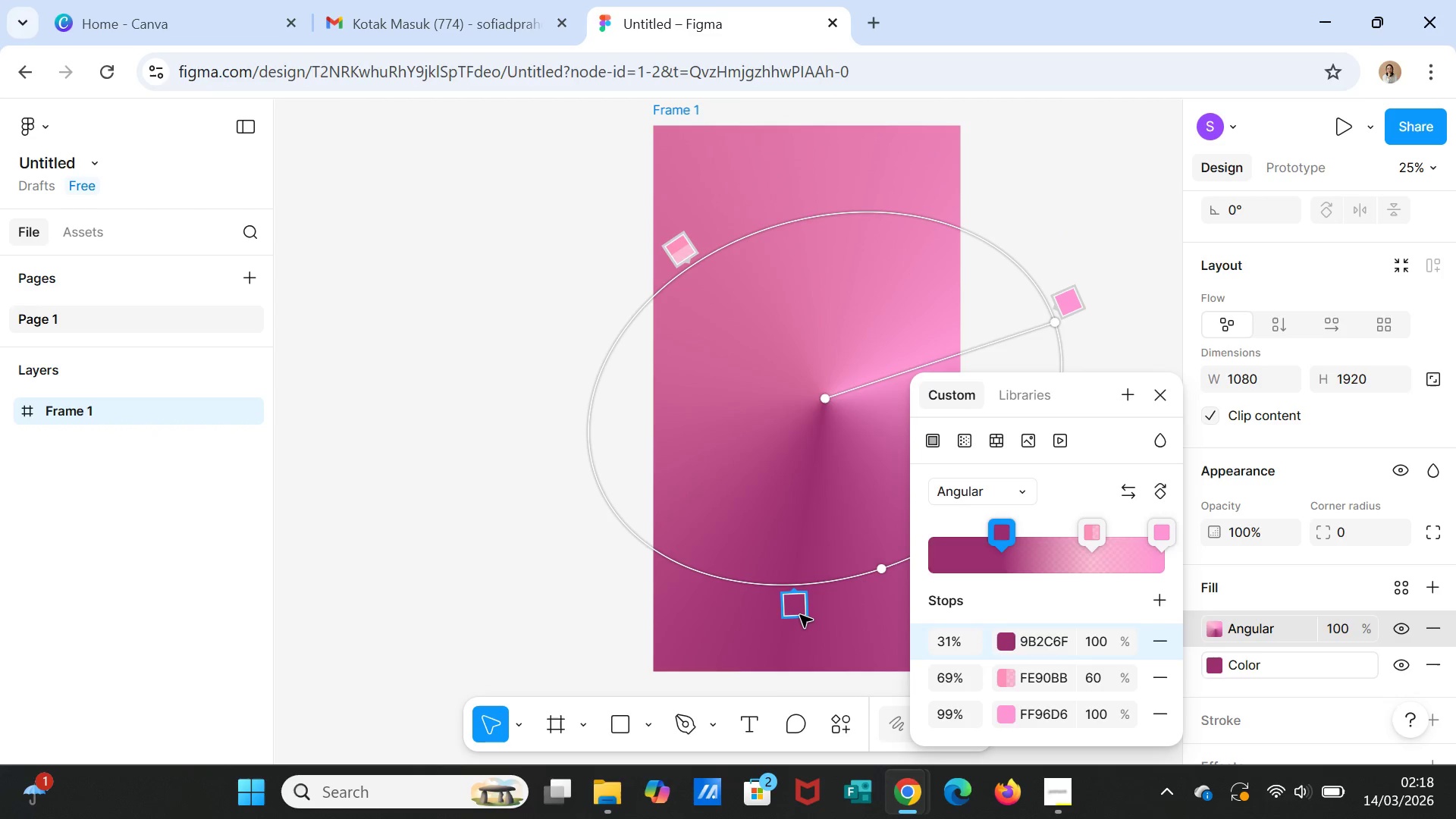 
left_click_drag(start_coordinate=[800, 615], to_coordinate=[818, 611])
 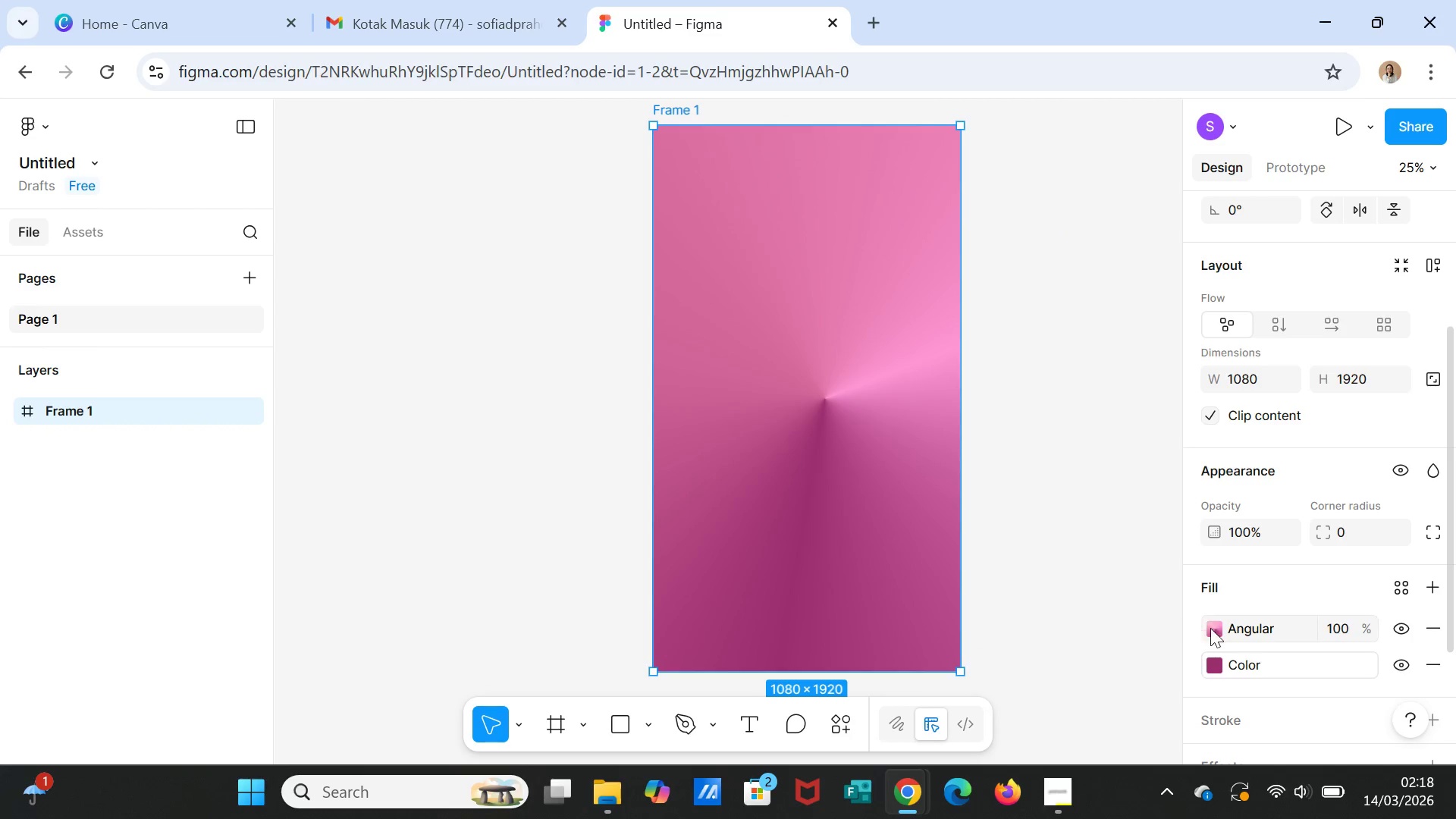 
left_click([1220, 635])
 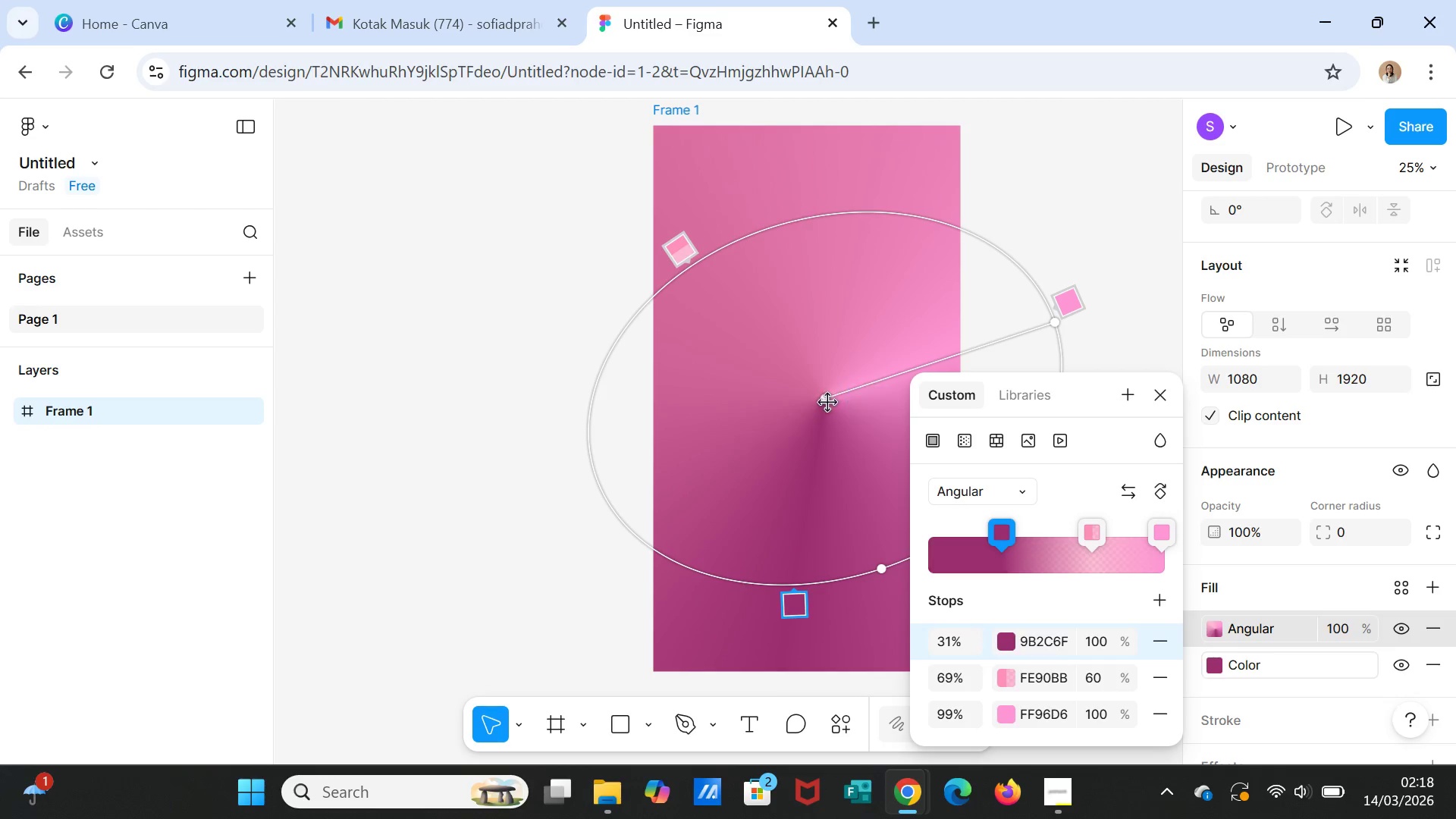 
left_click_drag(start_coordinate=[827, 403], to_coordinate=[820, 408])
 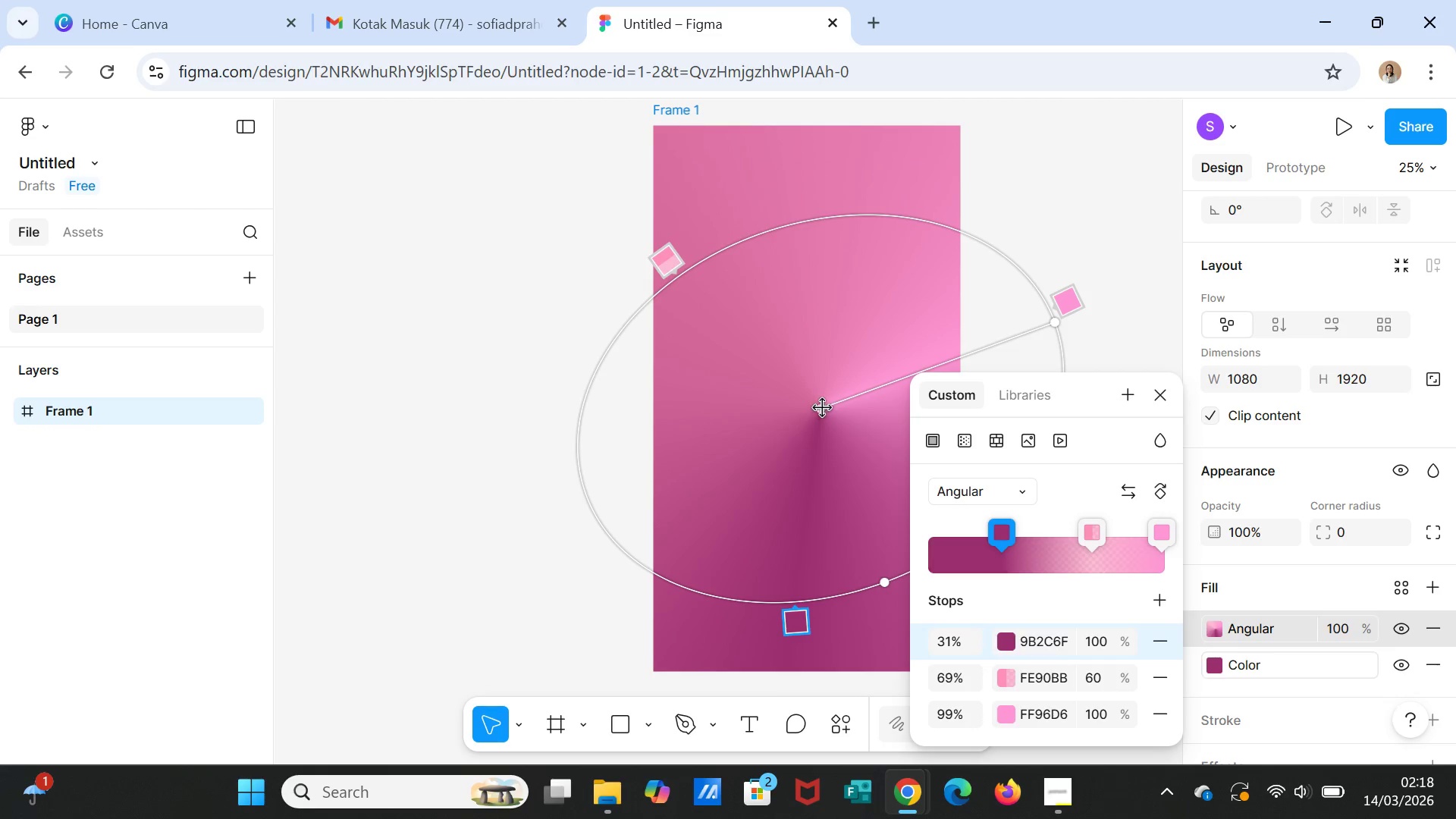 
left_click_drag(start_coordinate=[820, 408], to_coordinate=[824, 407])
 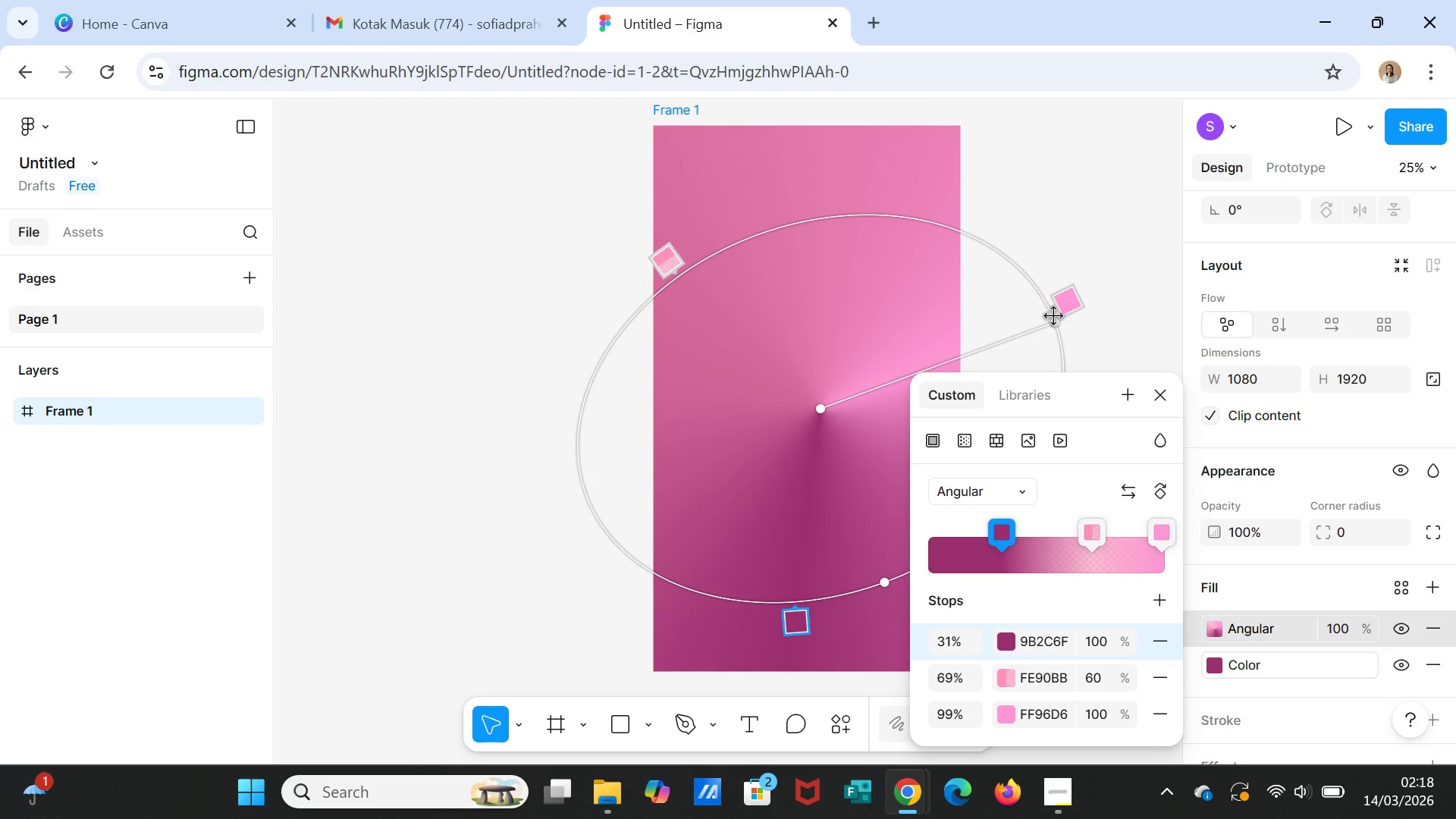 
left_click_drag(start_coordinate=[1054, 317], to_coordinate=[926, 367])
 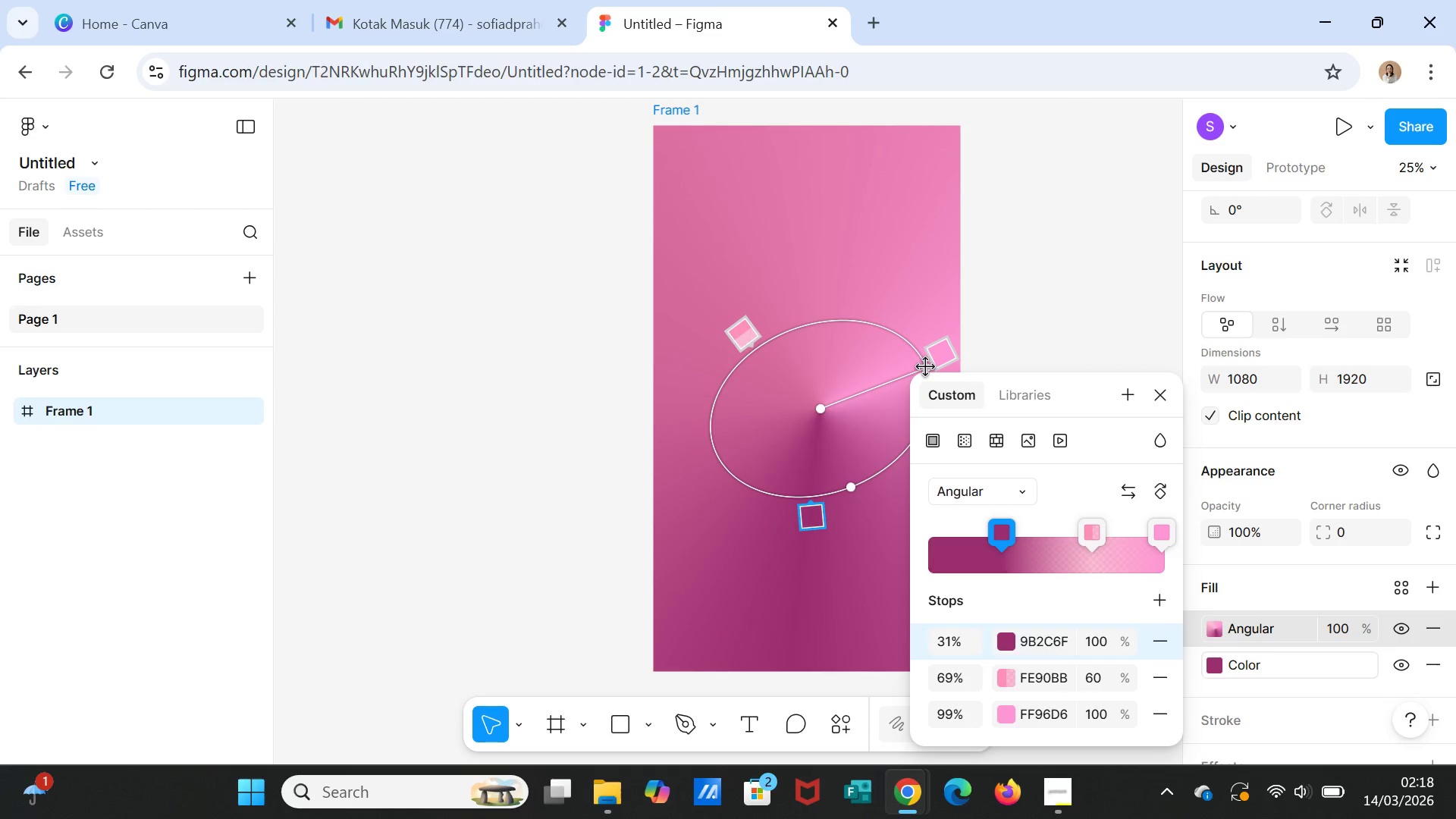 
left_click_drag(start_coordinate=[926, 367], to_coordinate=[998, 332])
 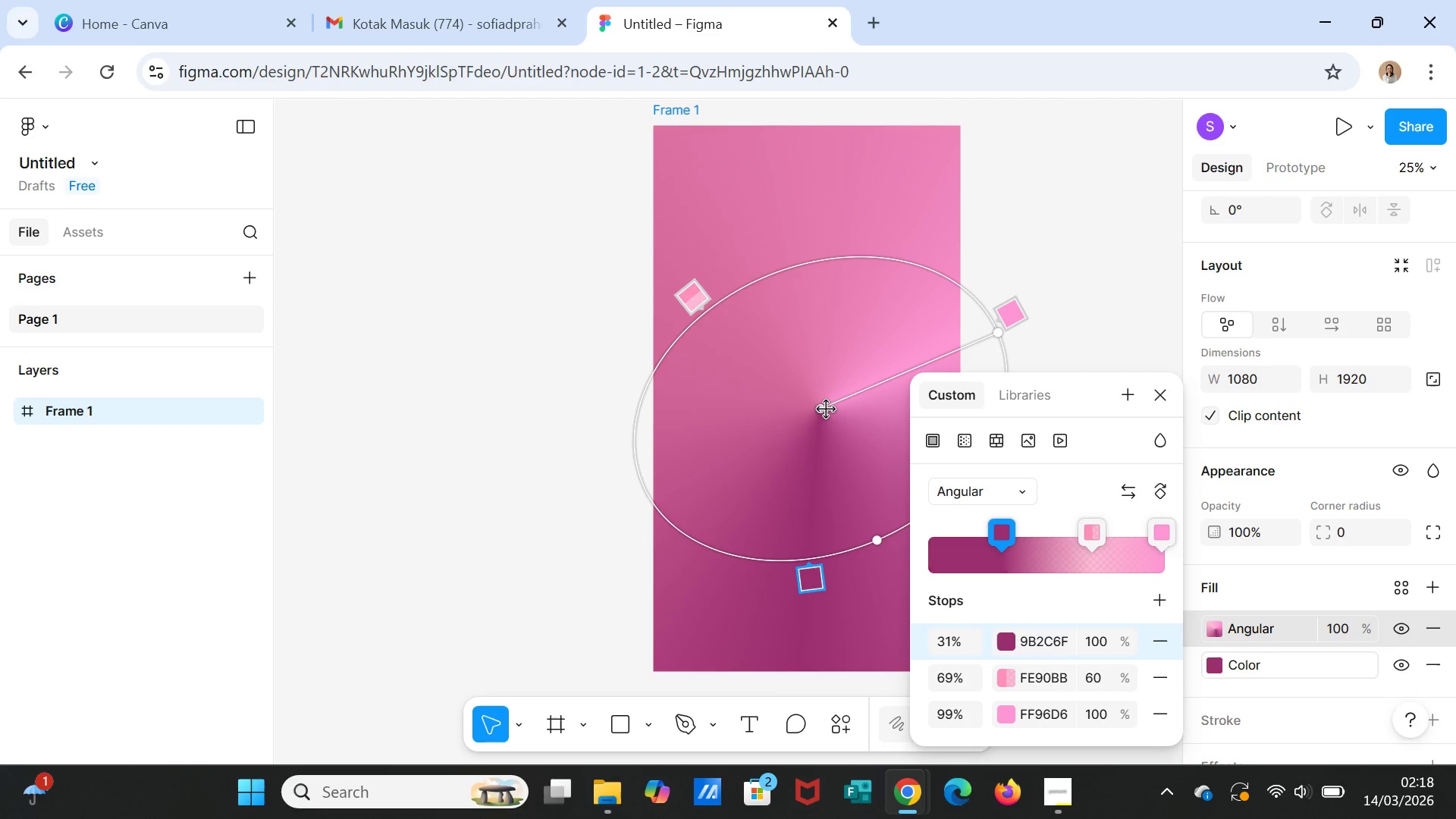 
left_click_drag(start_coordinate=[826, 410], to_coordinate=[822, 502])
 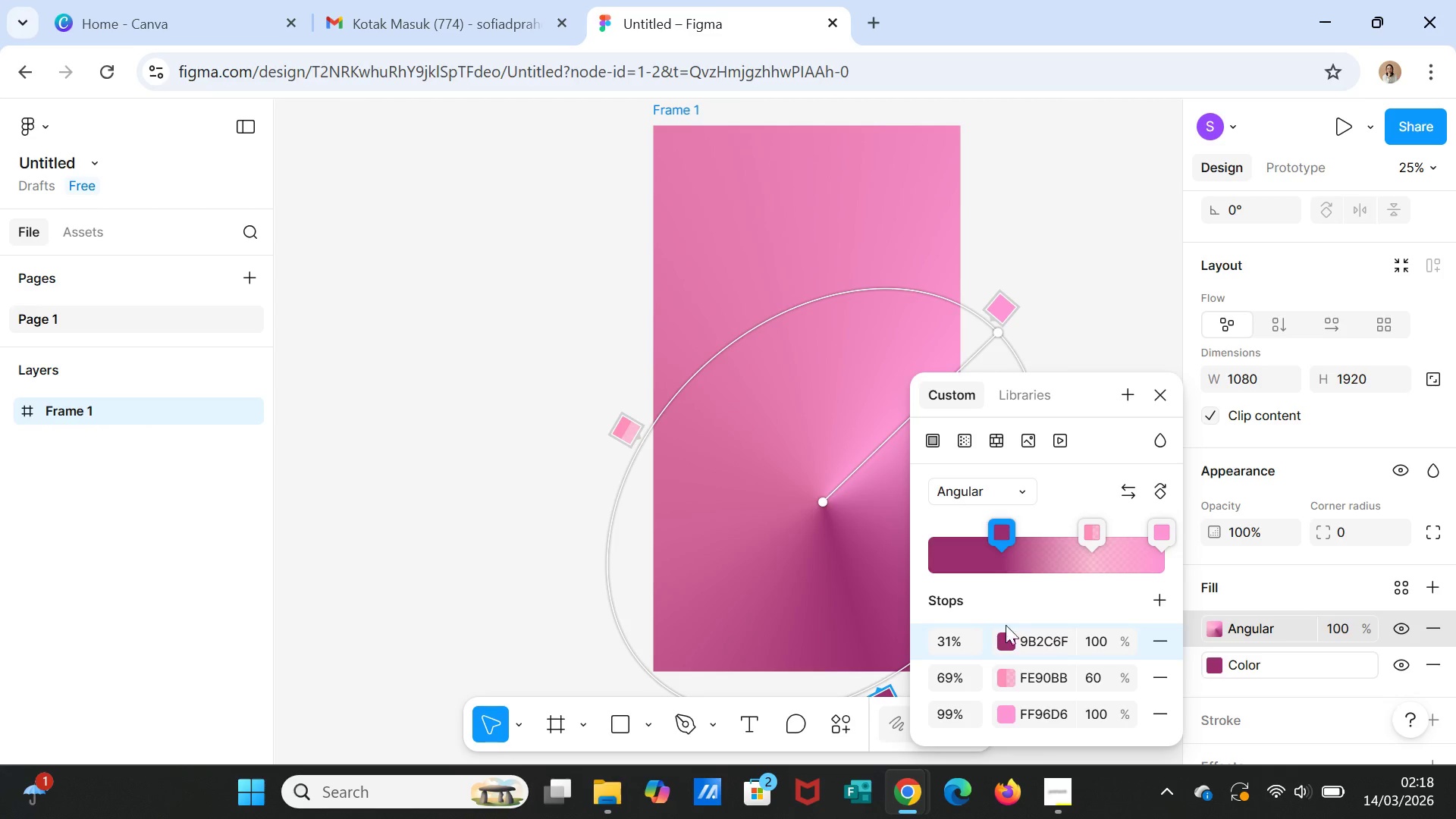 
left_click([1004, 639])
 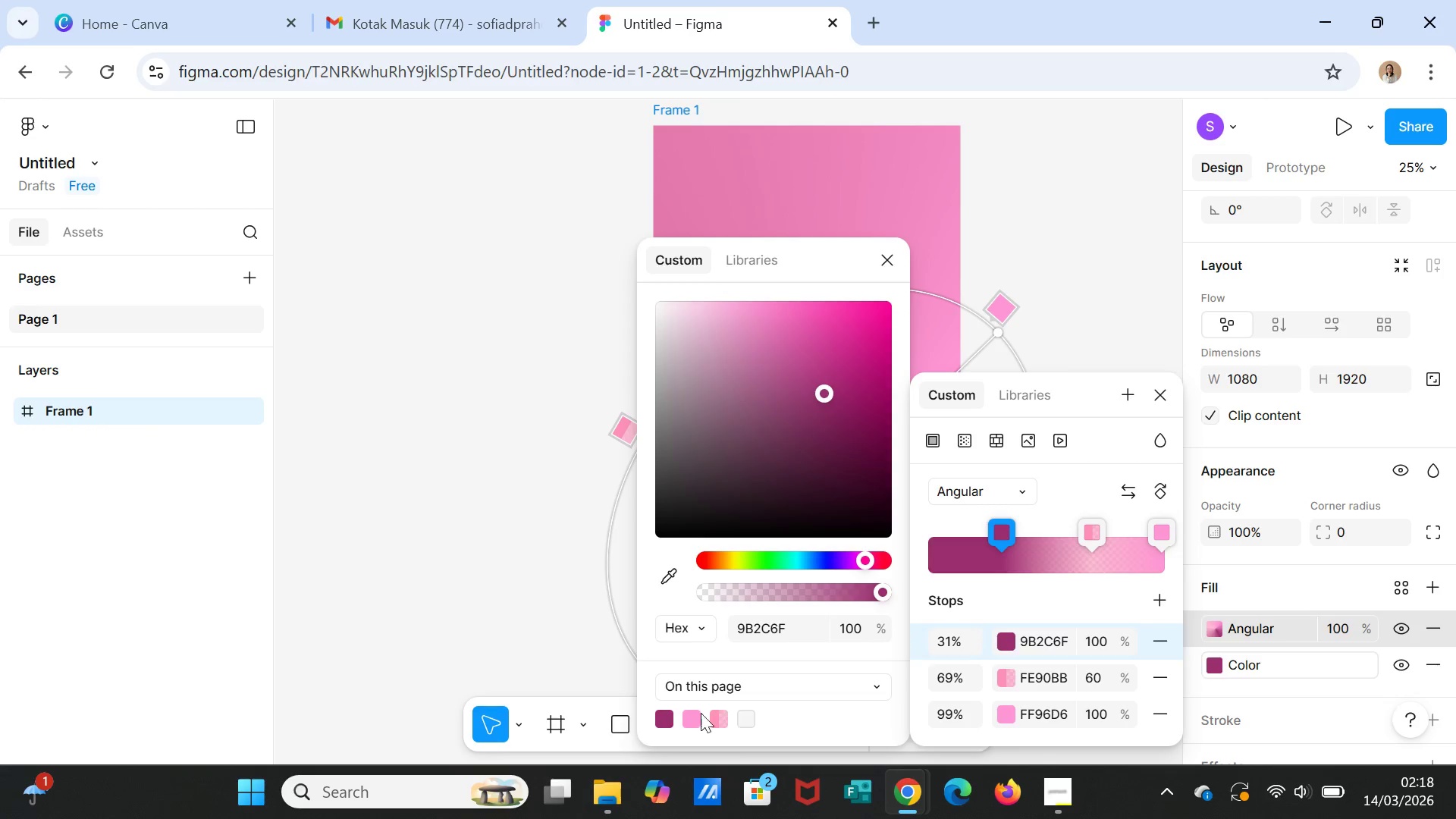 
left_click([666, 723])
 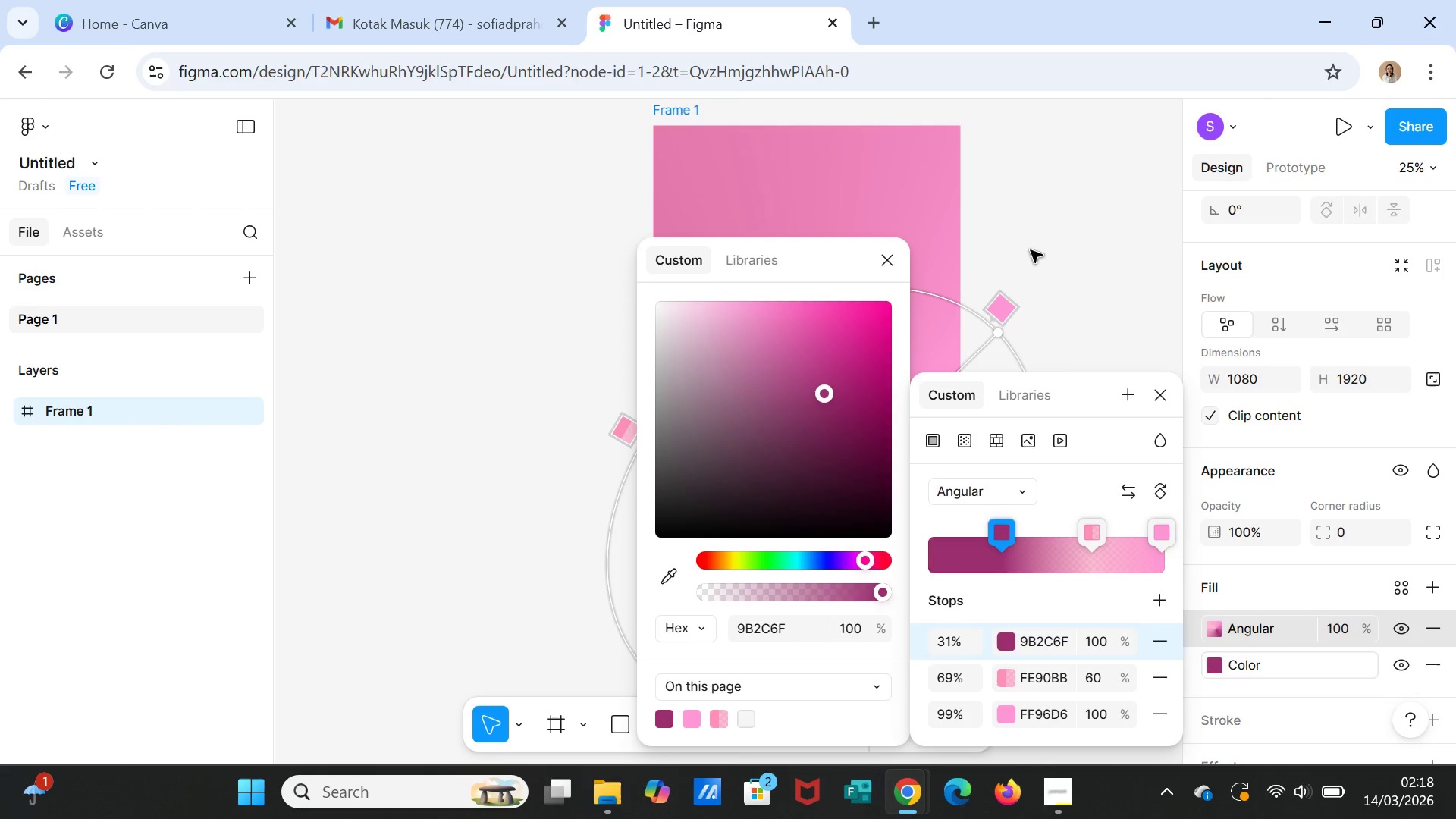 
left_click([1037, 245])
 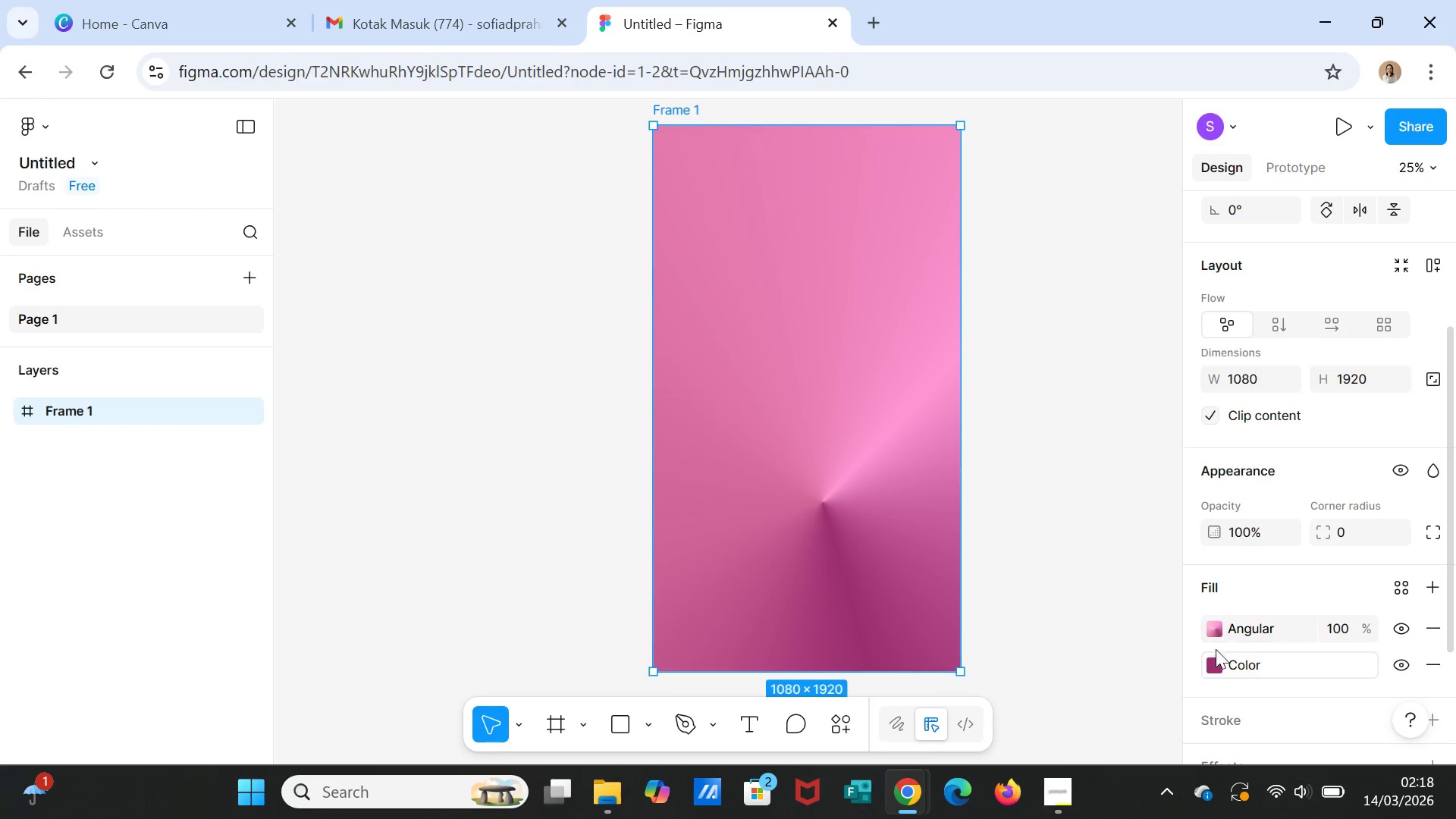 
left_click([1213, 632])
 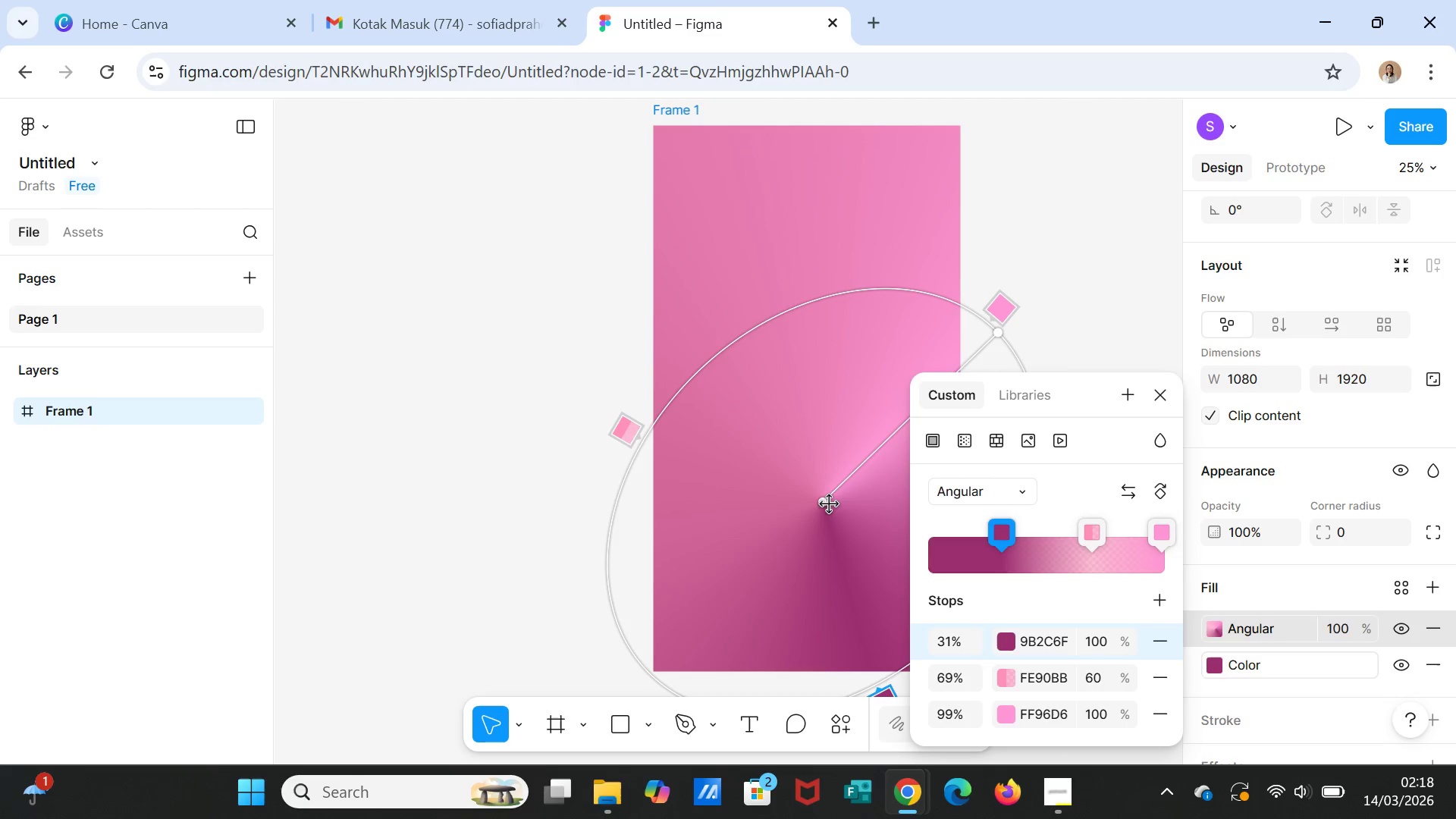 
left_click_drag(start_coordinate=[833, 503], to_coordinate=[827, 534])
 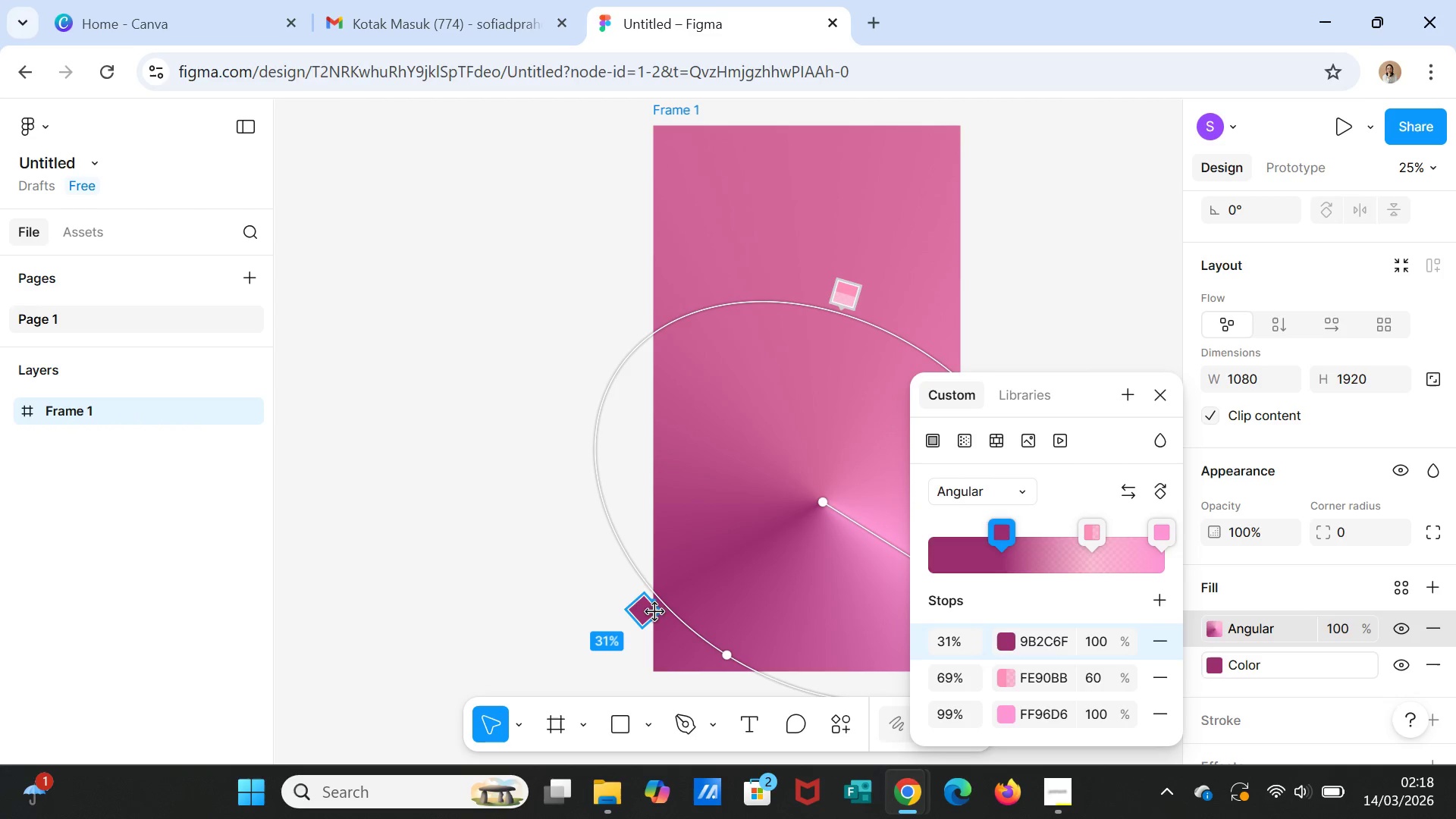 
left_click_drag(start_coordinate=[654, 604], to_coordinate=[638, 434])
 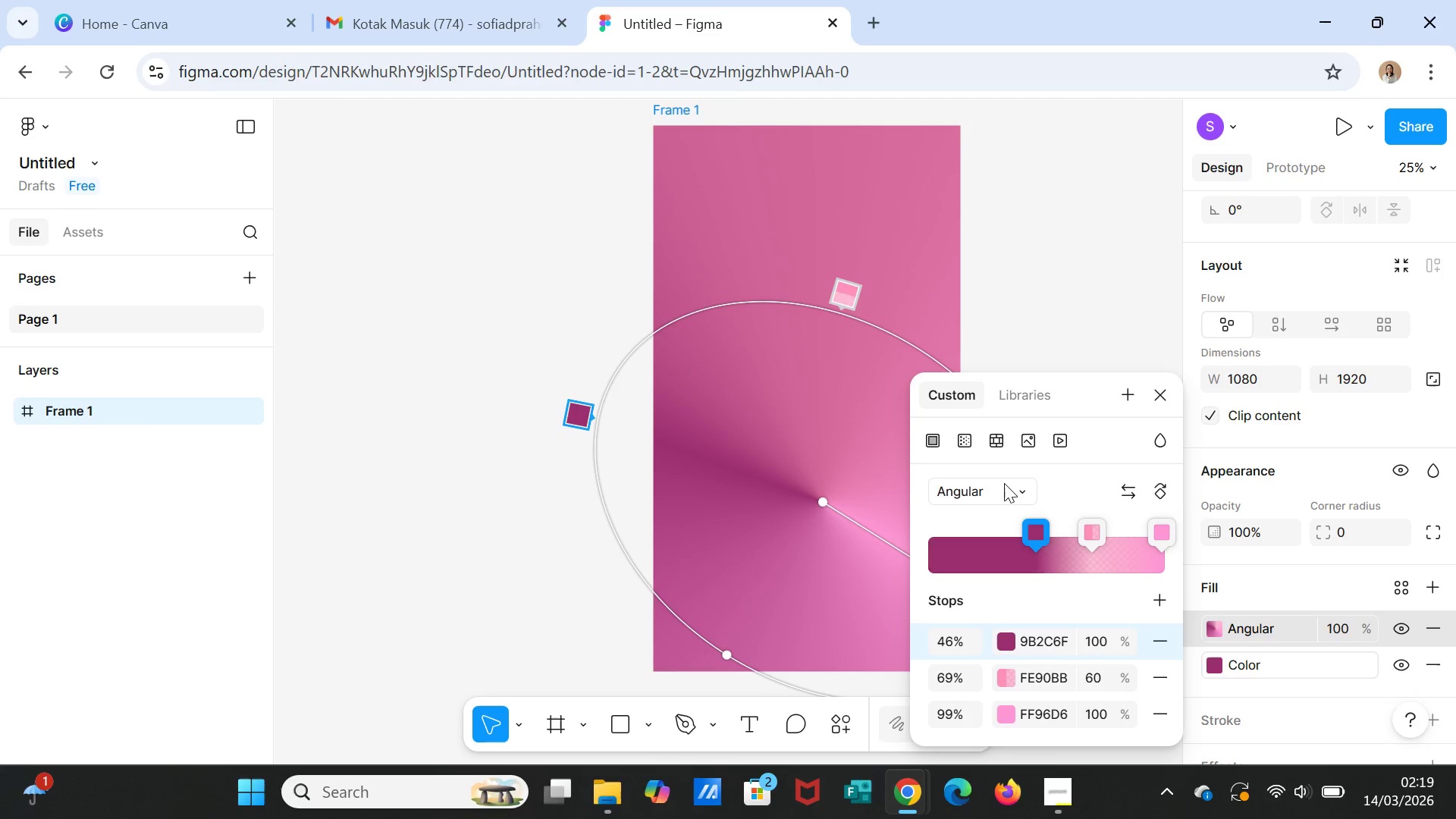 
left_click([1011, 488])
 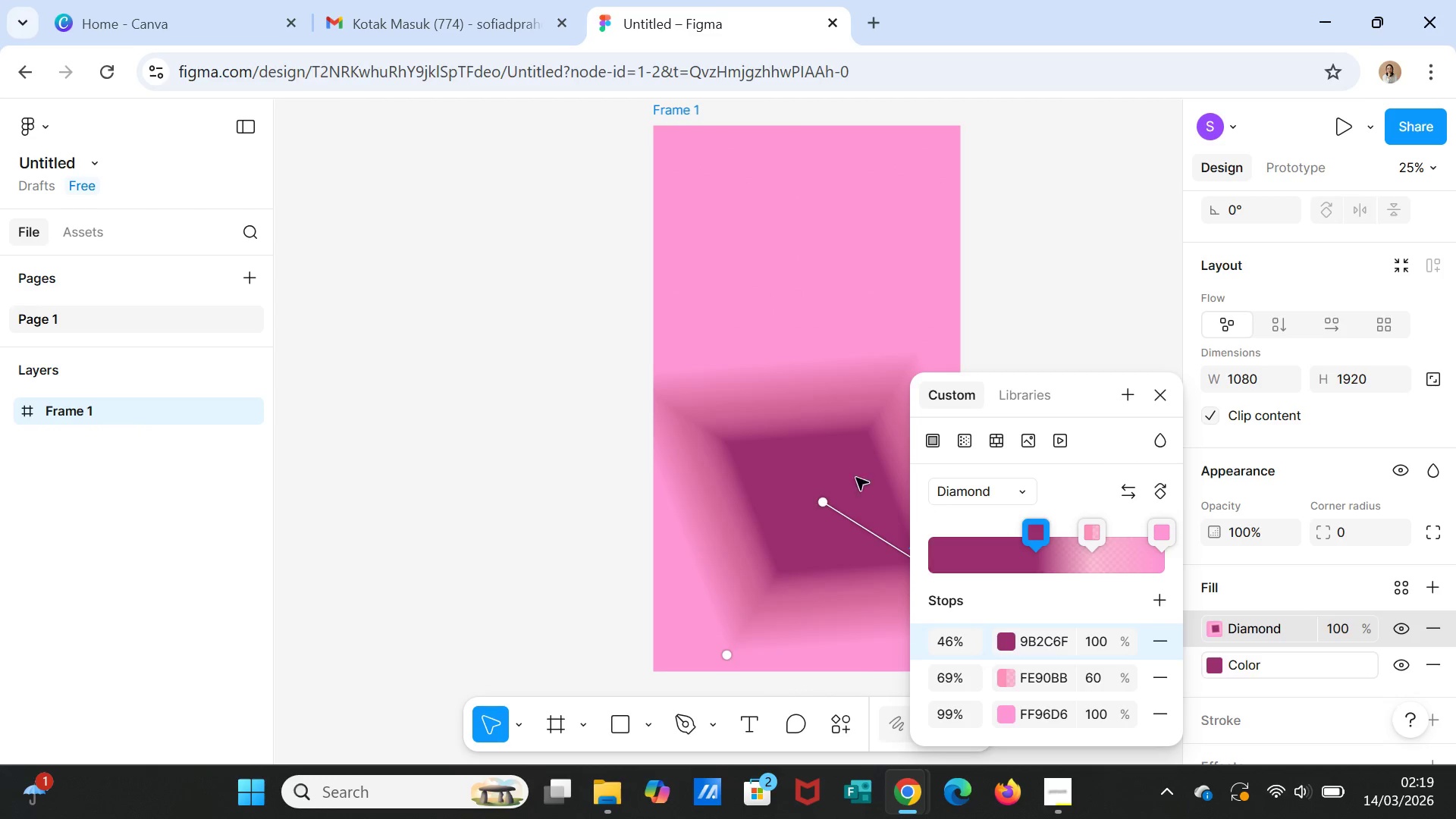 
left_click_drag(start_coordinate=[807, 450], to_coordinate=[817, 397])
 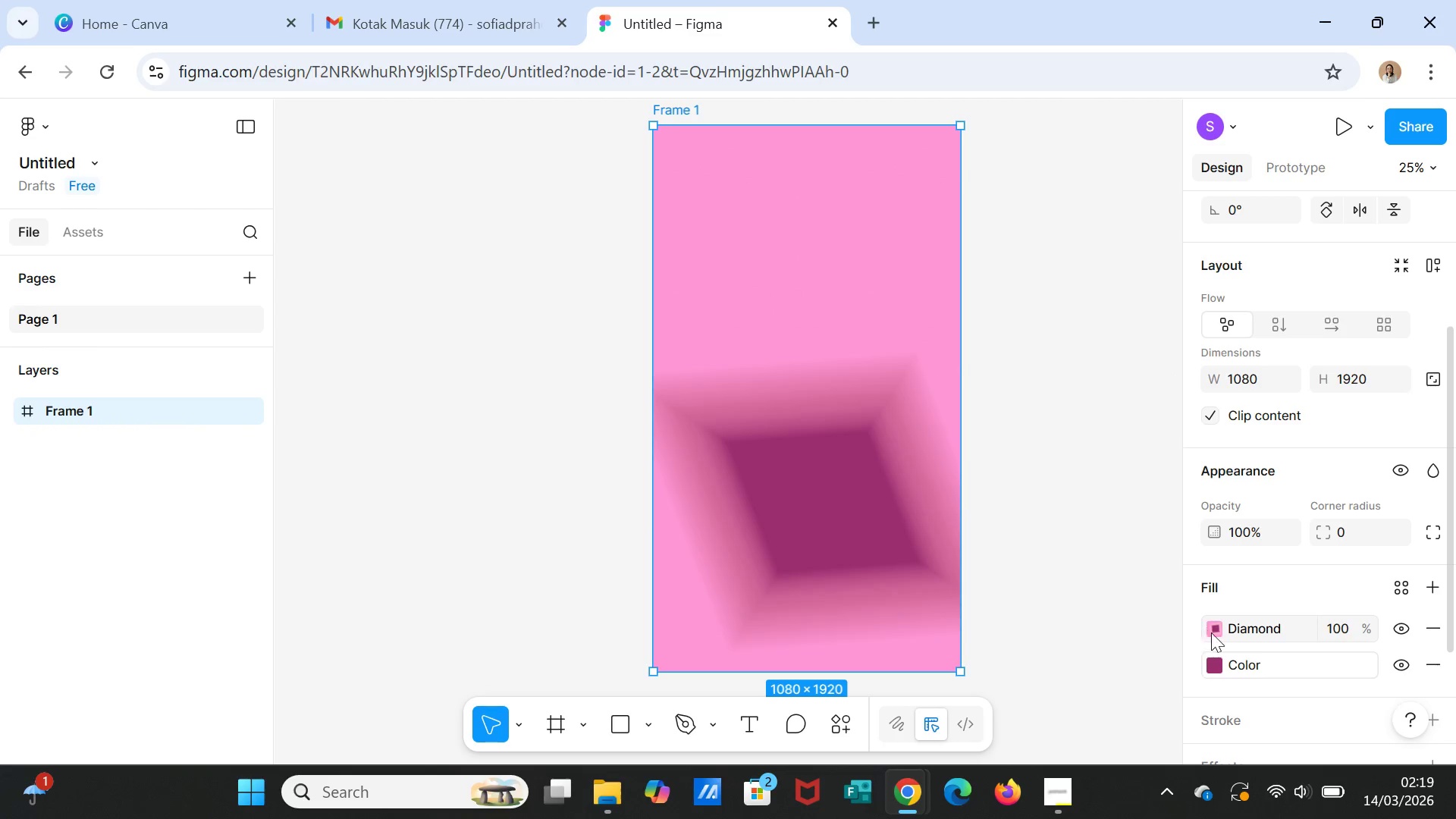 
left_click([1217, 635])
 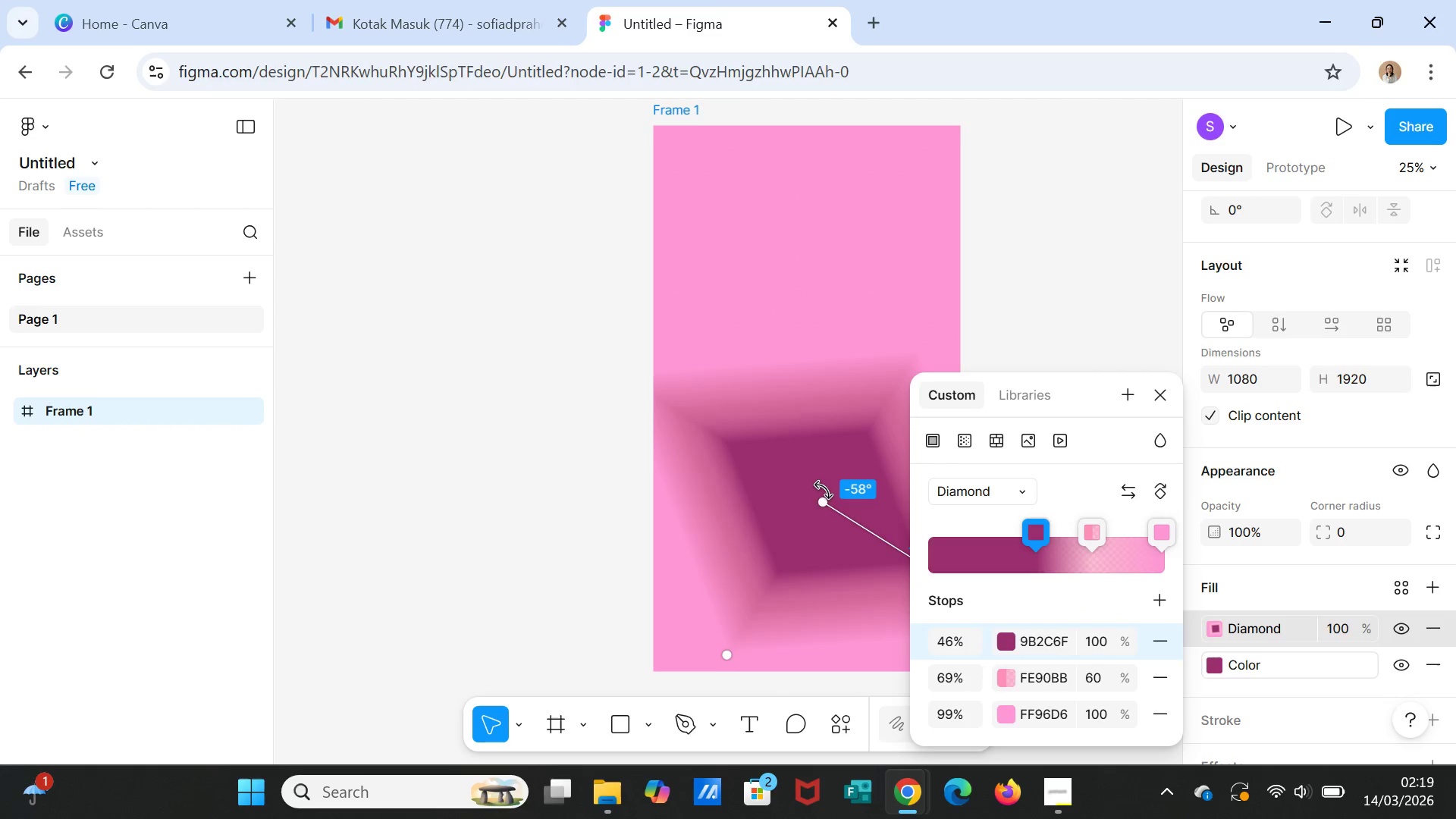 
left_click_drag(start_coordinate=[825, 500], to_coordinate=[701, 608])
 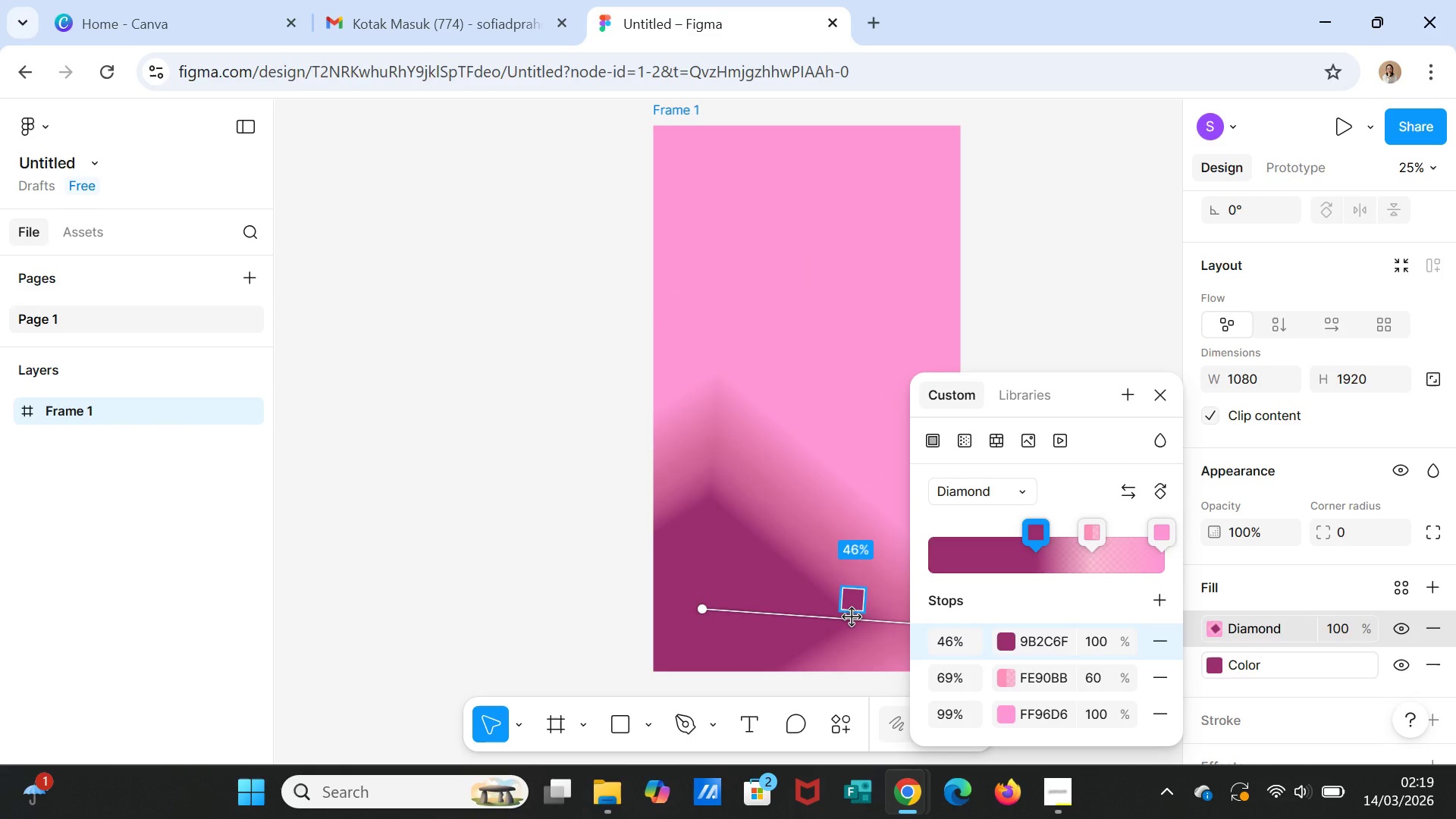 
left_click_drag(start_coordinate=[852, 617], to_coordinate=[899, 608])
 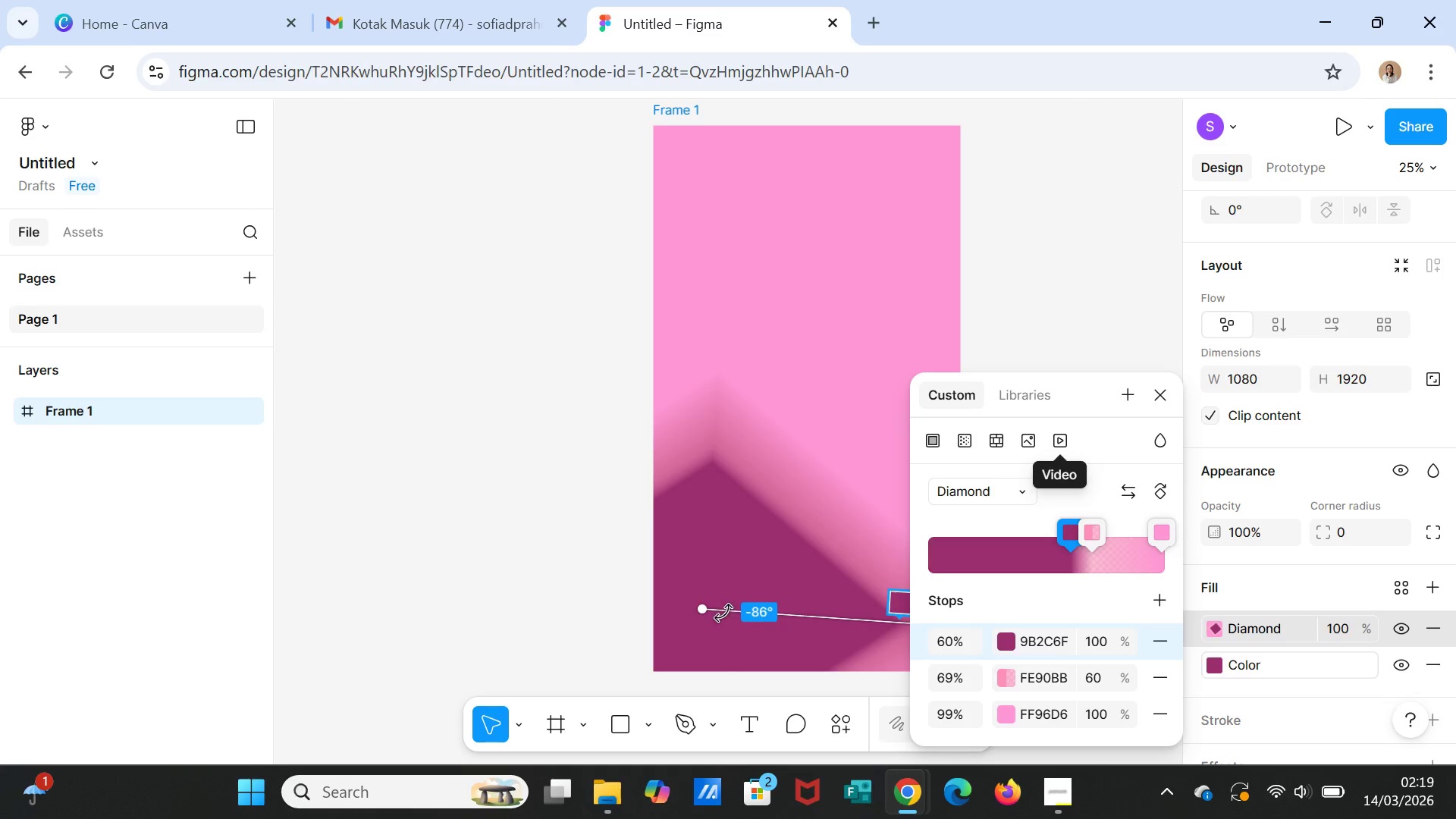 
left_click_drag(start_coordinate=[705, 603], to_coordinate=[723, 590])
 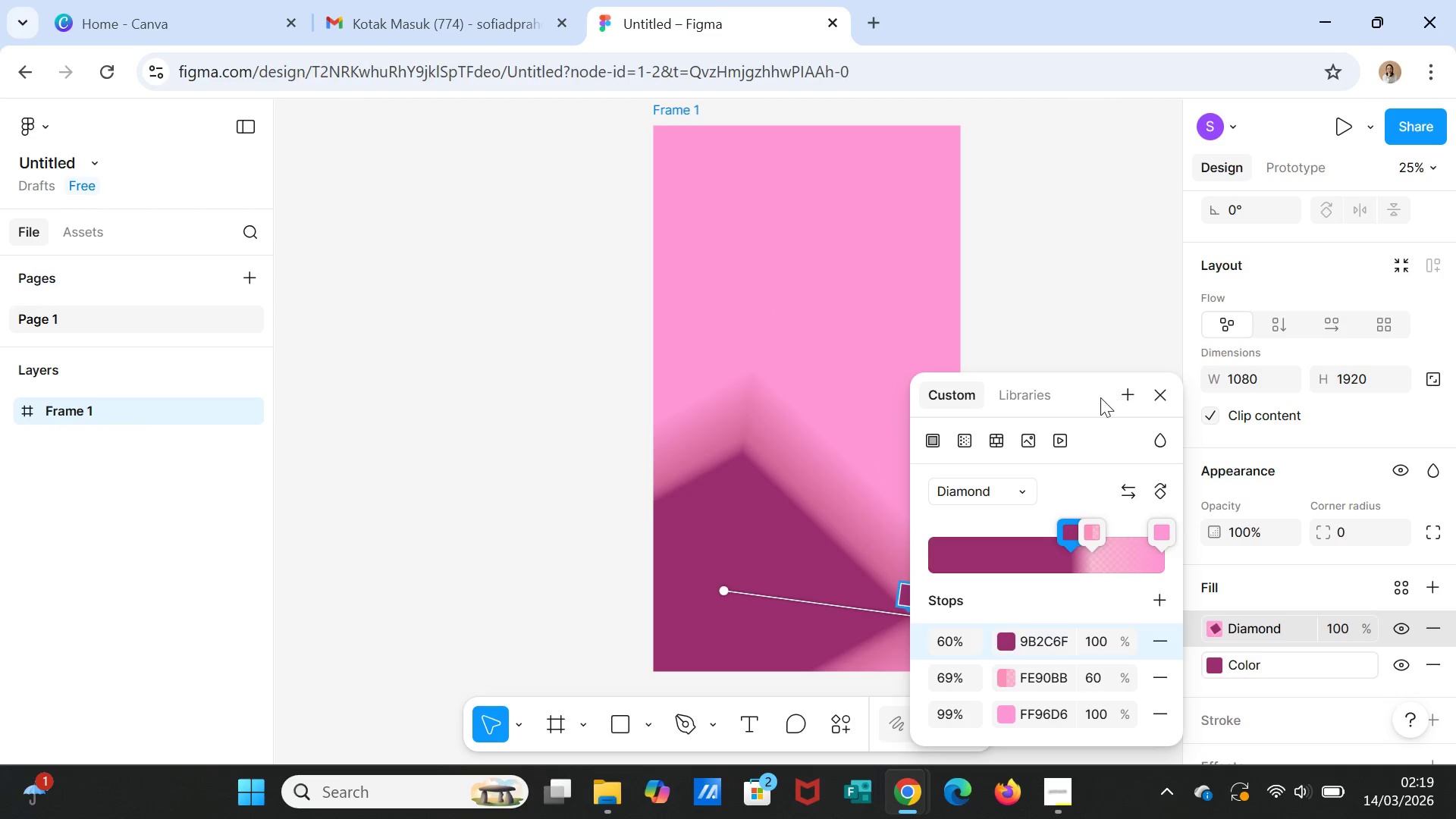 
left_click_drag(start_coordinate=[1098, 397], to_coordinate=[1168, 163])
 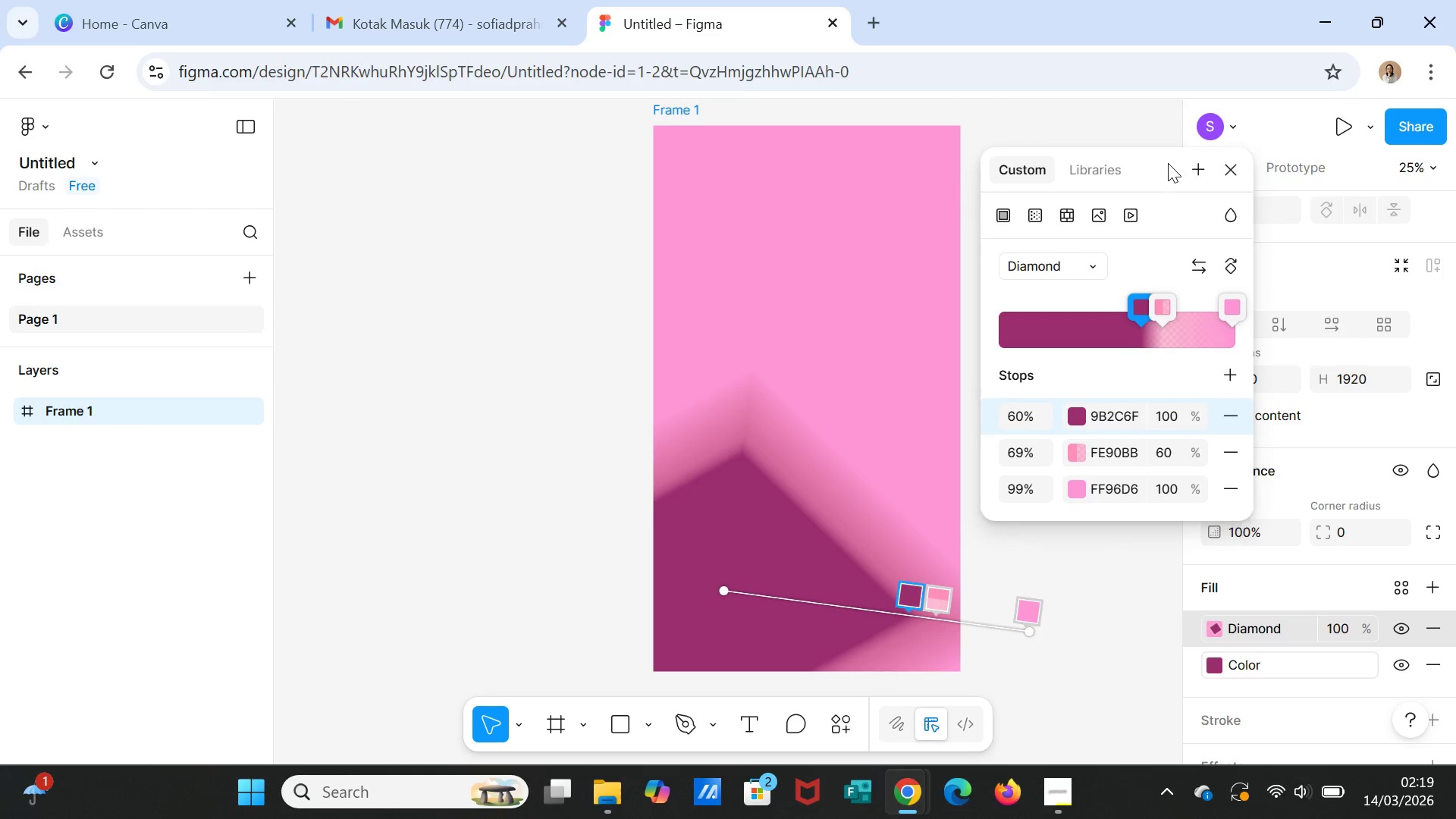 
left_click([1168, 163])
 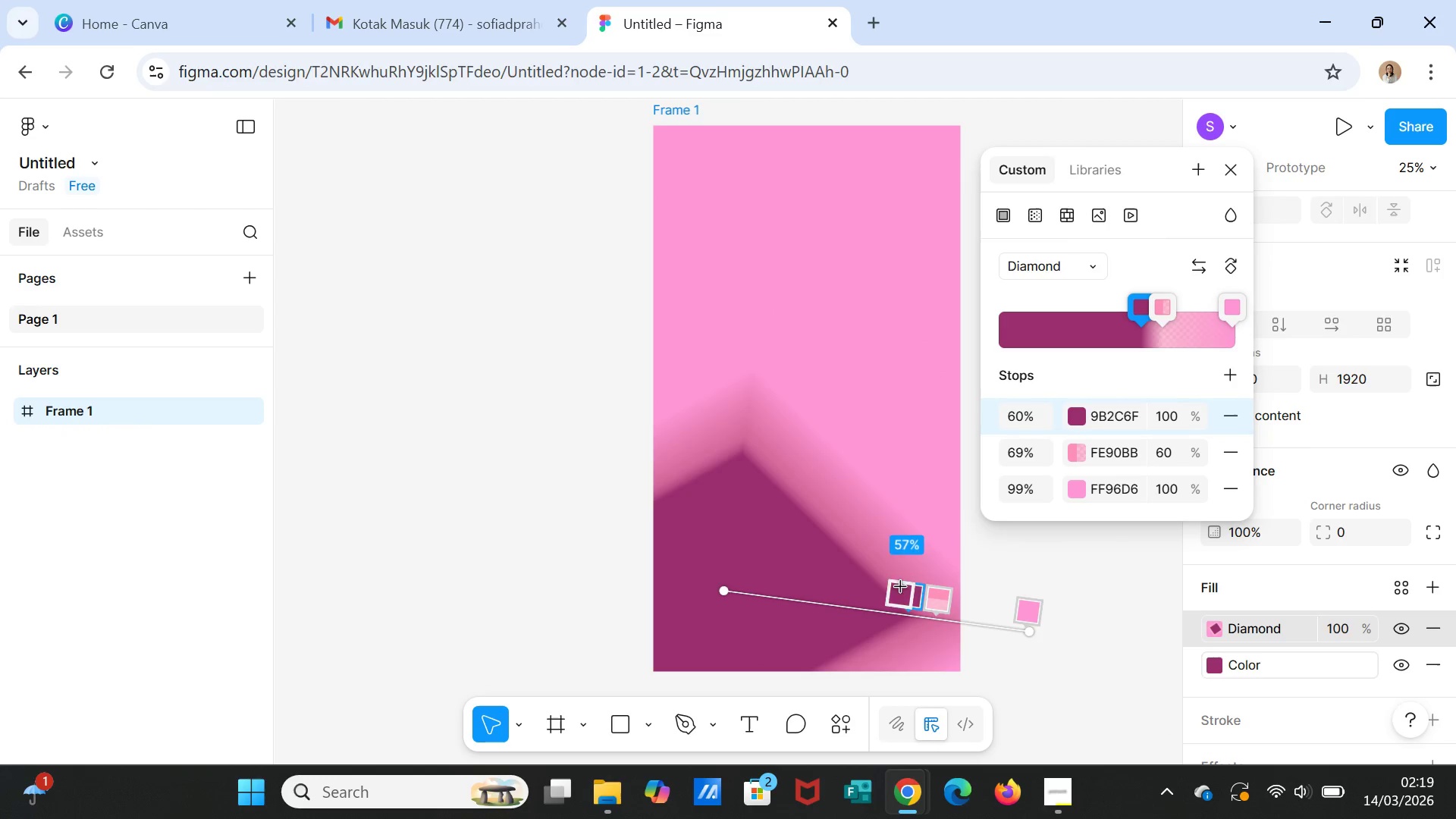 
left_click_drag(start_coordinate=[901, 592], to_coordinate=[987, 592])
 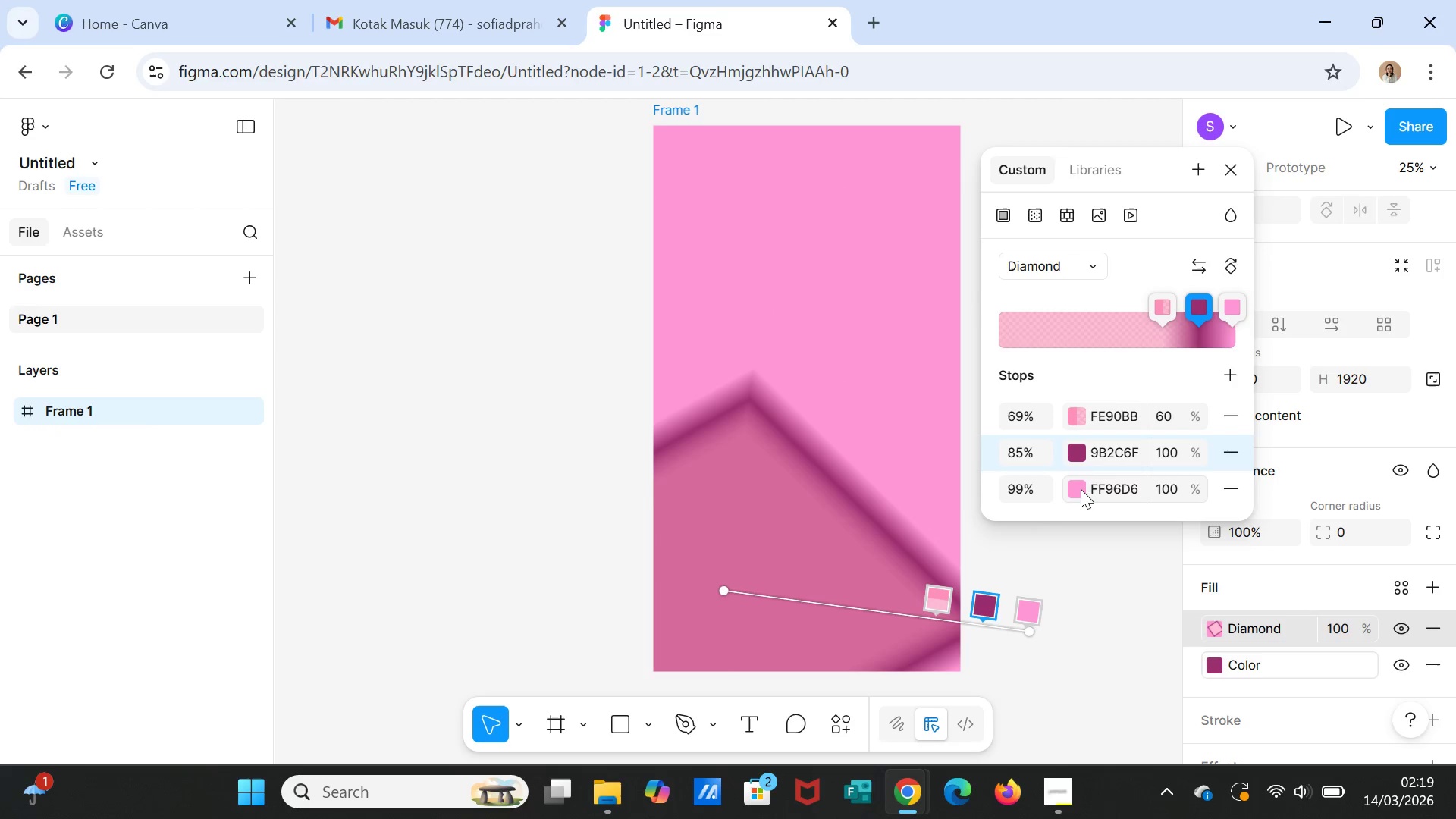 
left_click([1081, 490])
 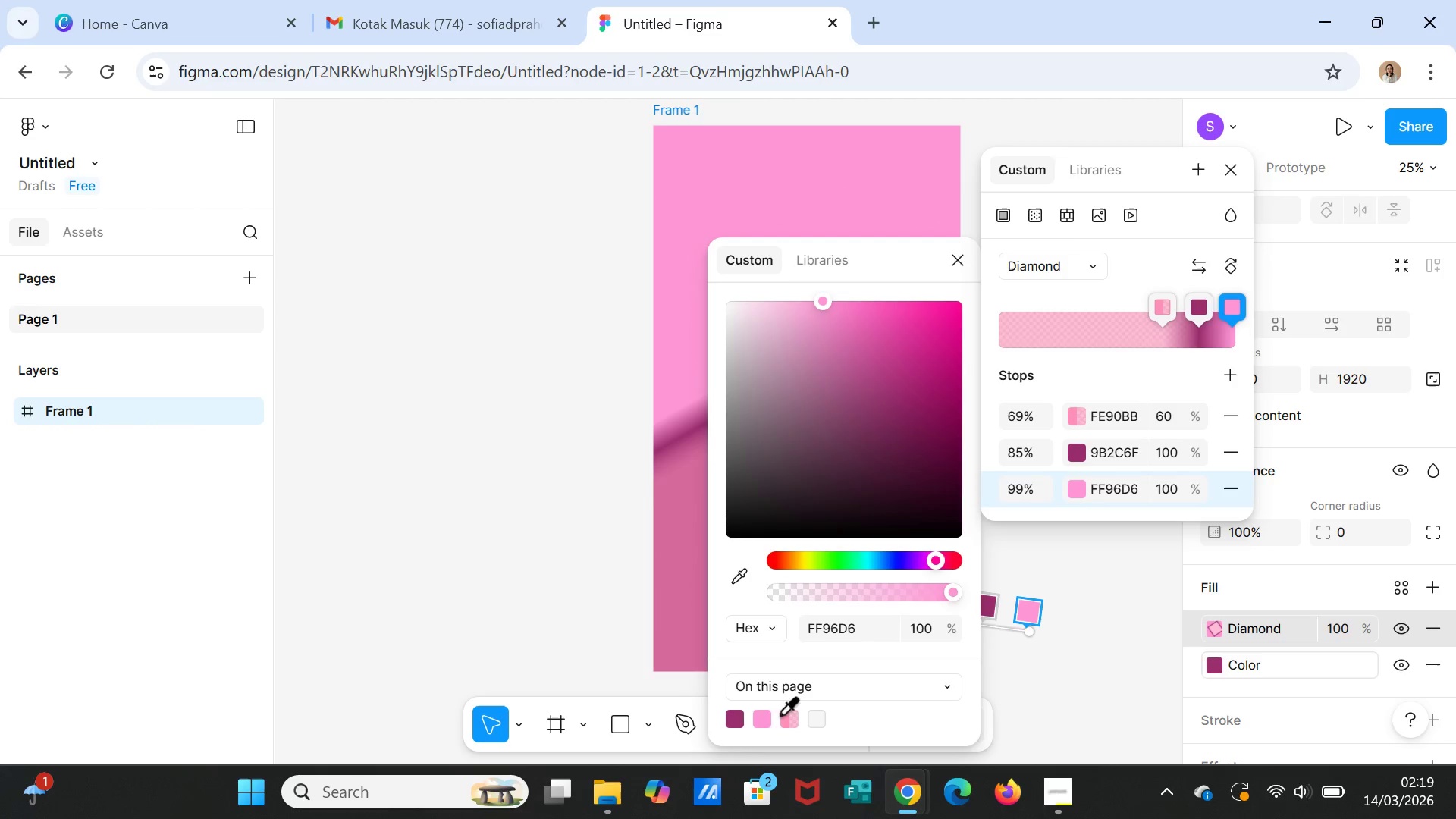 
left_click([734, 721])
 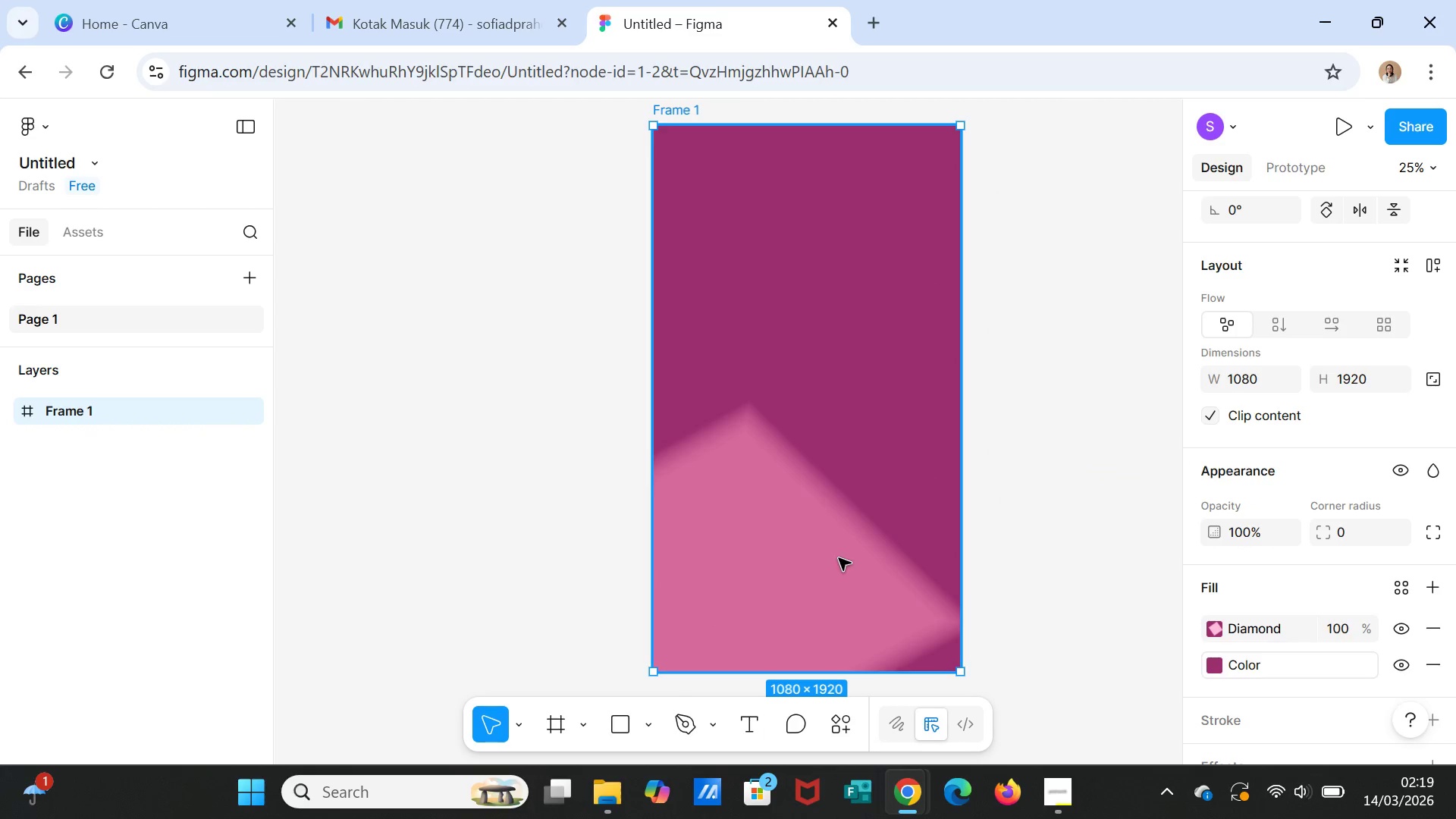 
left_click([822, 576])
 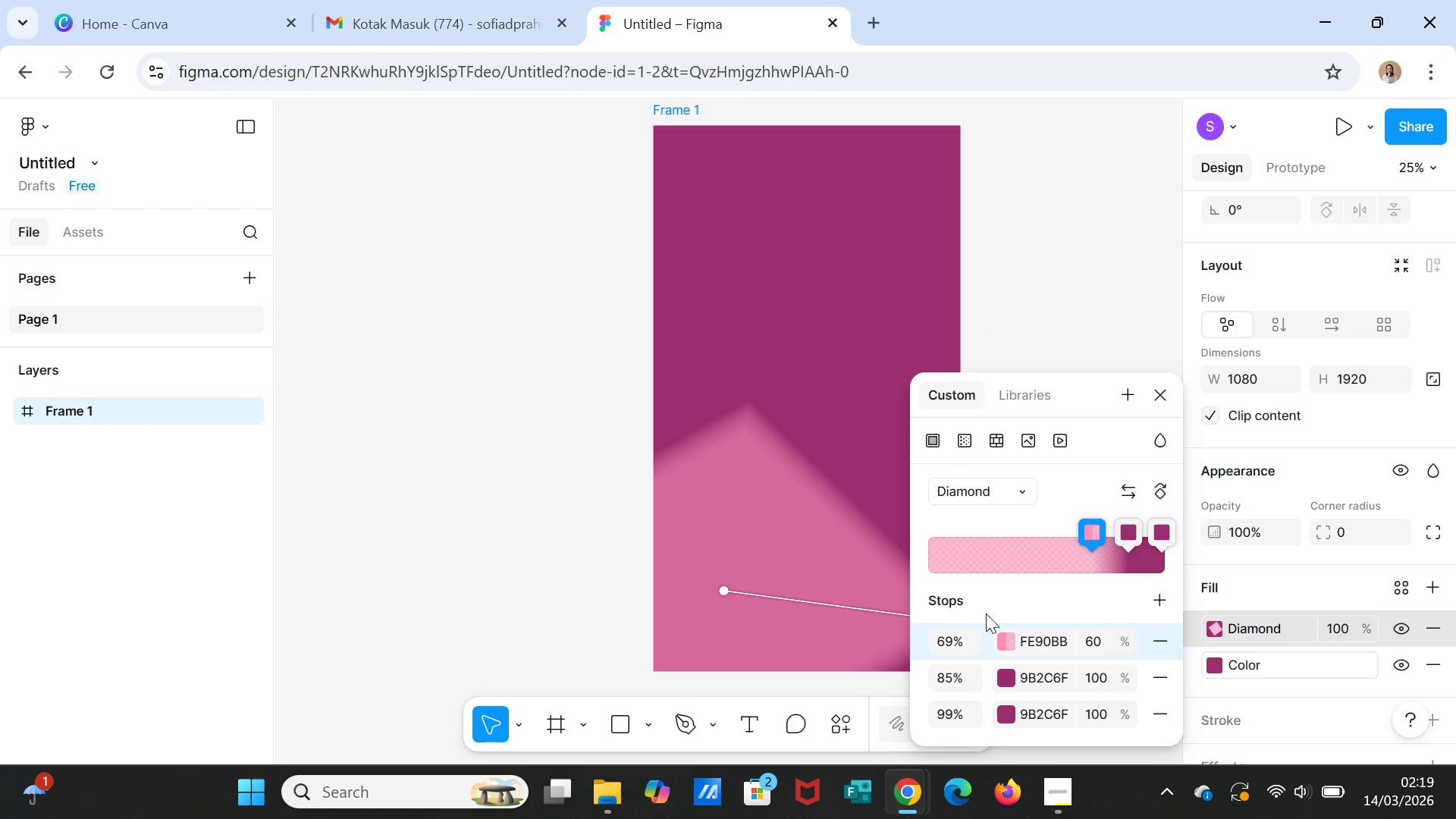 
left_click_drag(start_coordinate=[780, 571], to_coordinate=[795, 454])
 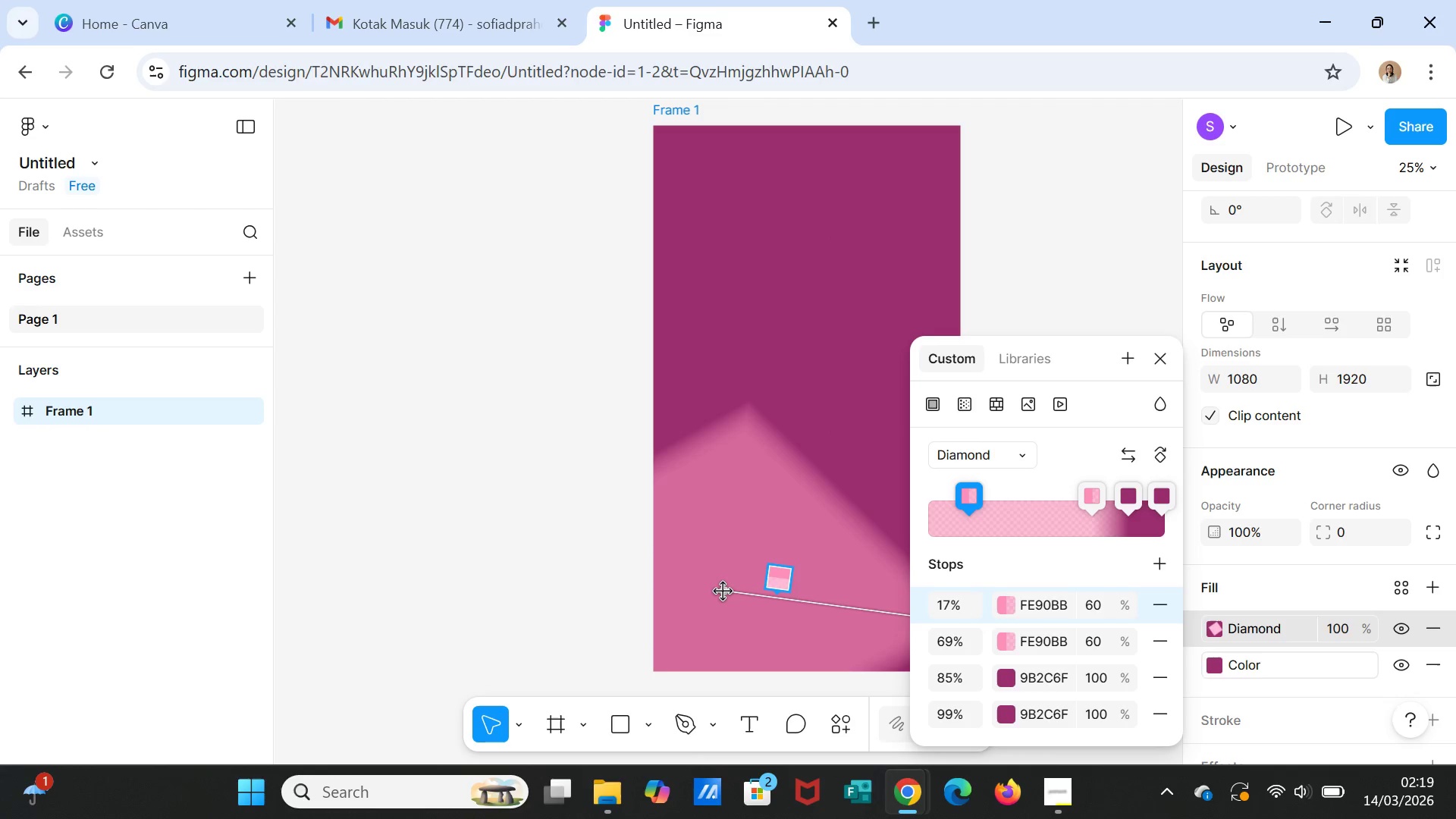 
left_click_drag(start_coordinate=[723, 592], to_coordinate=[858, 209])
 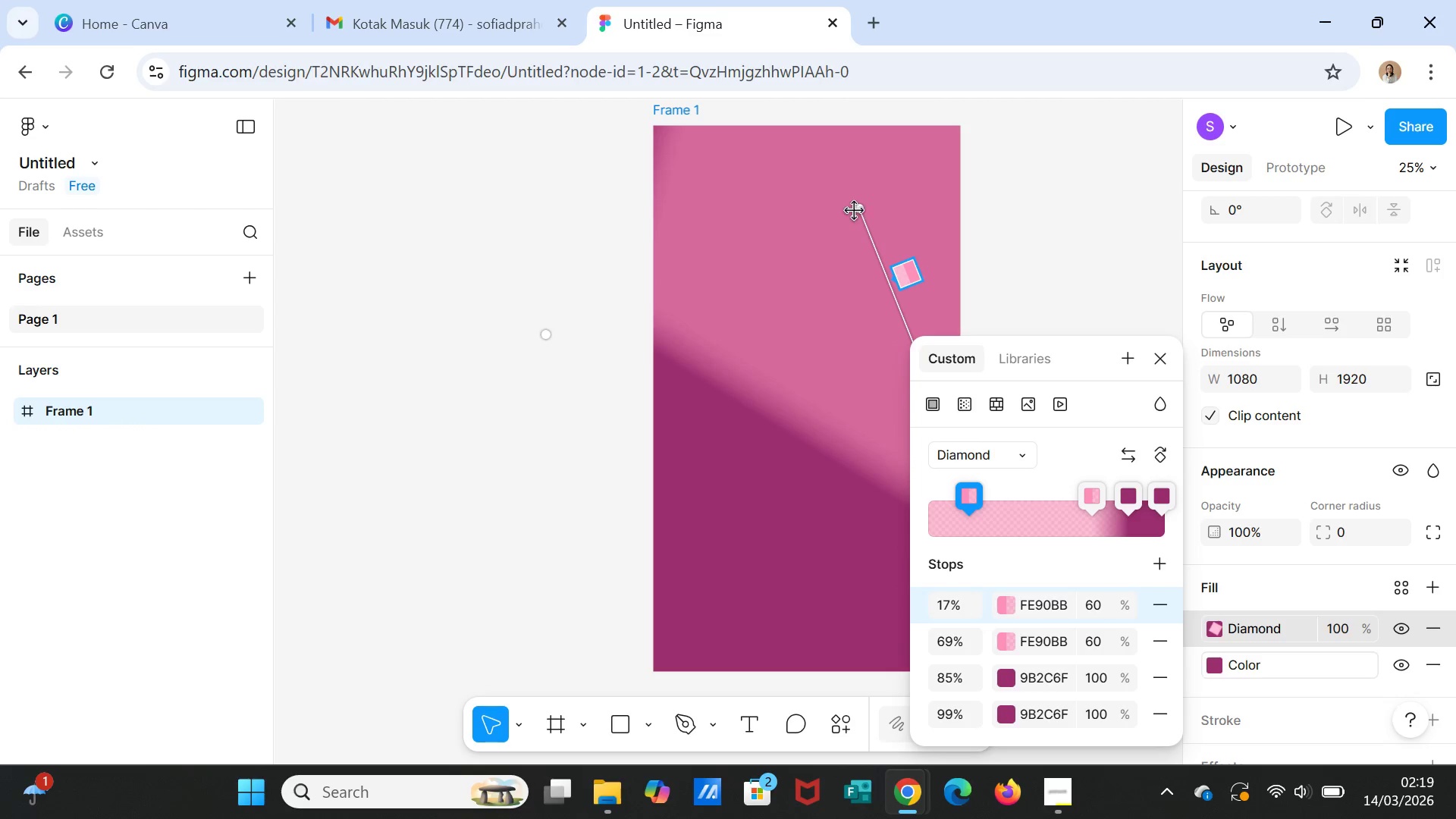 
left_click_drag(start_coordinate=[855, 209], to_coordinate=[822, 164])
 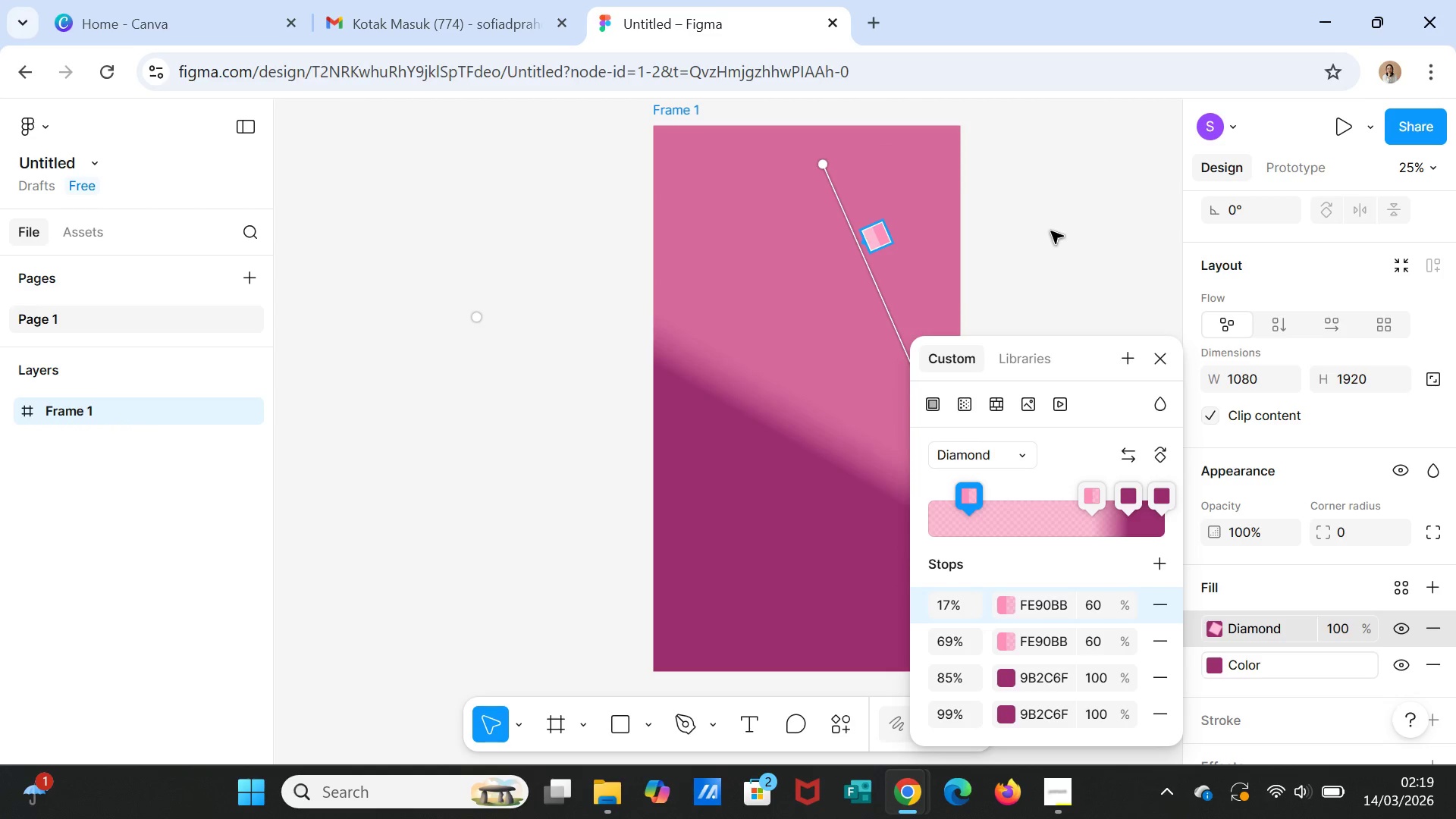 
left_click([1051, 231])
 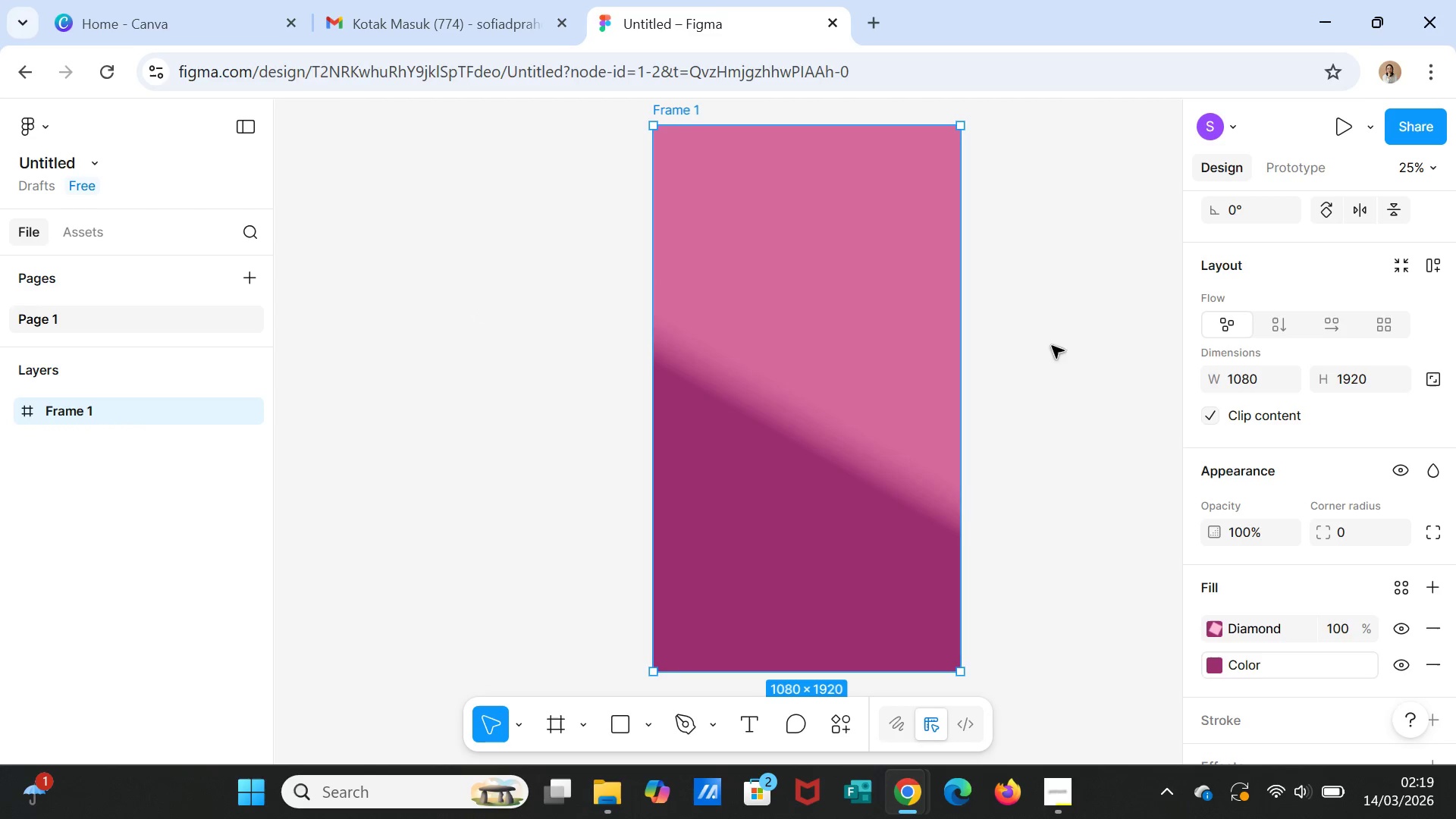 
left_click([1050, 389])
 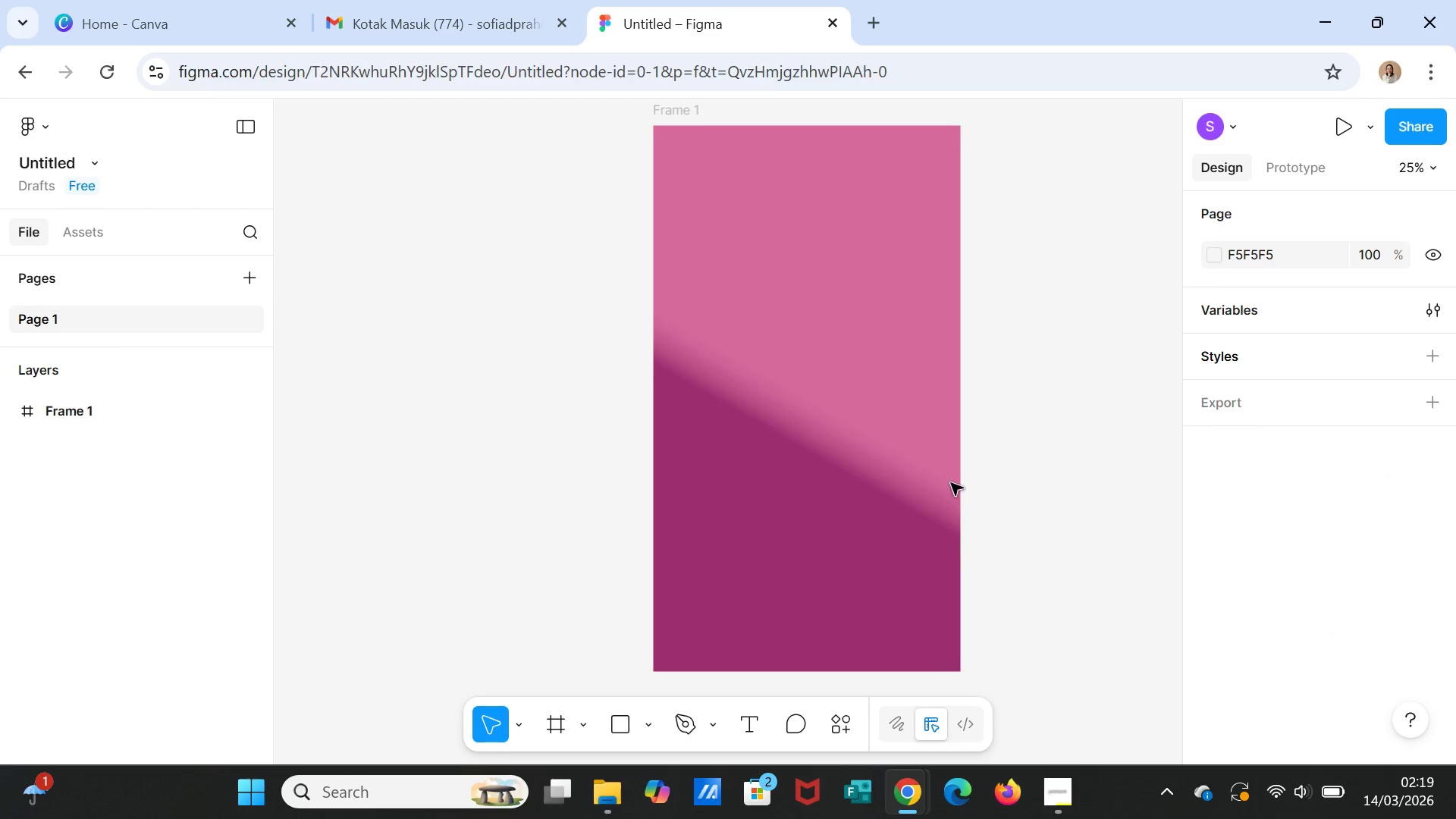 
left_click([920, 397])
 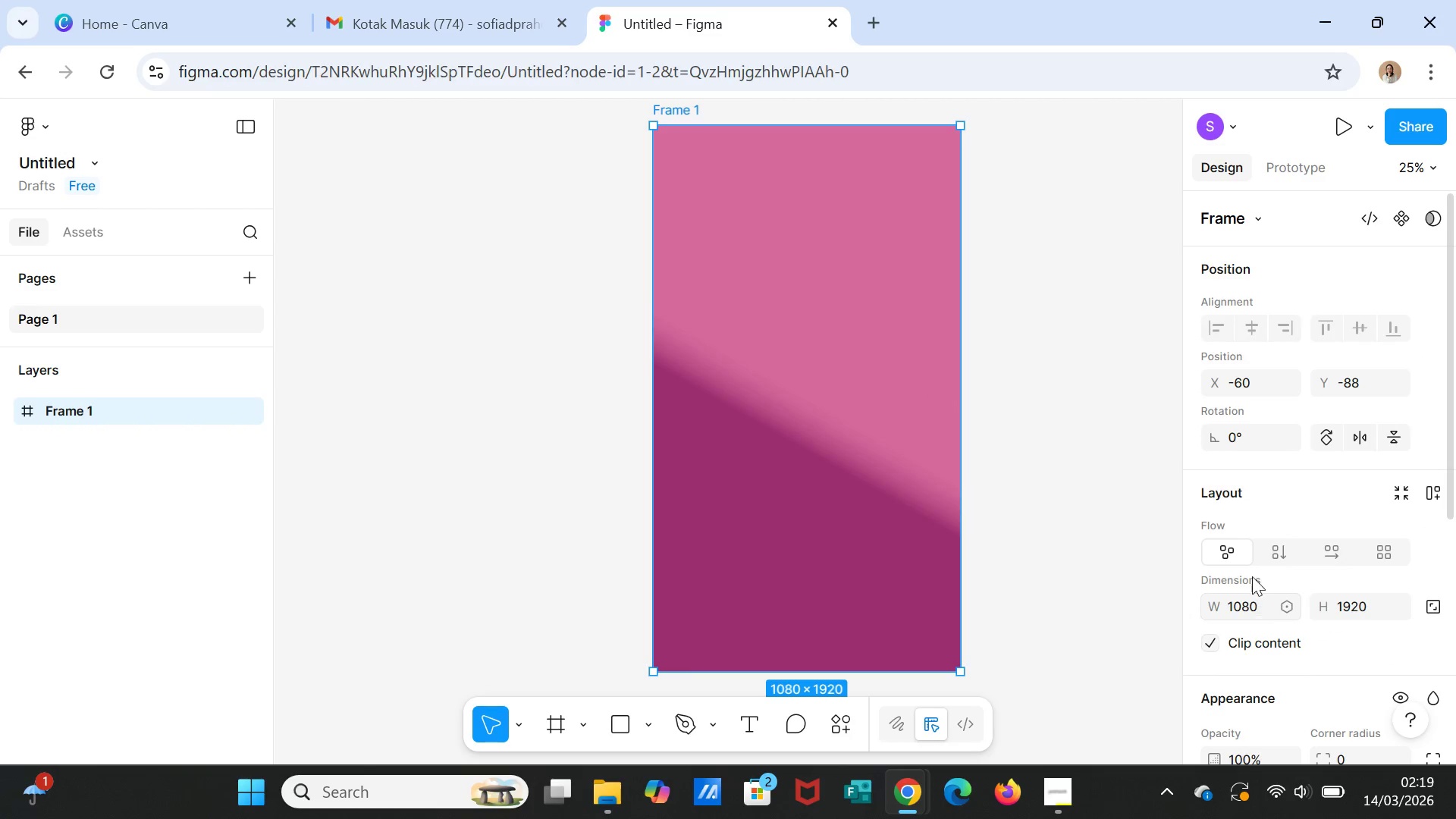 
scroll: coordinate [1326, 559], scroll_direction: down, amount: 2.0
 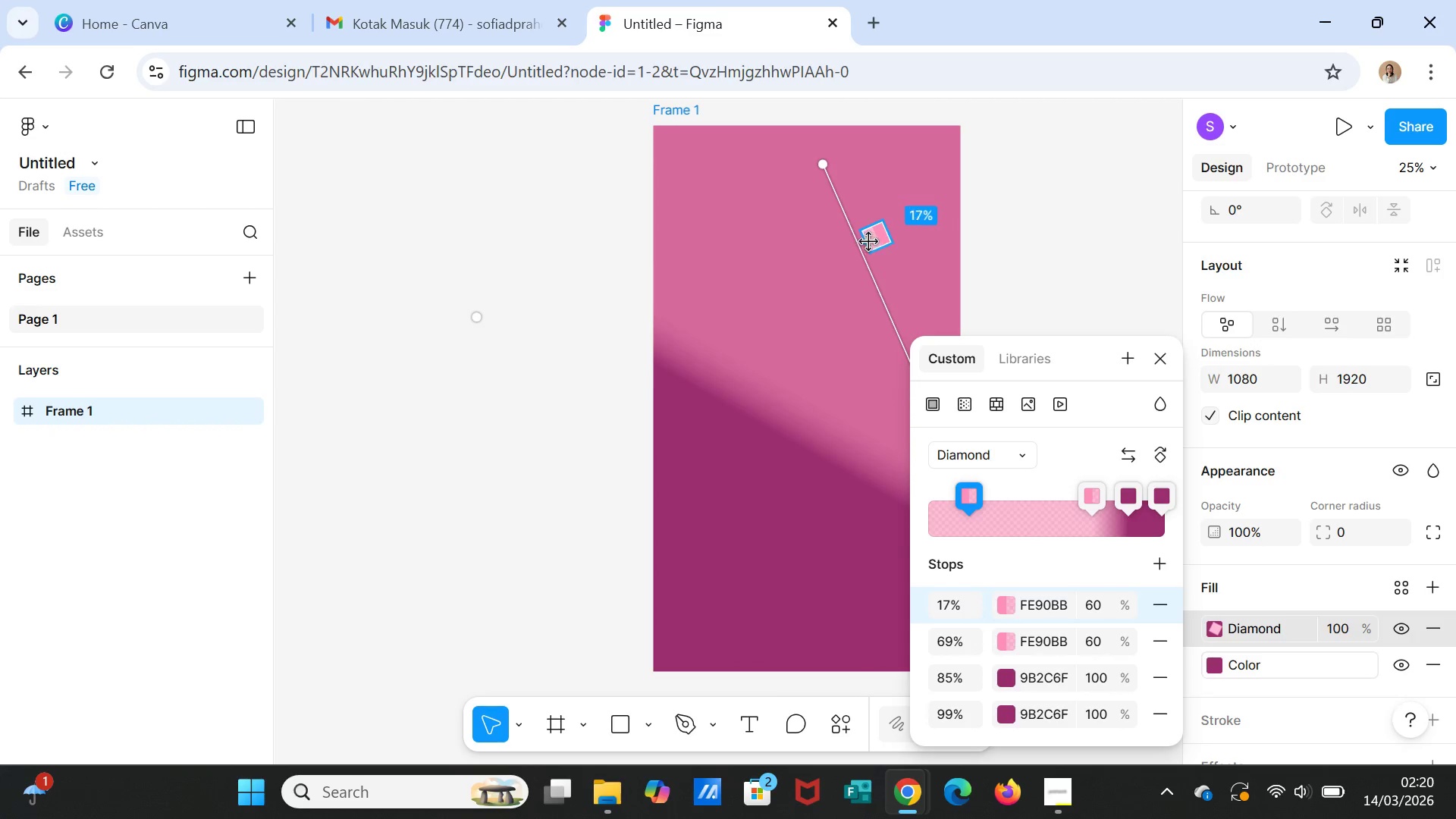 
left_click_drag(start_coordinate=[871, 242], to_coordinate=[920, 549])
 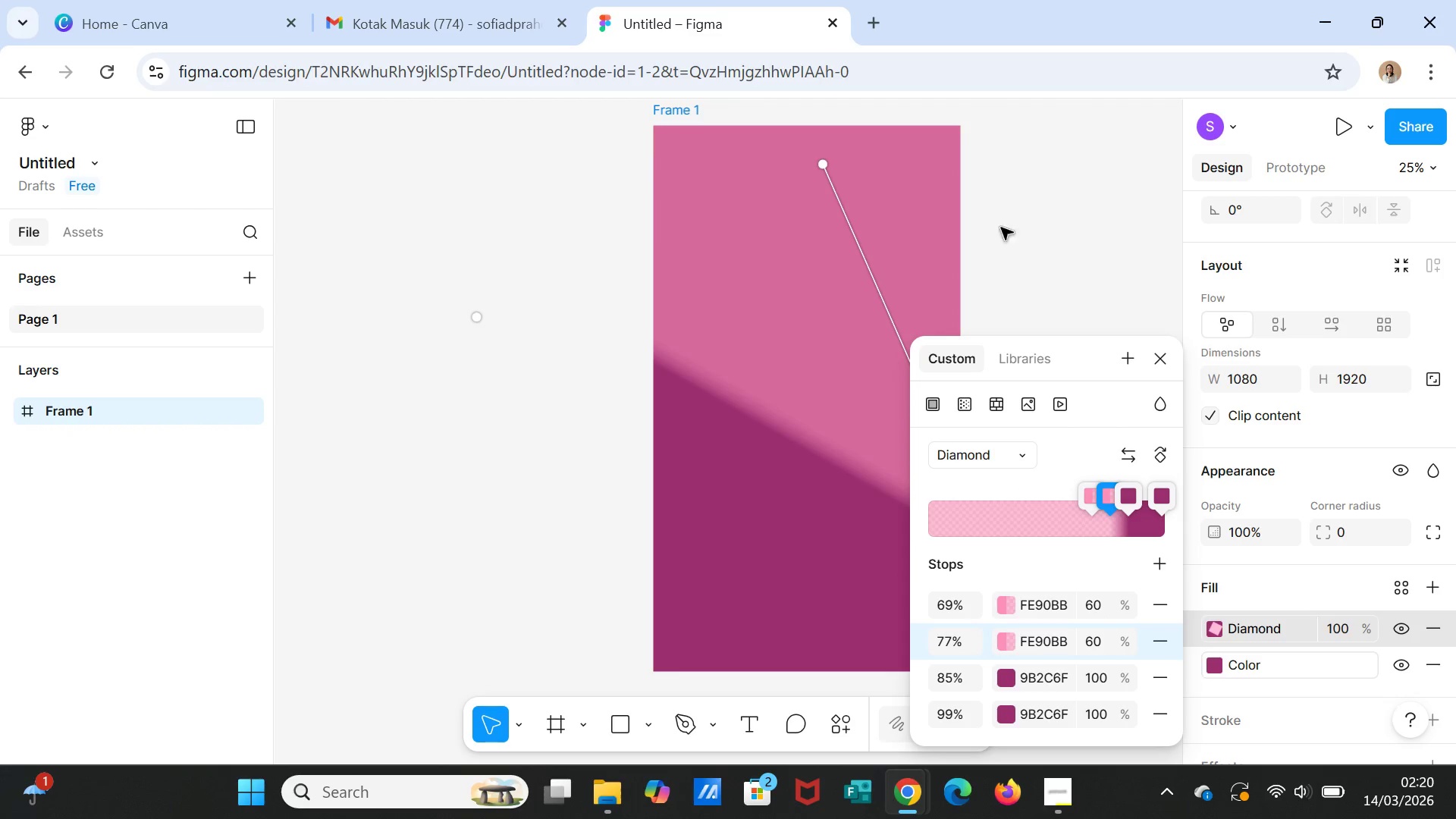 
left_click([1025, 212])
 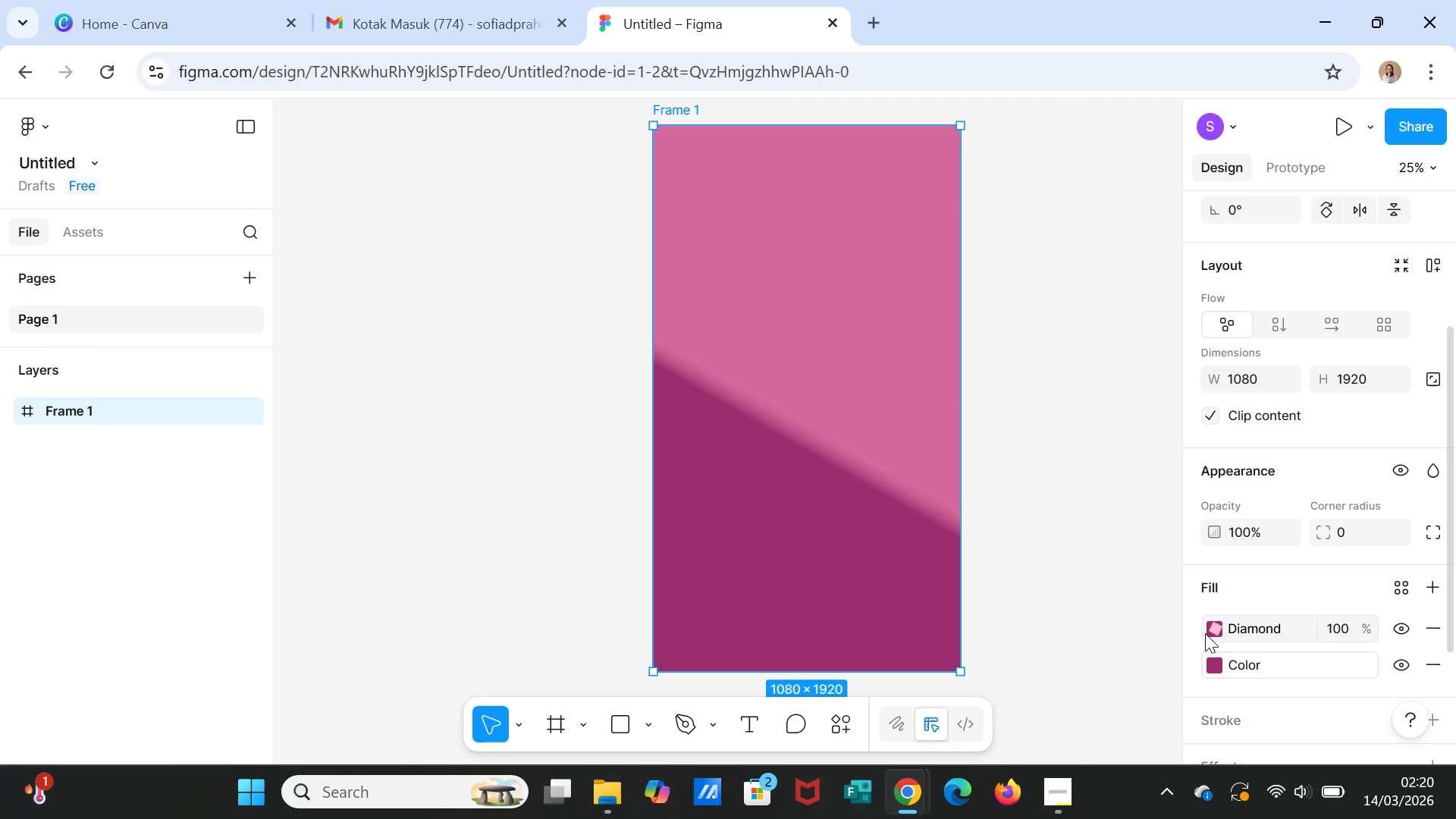 
left_click([1214, 630])
 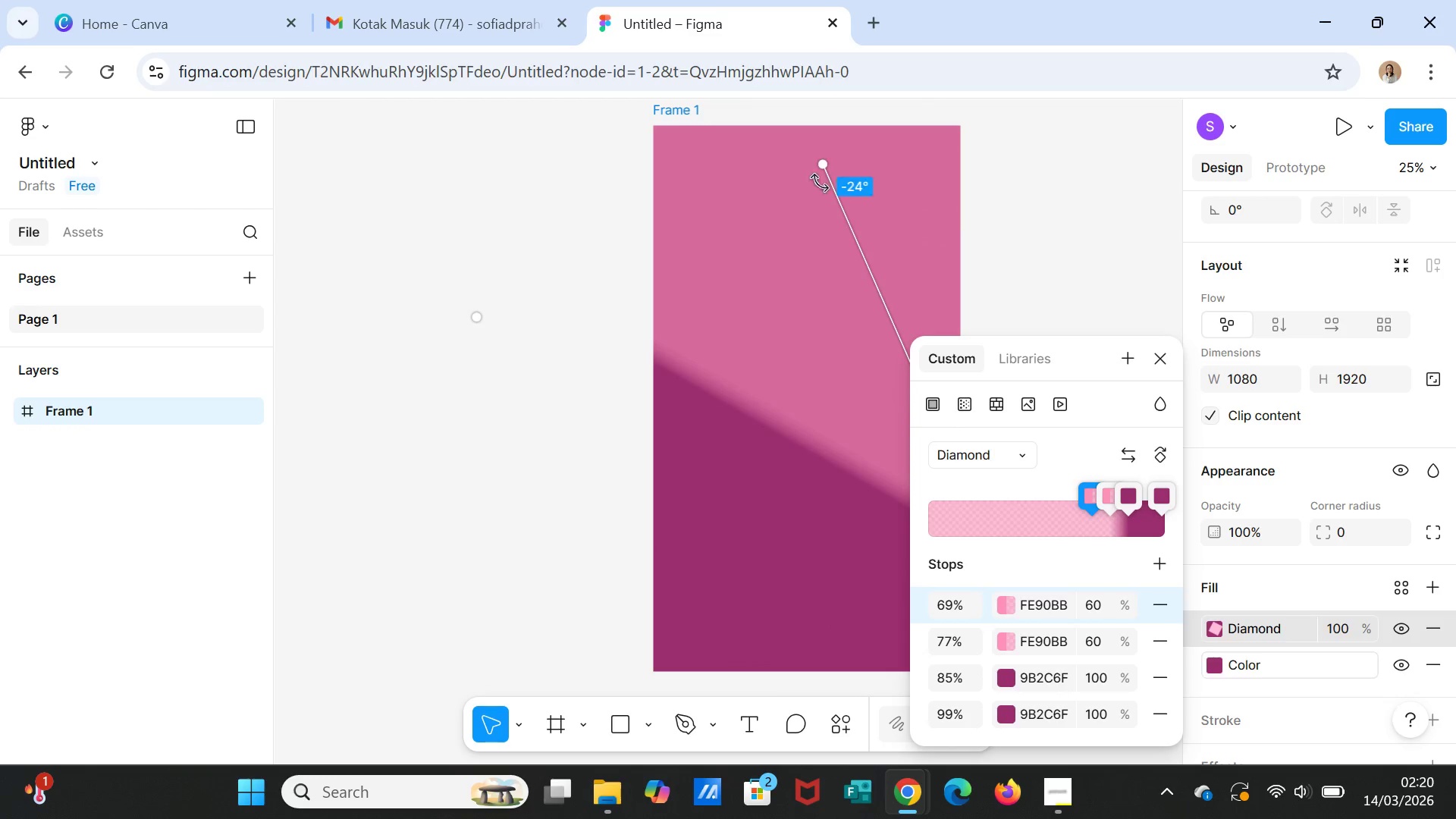 
left_click_drag(start_coordinate=[817, 167], to_coordinate=[883, 131])
 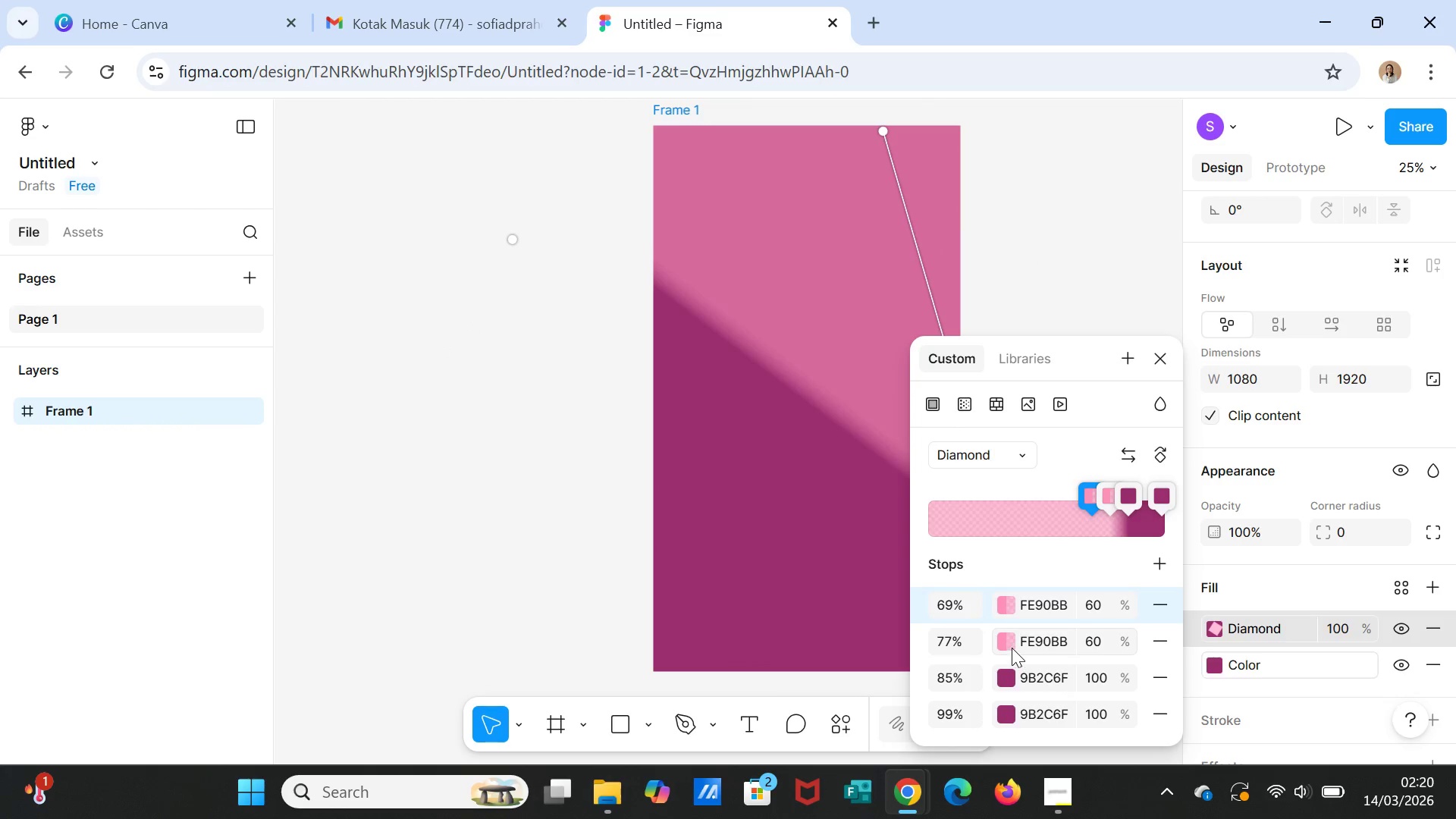 
left_click([1012, 648])
 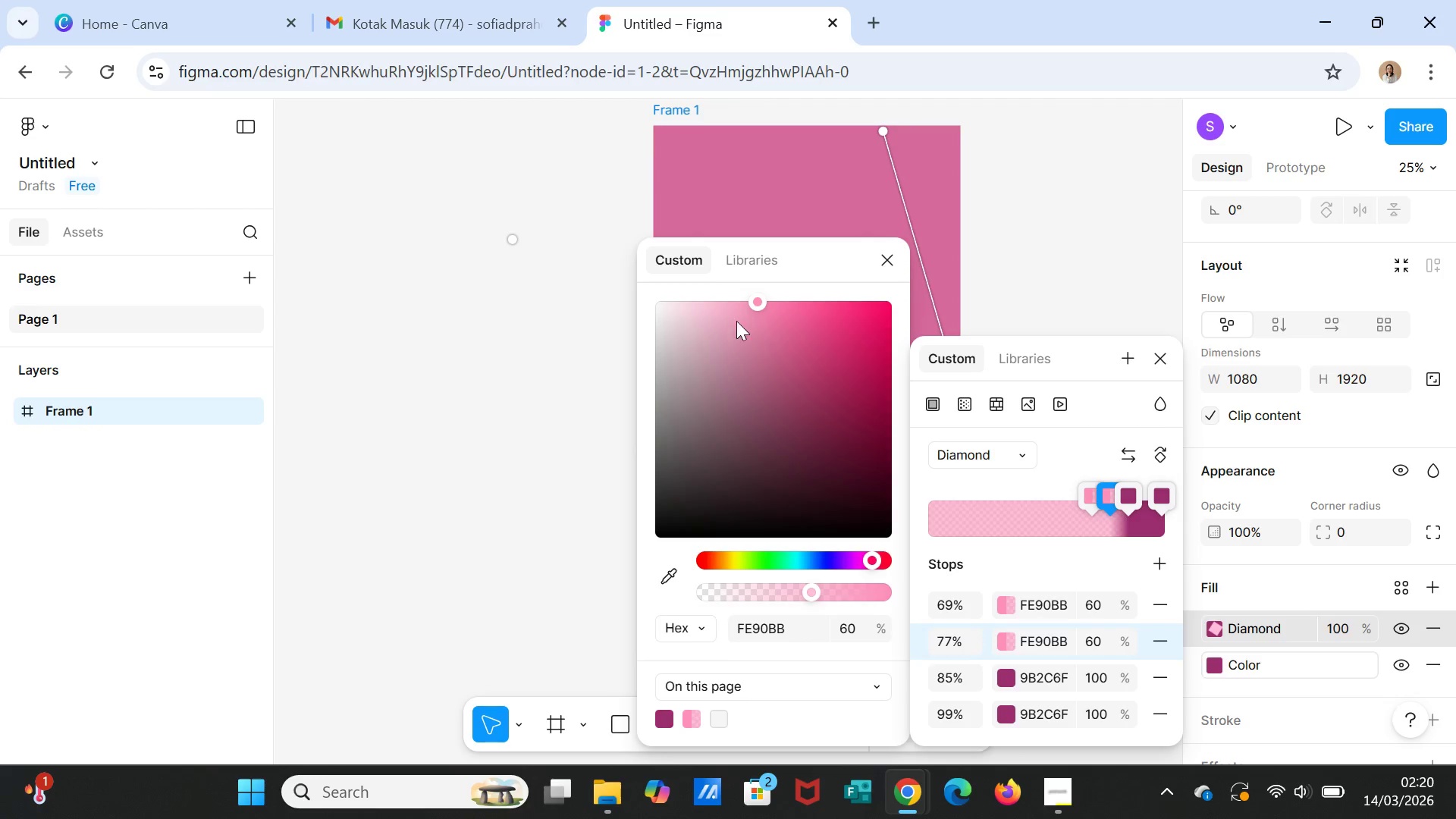 
left_click([709, 305])
 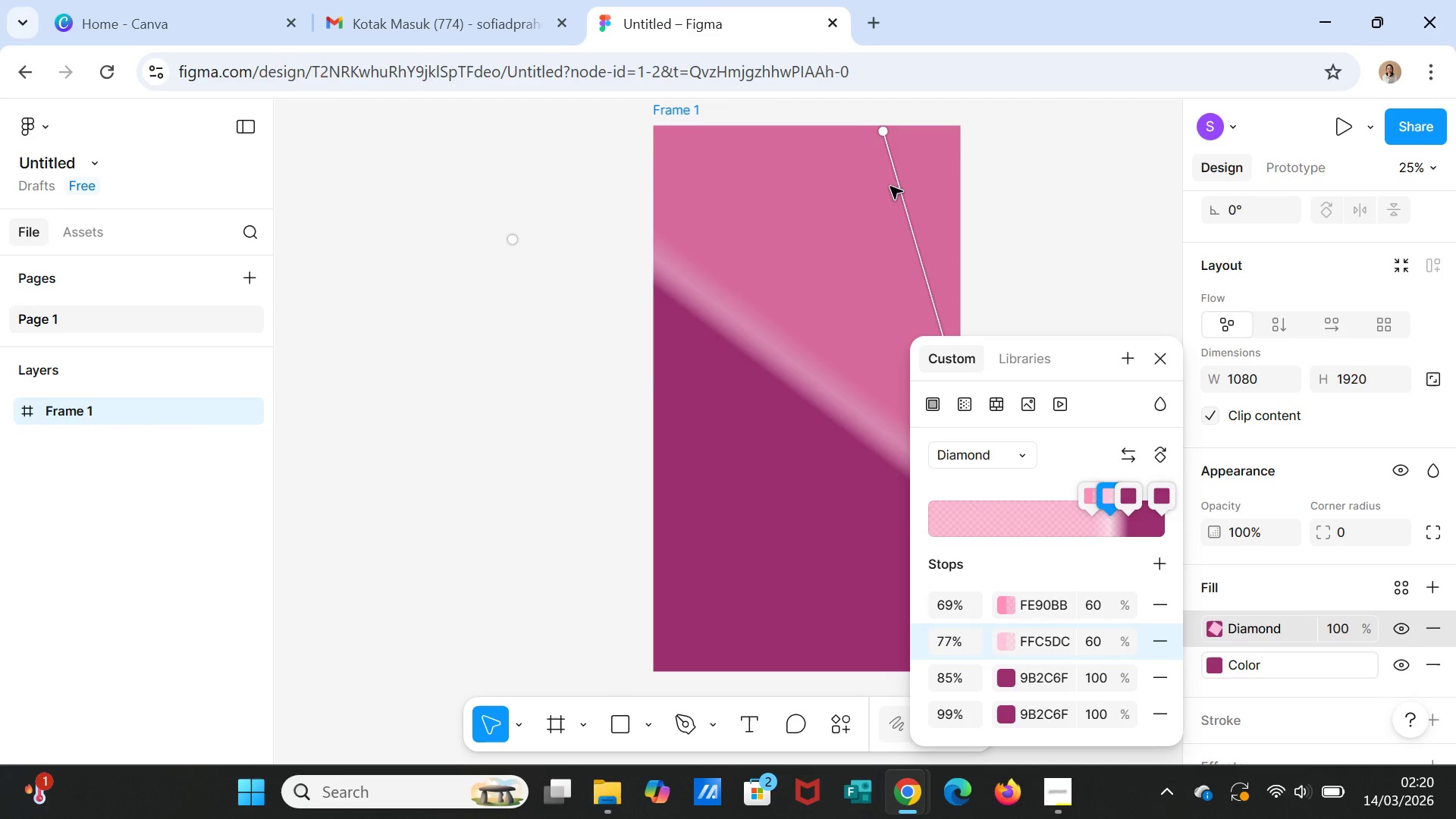 
left_click_drag(start_coordinate=[880, 136], to_coordinate=[914, 136])
 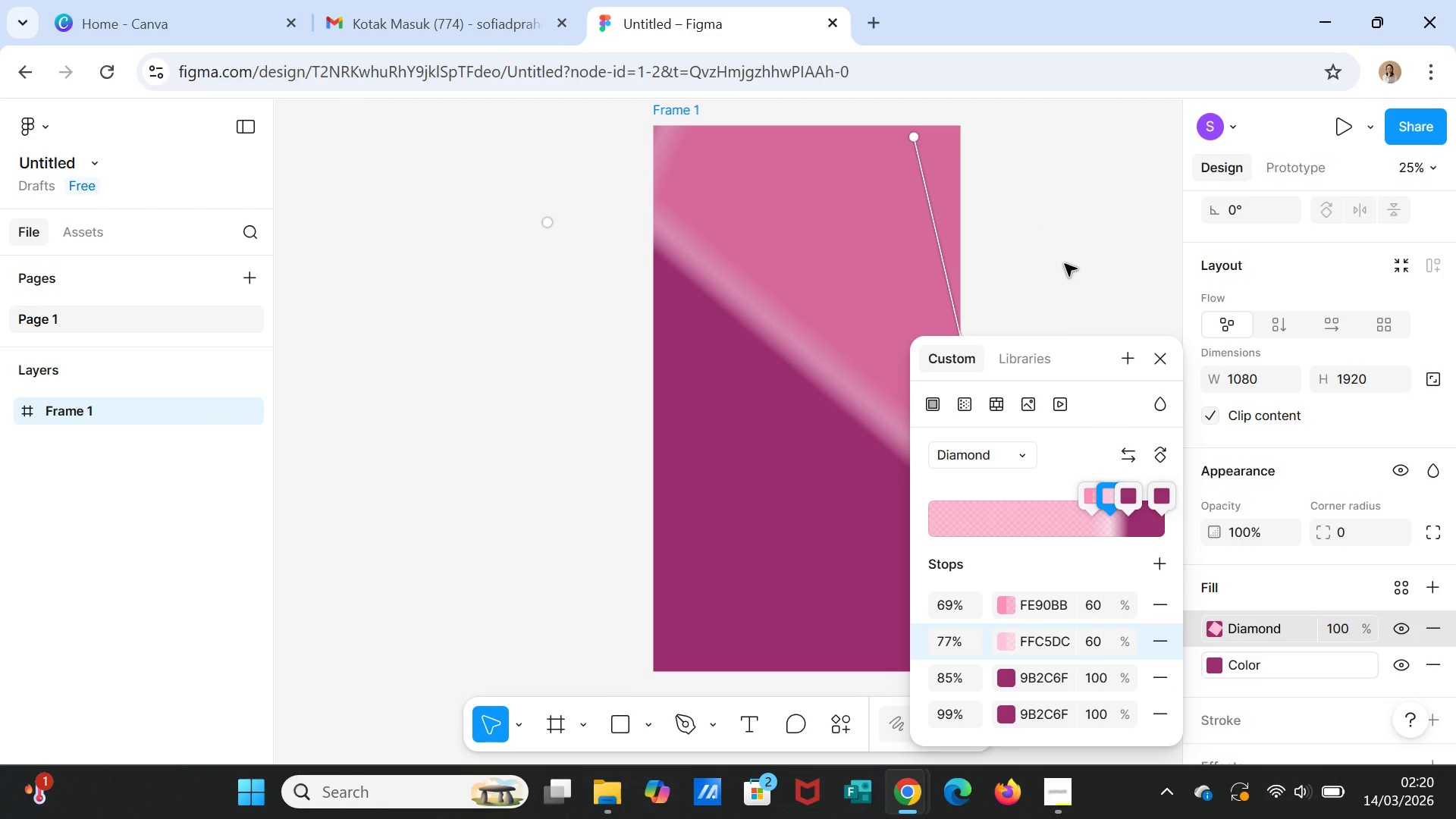 
left_click_drag(start_coordinate=[1061, 358], to_coordinate=[1165, 180])
 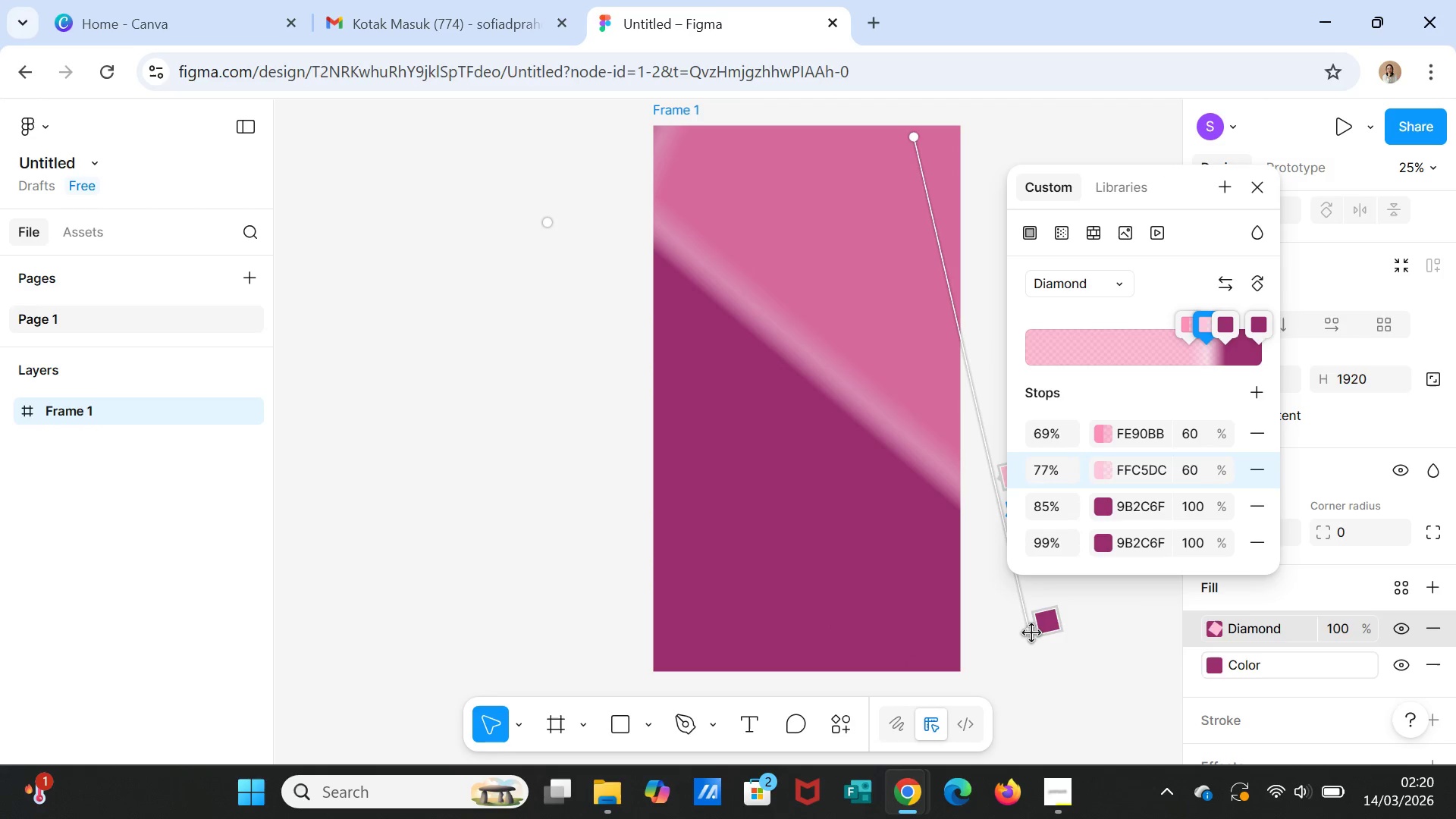 
left_click_drag(start_coordinate=[1034, 631], to_coordinate=[1070, 608])
 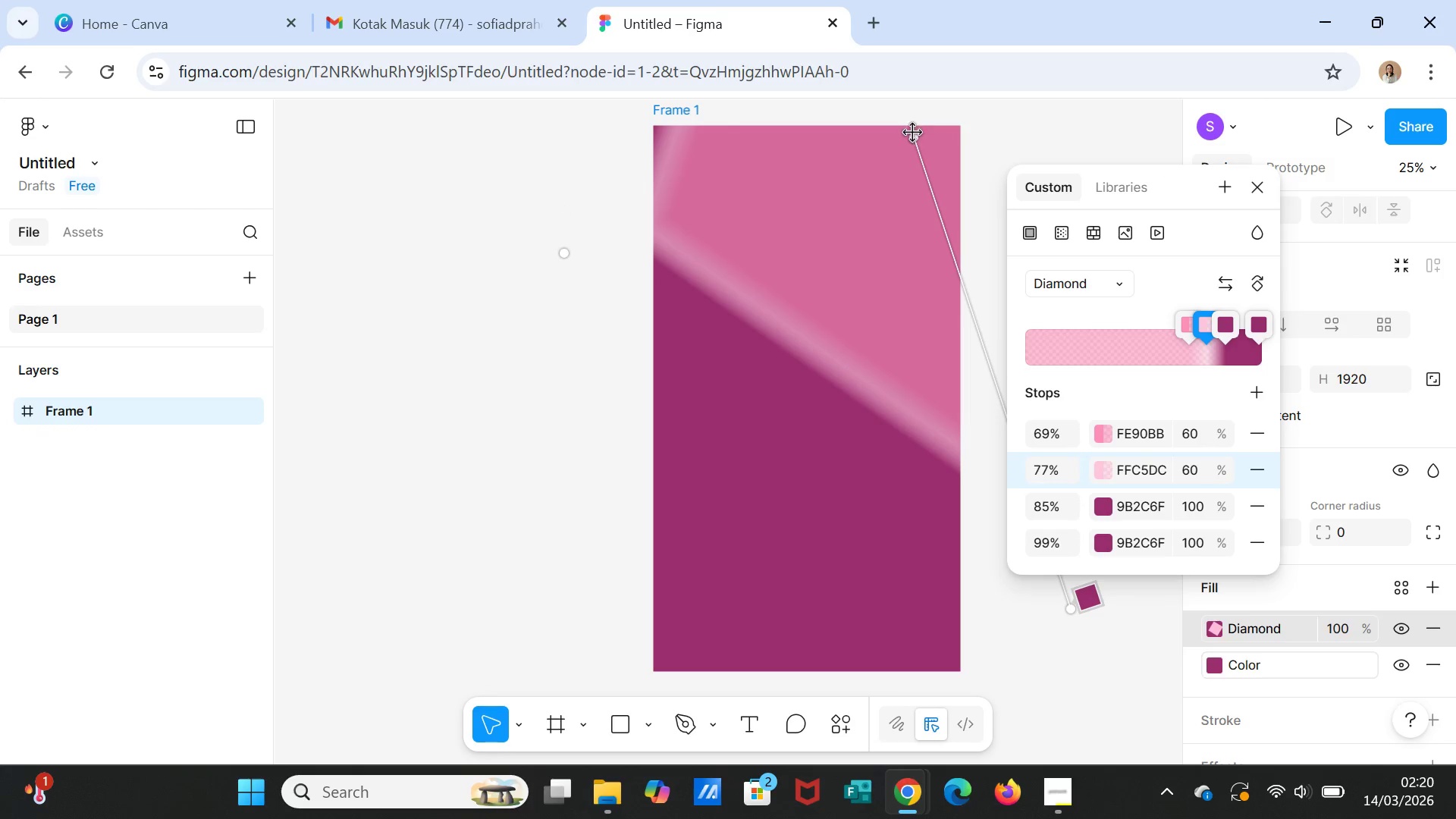 
left_click_drag(start_coordinate=[915, 137], to_coordinate=[889, 114])
 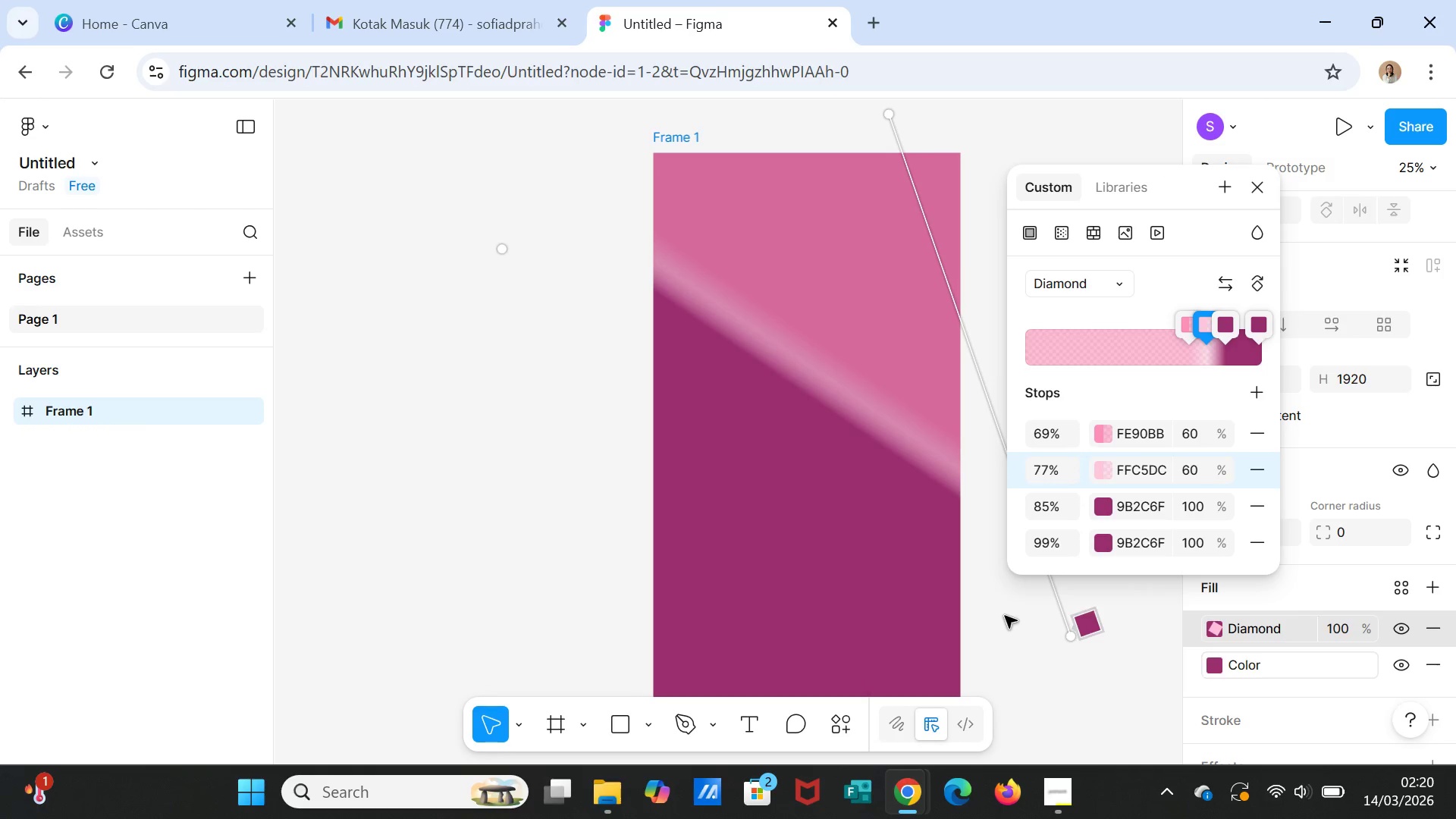 
left_click([1013, 616])
 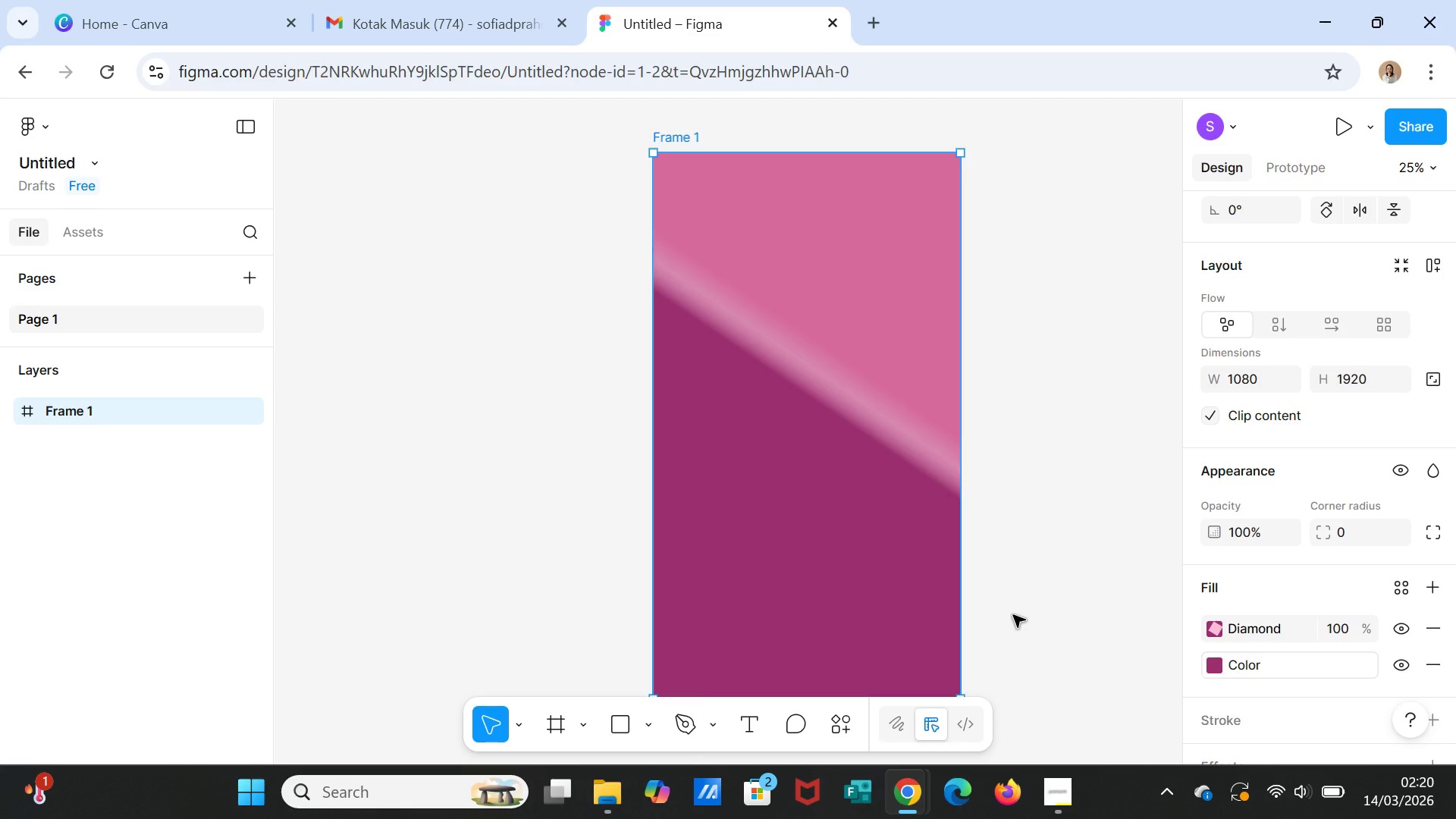 
wait(8.5)
 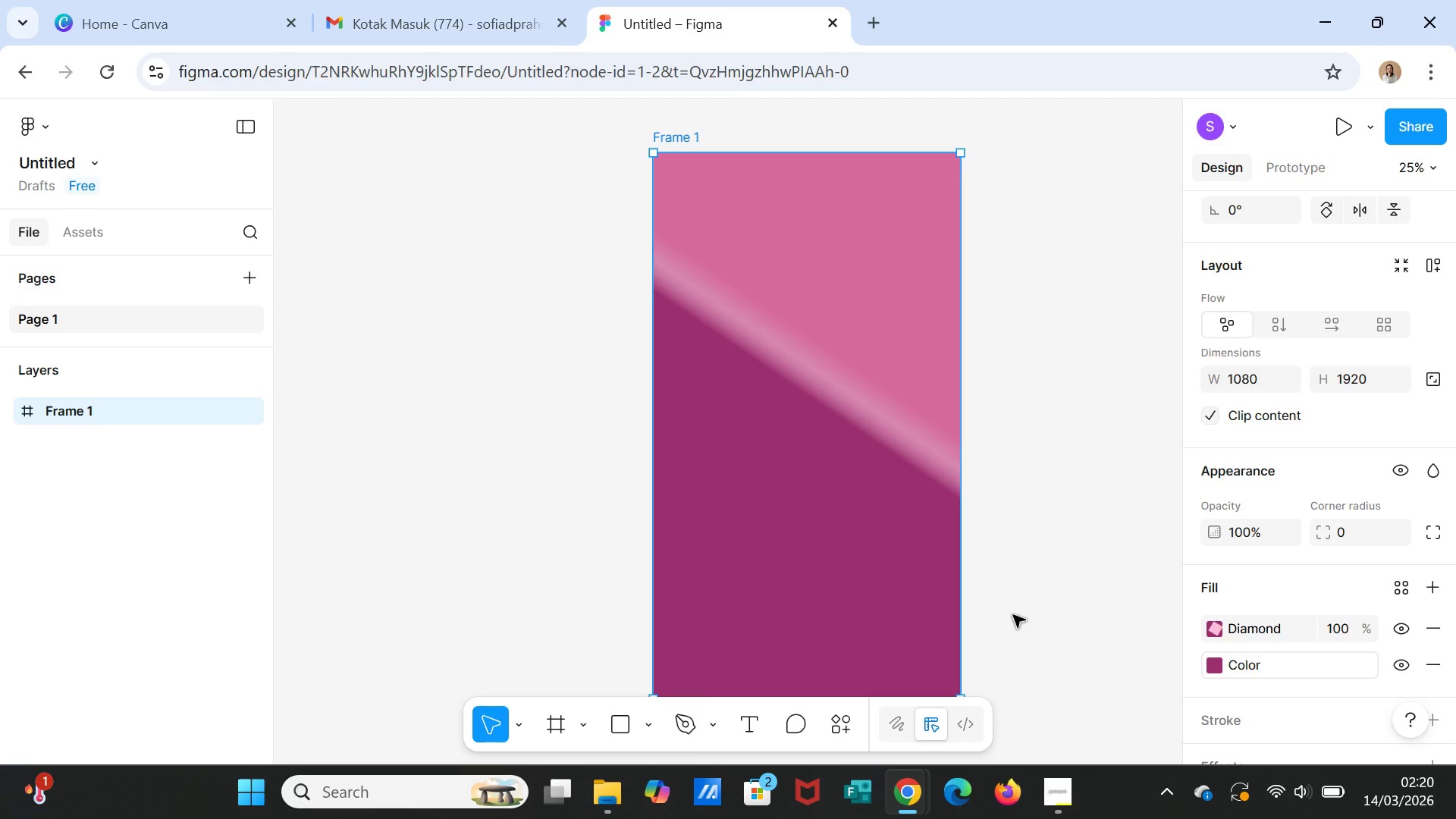 
left_click([902, 280])
 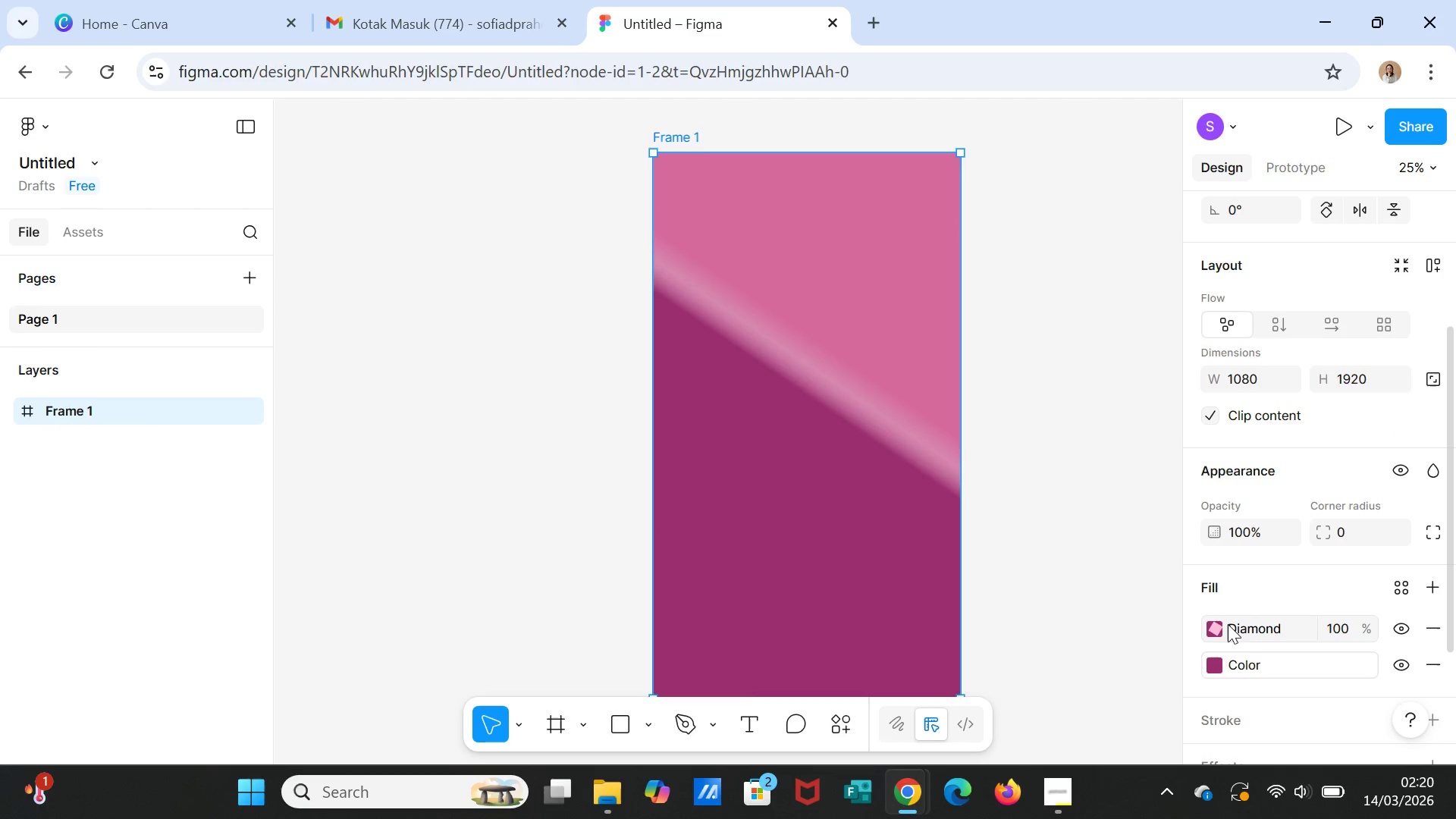 
left_click([1215, 630])
 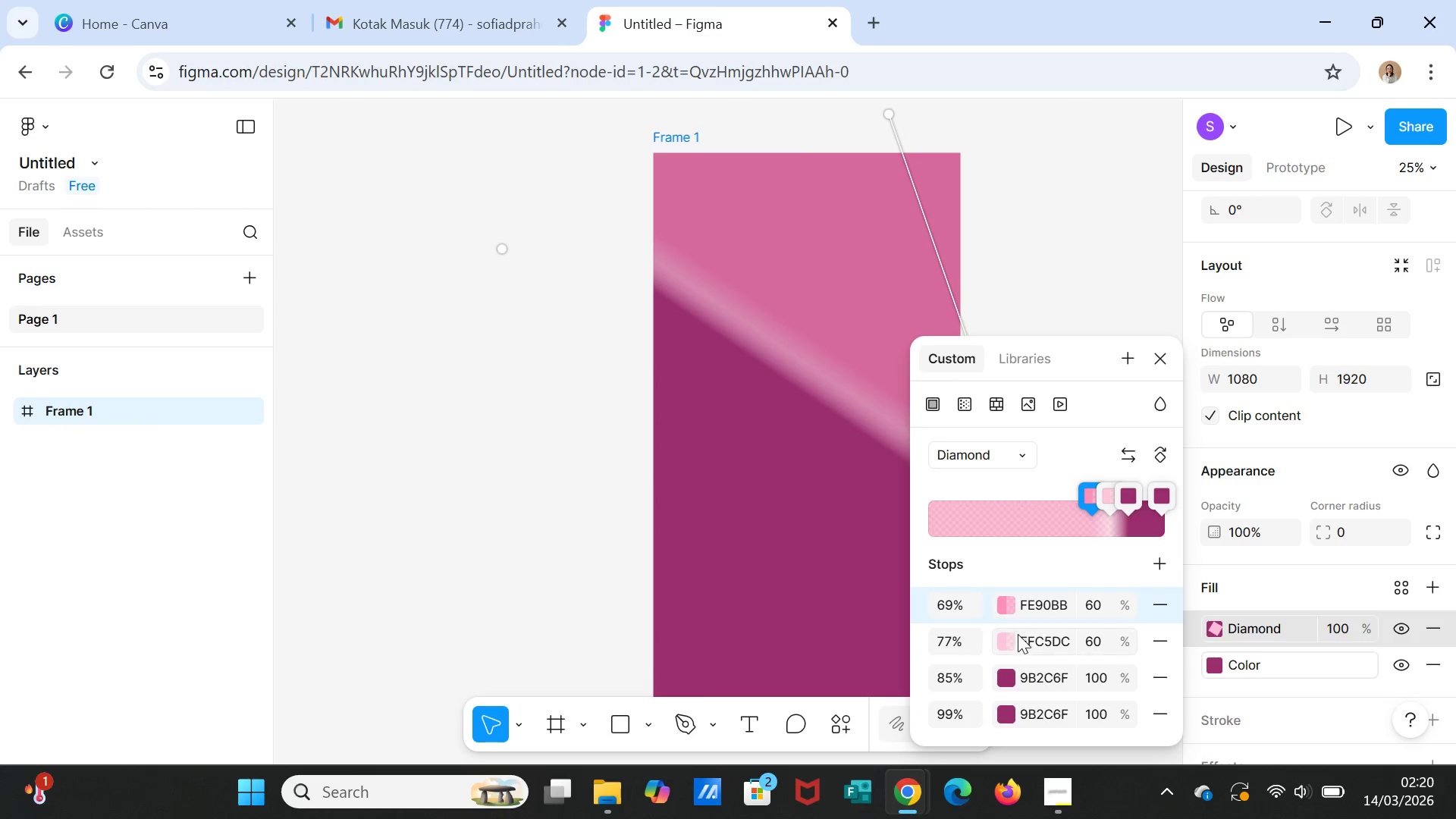 
left_click([1009, 645])
 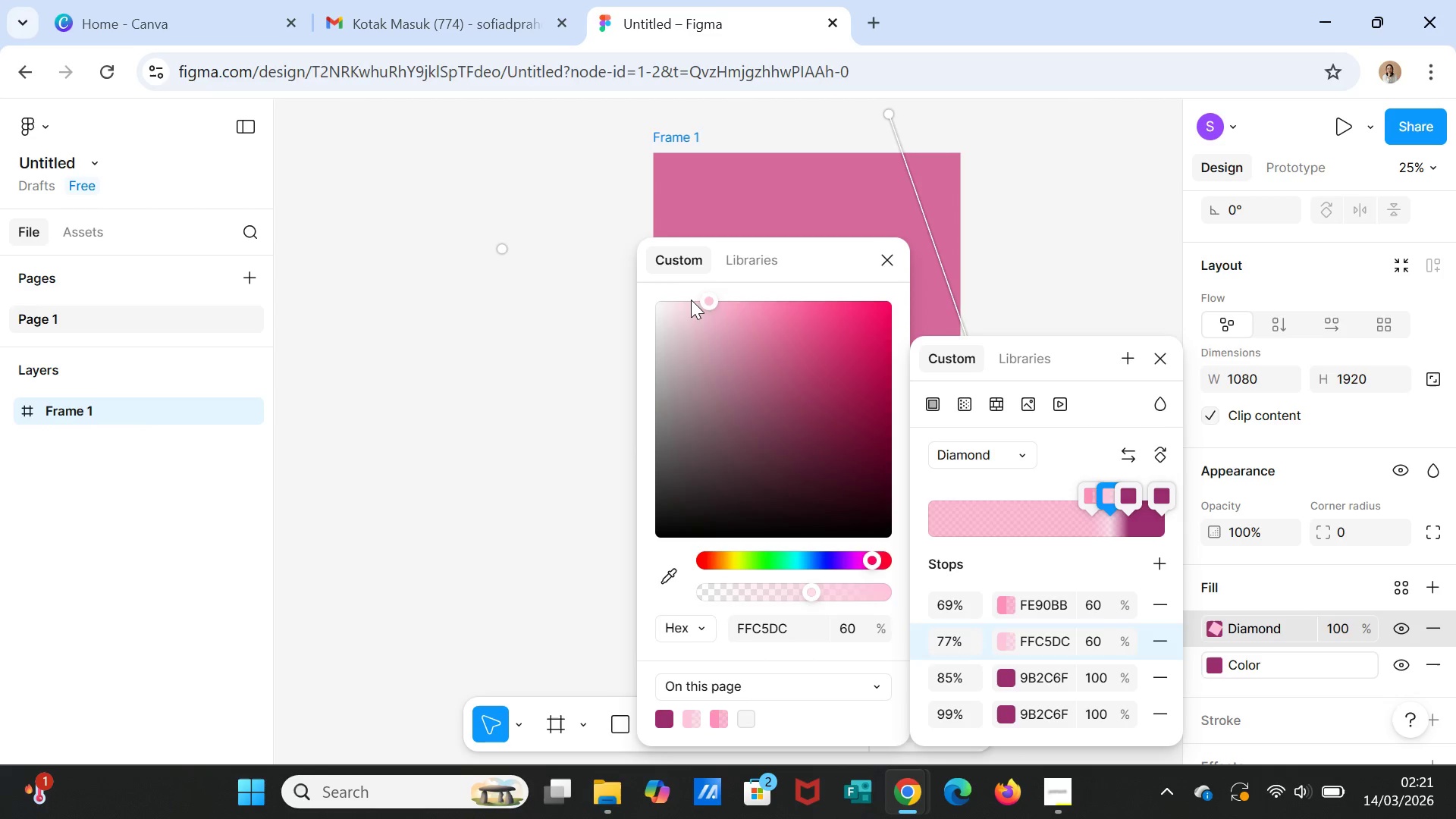 
left_click([677, 306])
 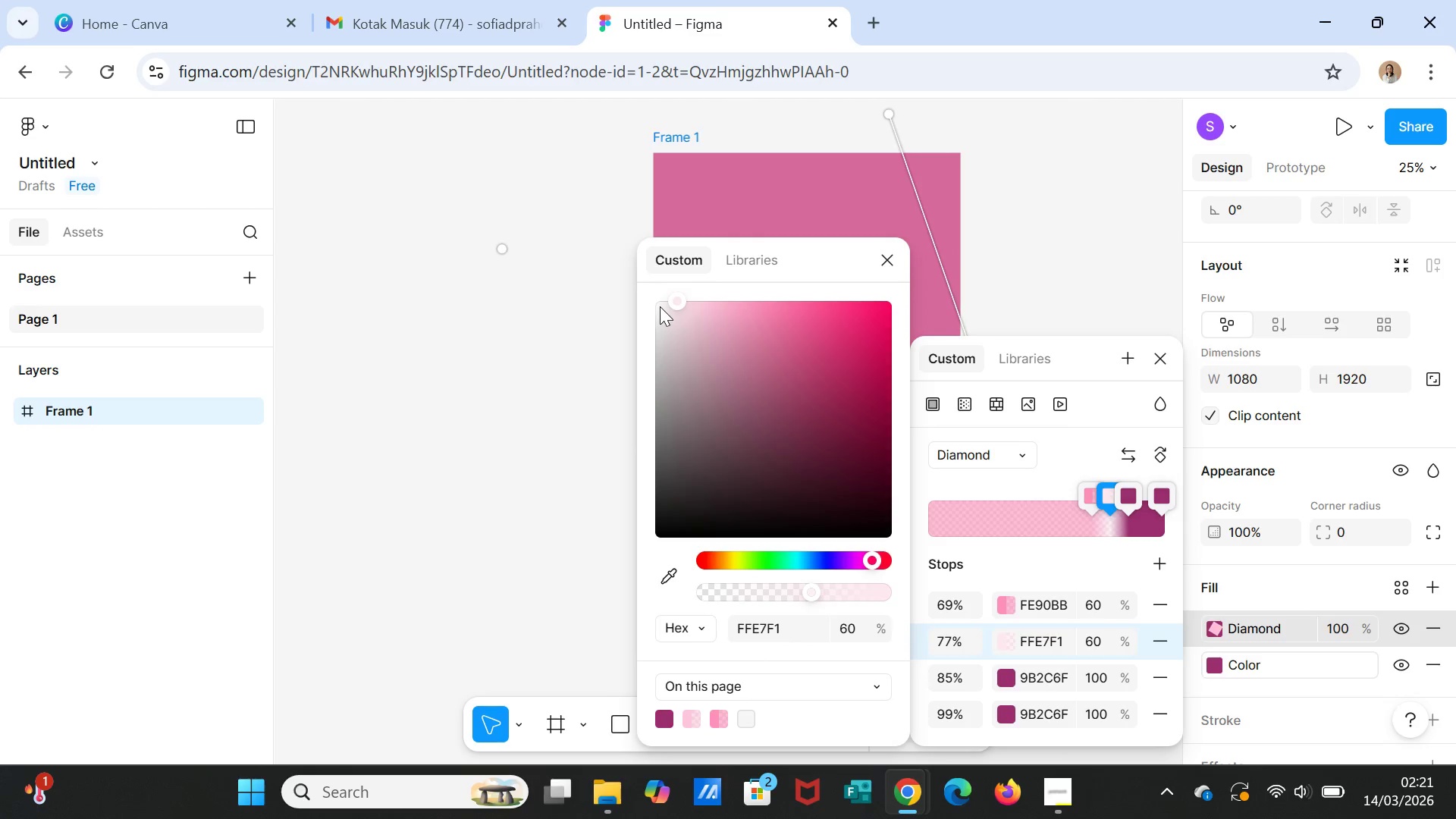 
left_click([660, 304])
 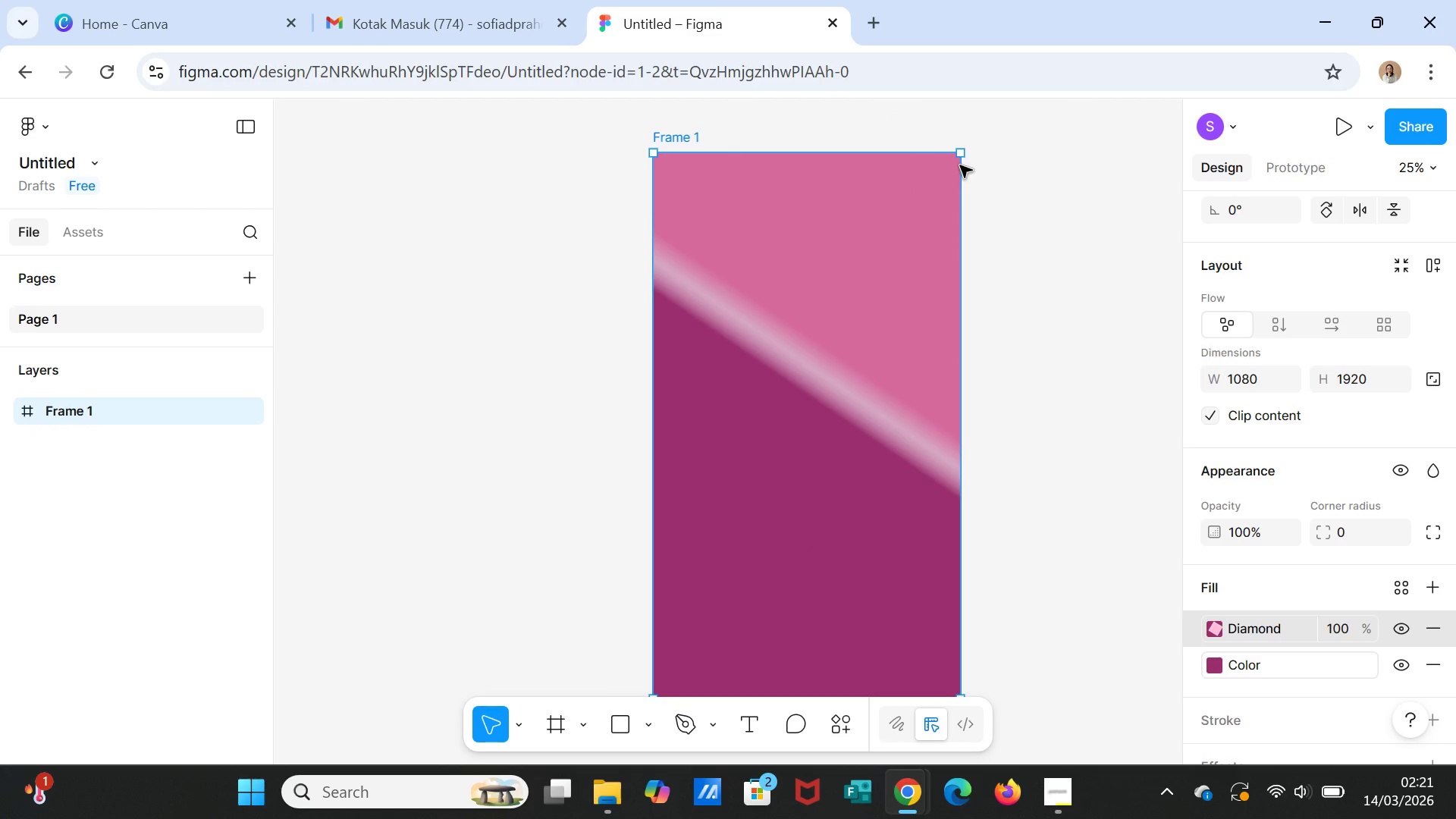 
left_click([914, 316])
 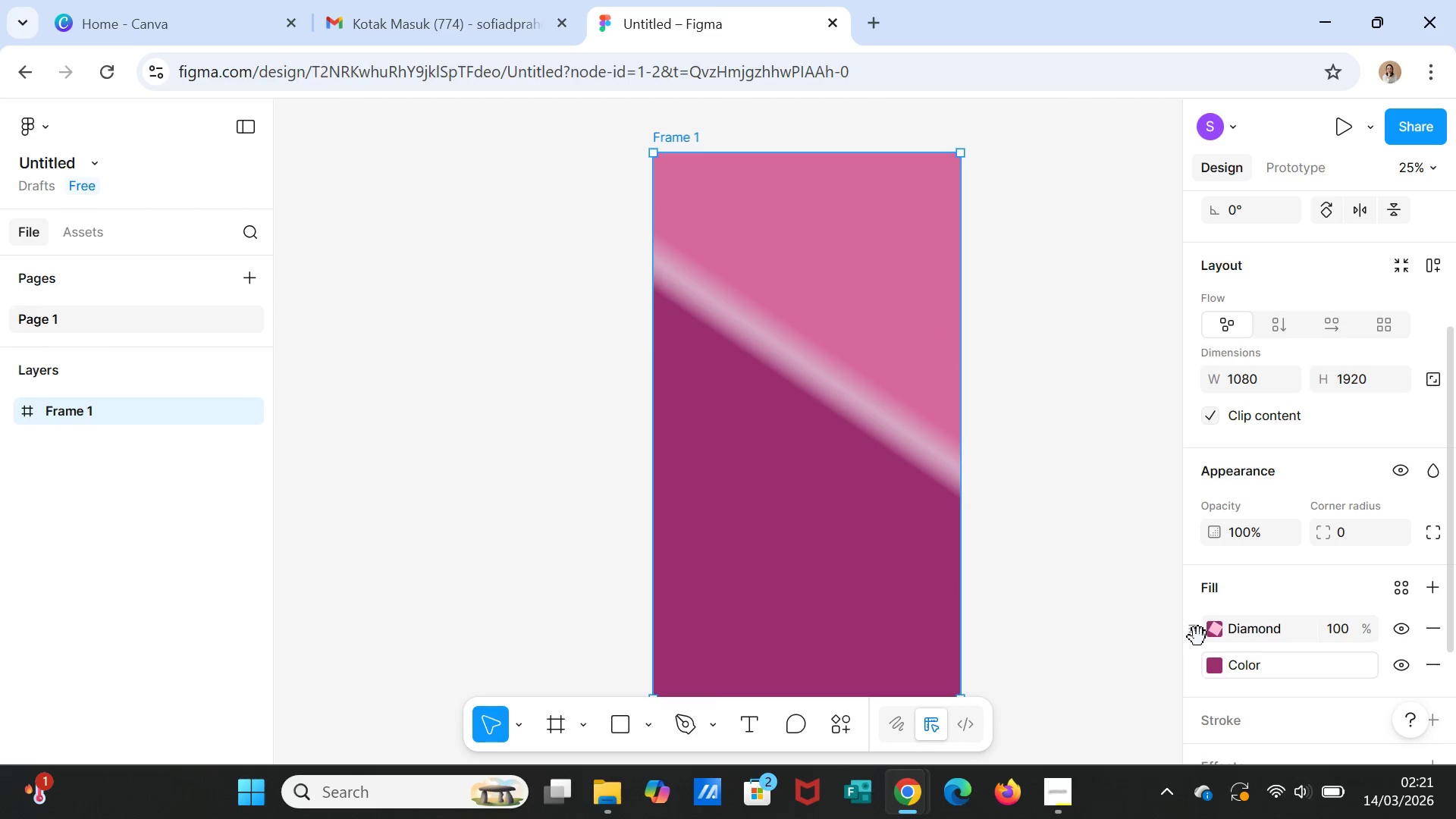 
left_click([1213, 630])
 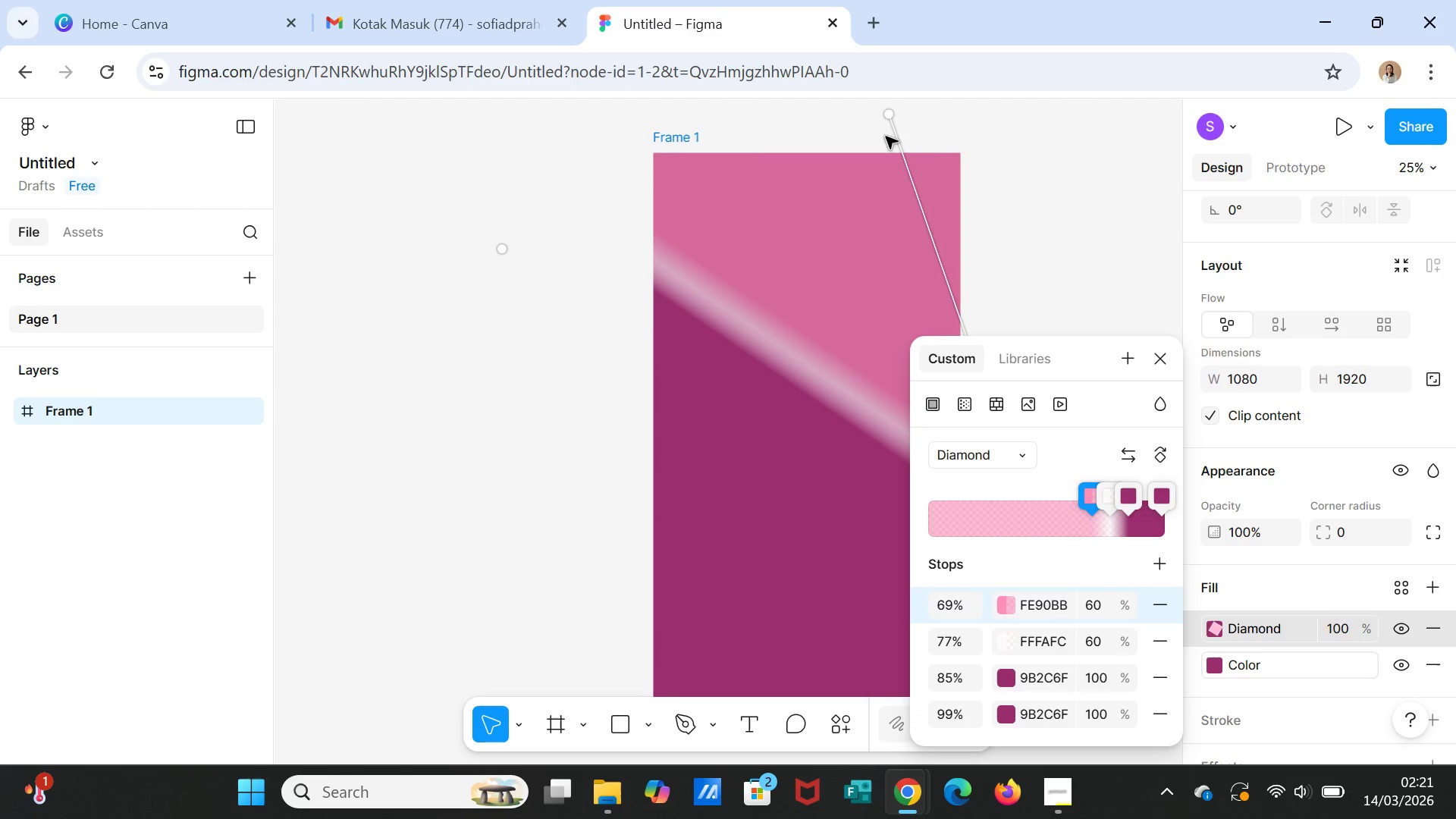 
left_click_drag(start_coordinate=[892, 116], to_coordinate=[802, 166])
 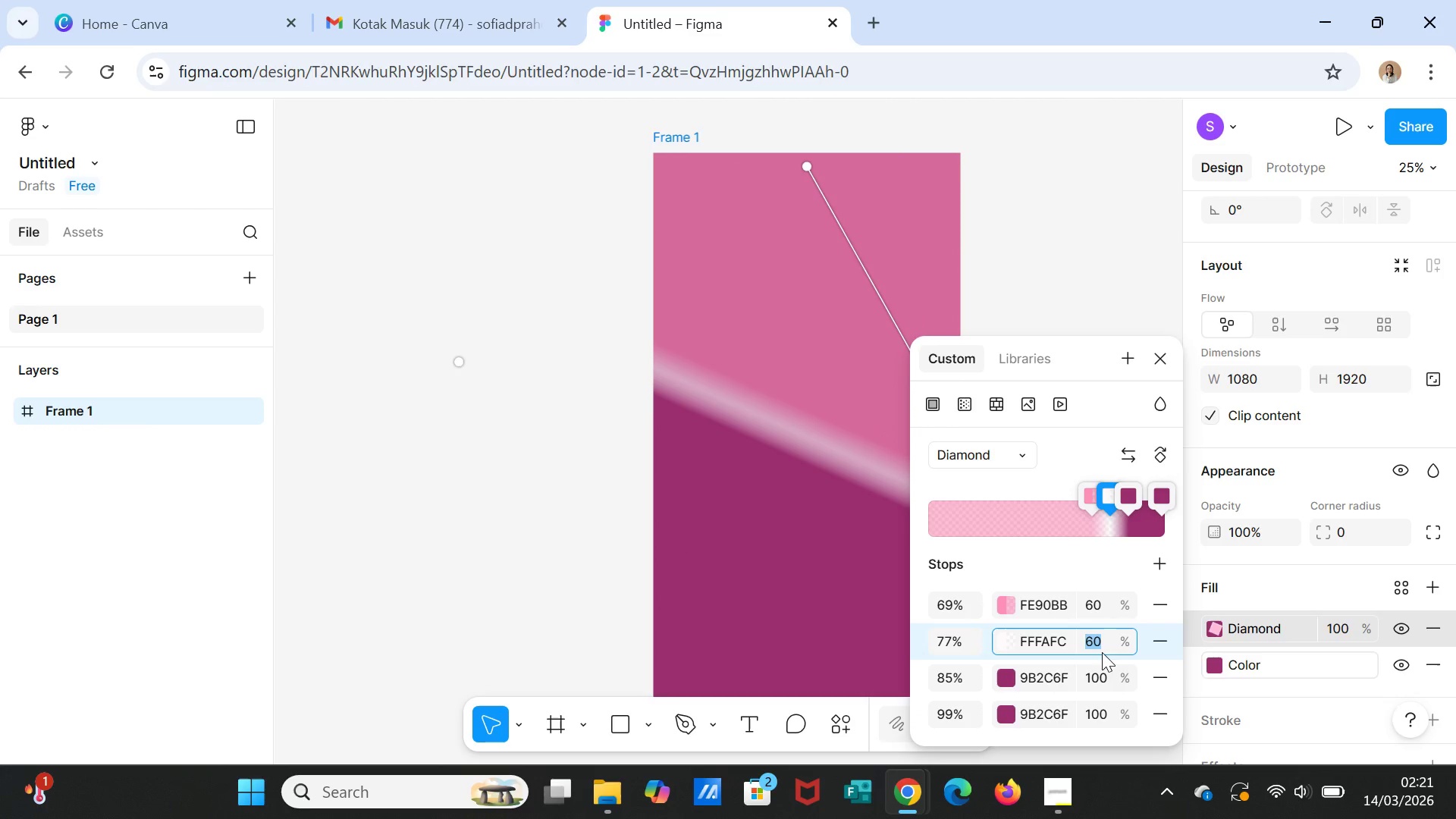 
wait(5.44)
 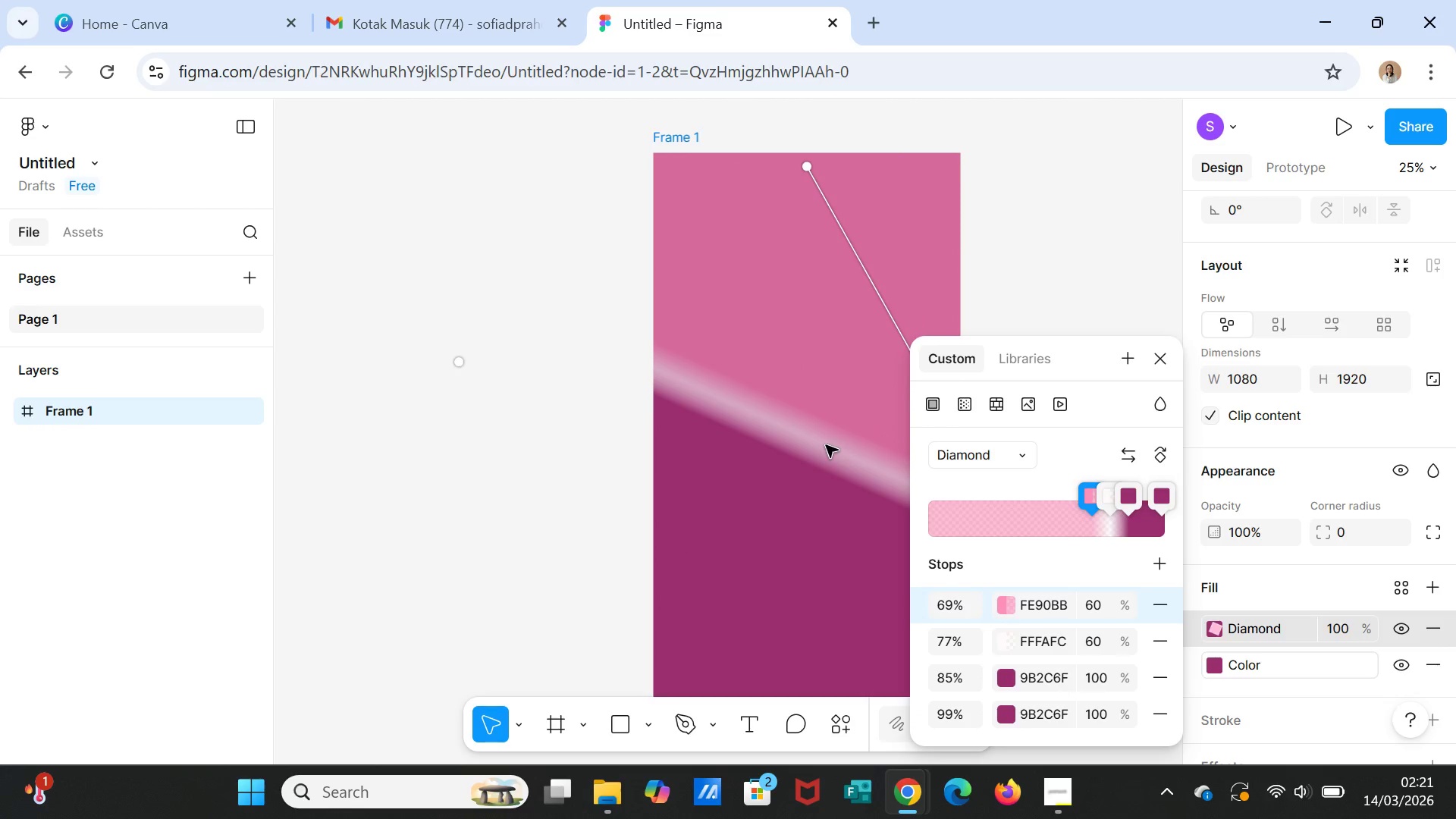 
type(70)
 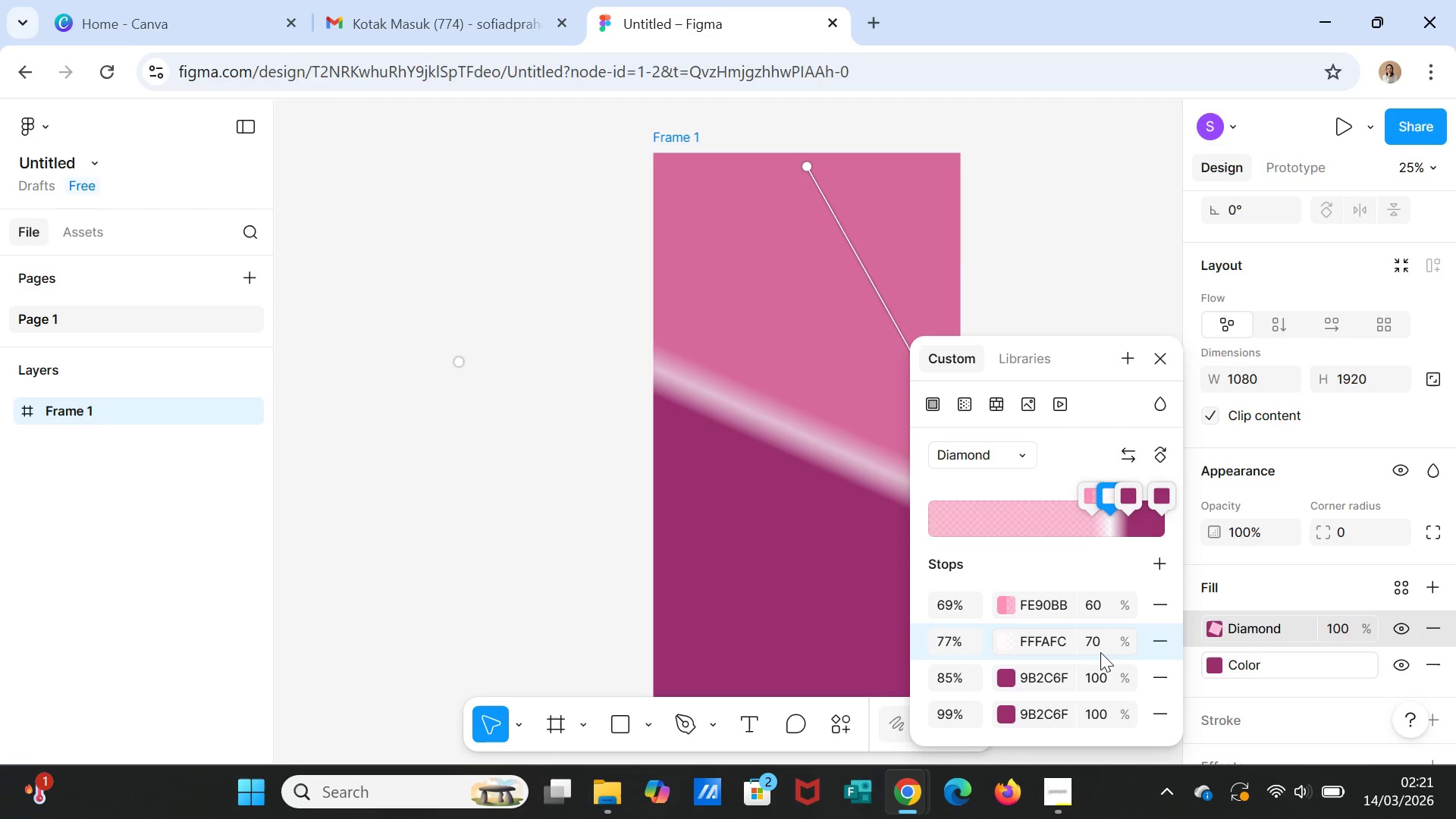 
key(Enter)
 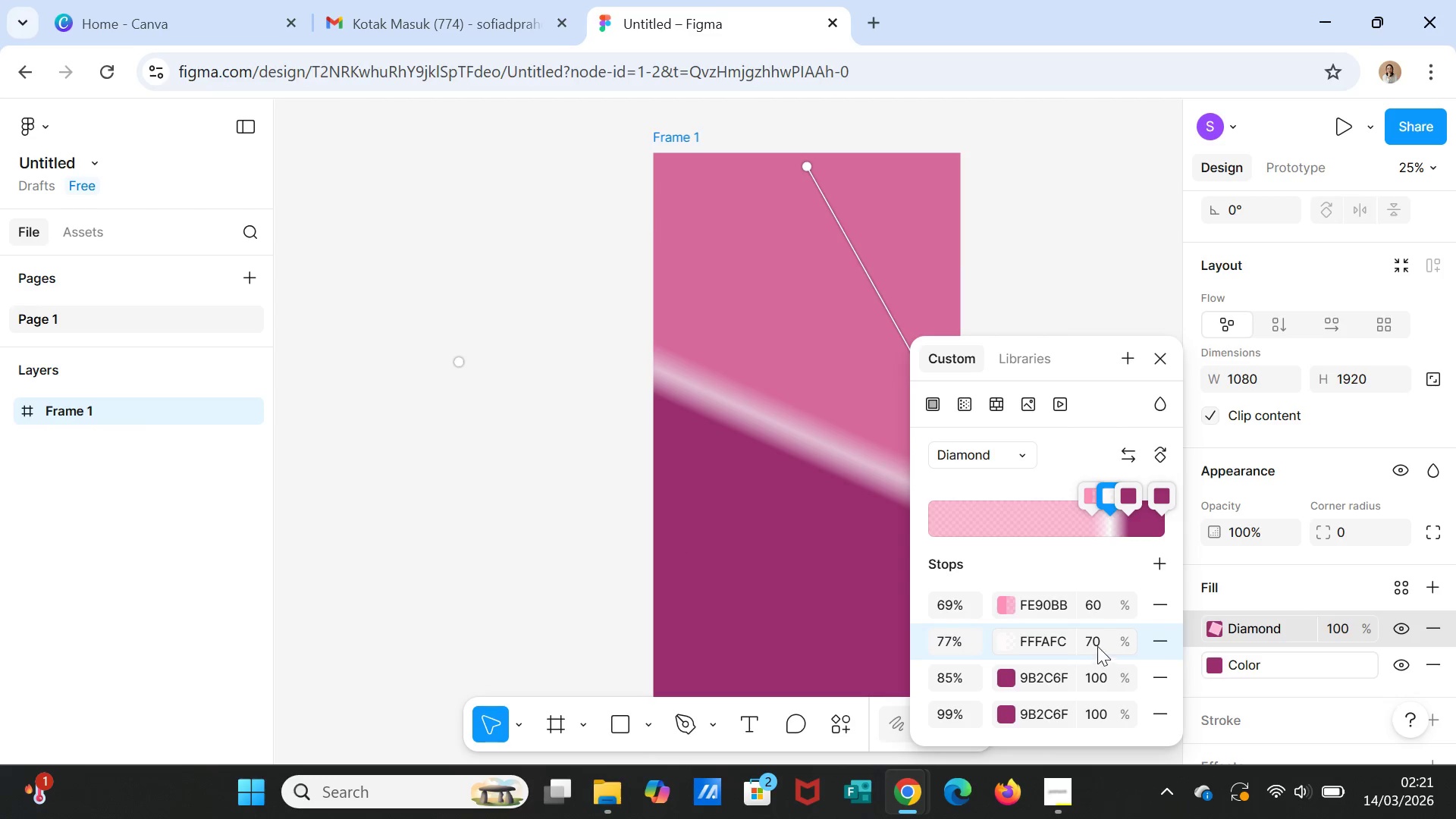 
left_click([1097, 640])
 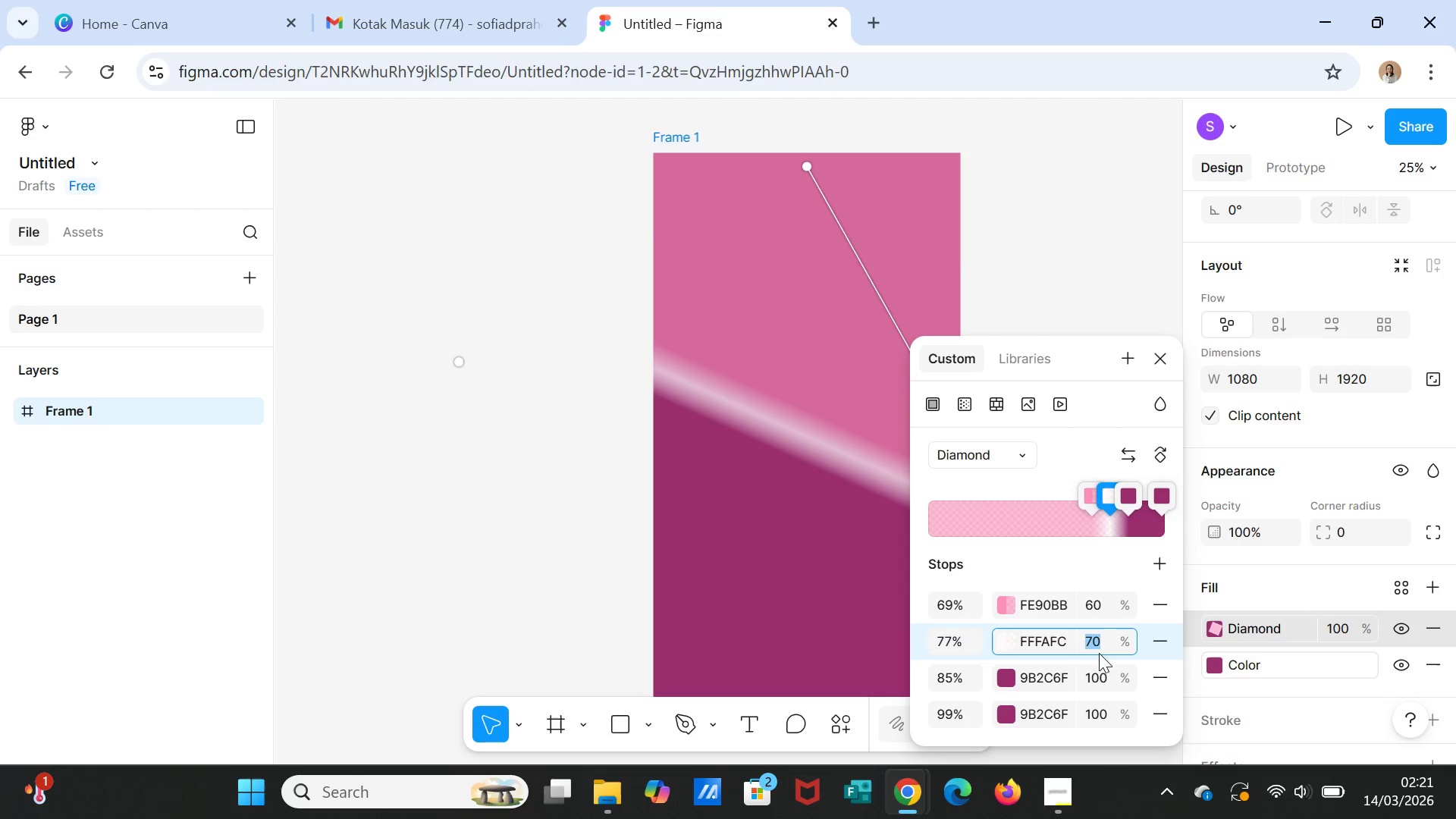 
type(100)
 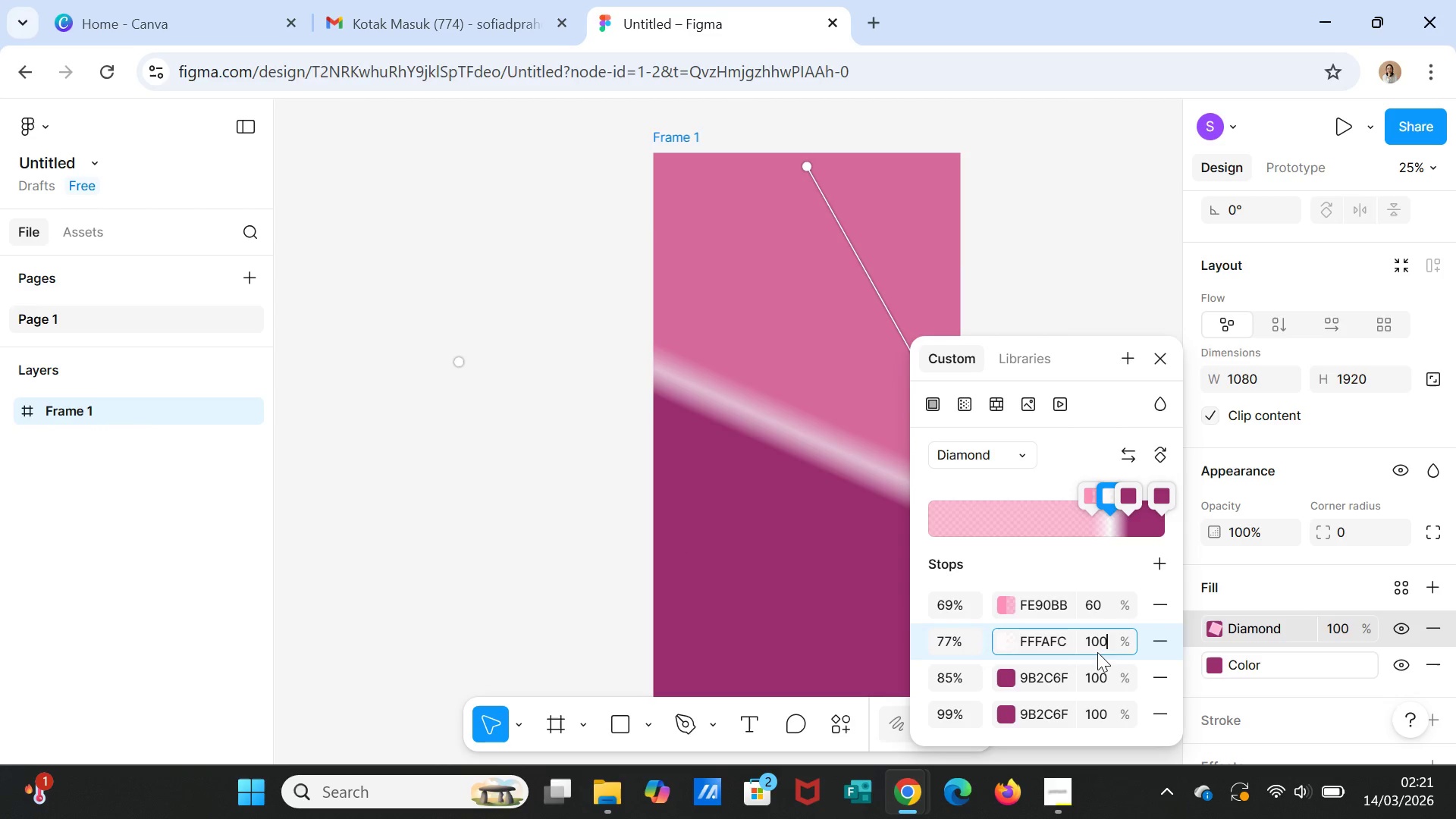 
key(Enter)
 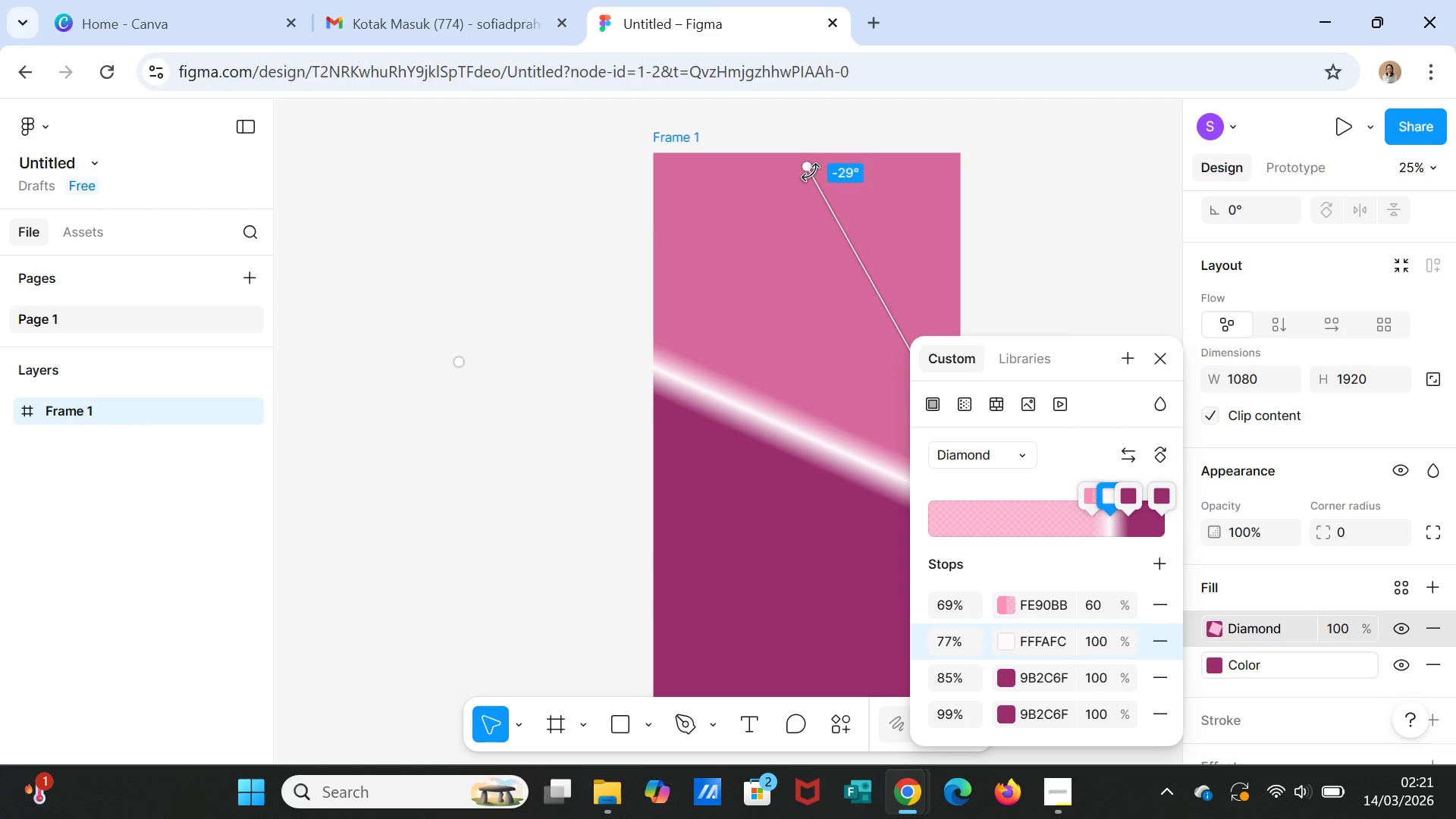 
left_click_drag(start_coordinate=[807, 165], to_coordinate=[807, 175])
 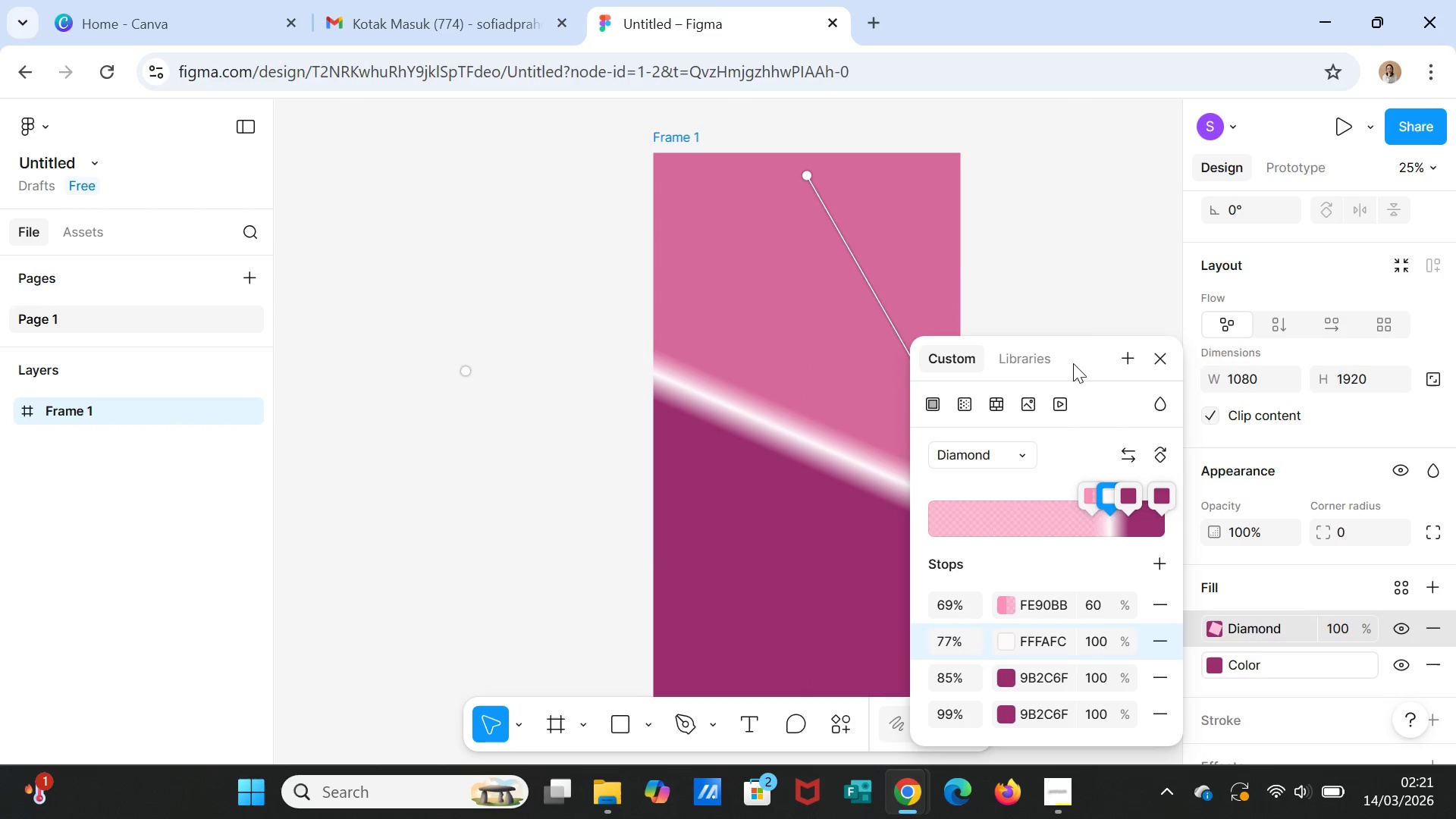 
left_click_drag(start_coordinate=[1097, 359], to_coordinate=[1280, 130])
 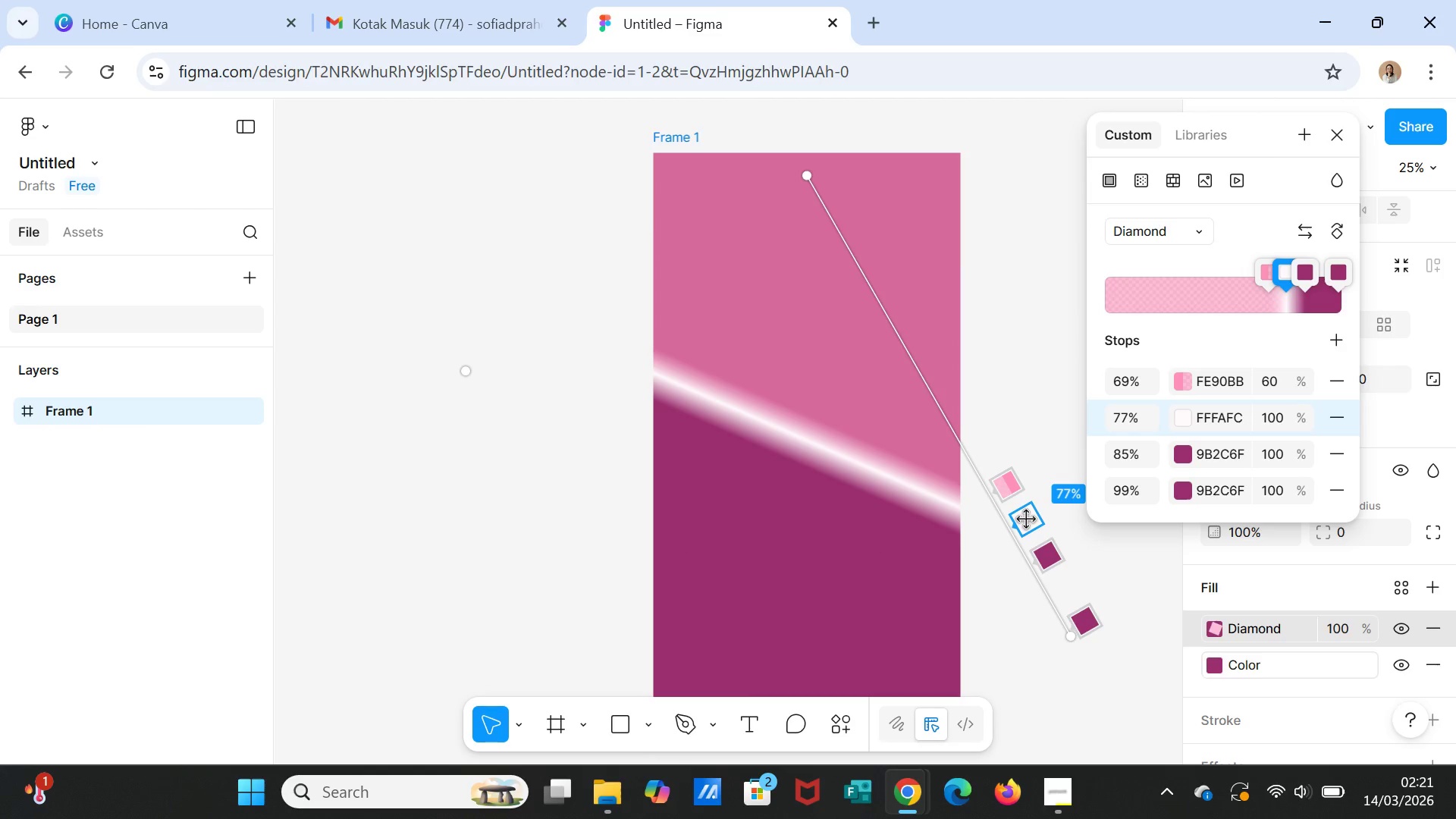 
left_click_drag(start_coordinate=[1027, 520], to_coordinate=[986, 384])
 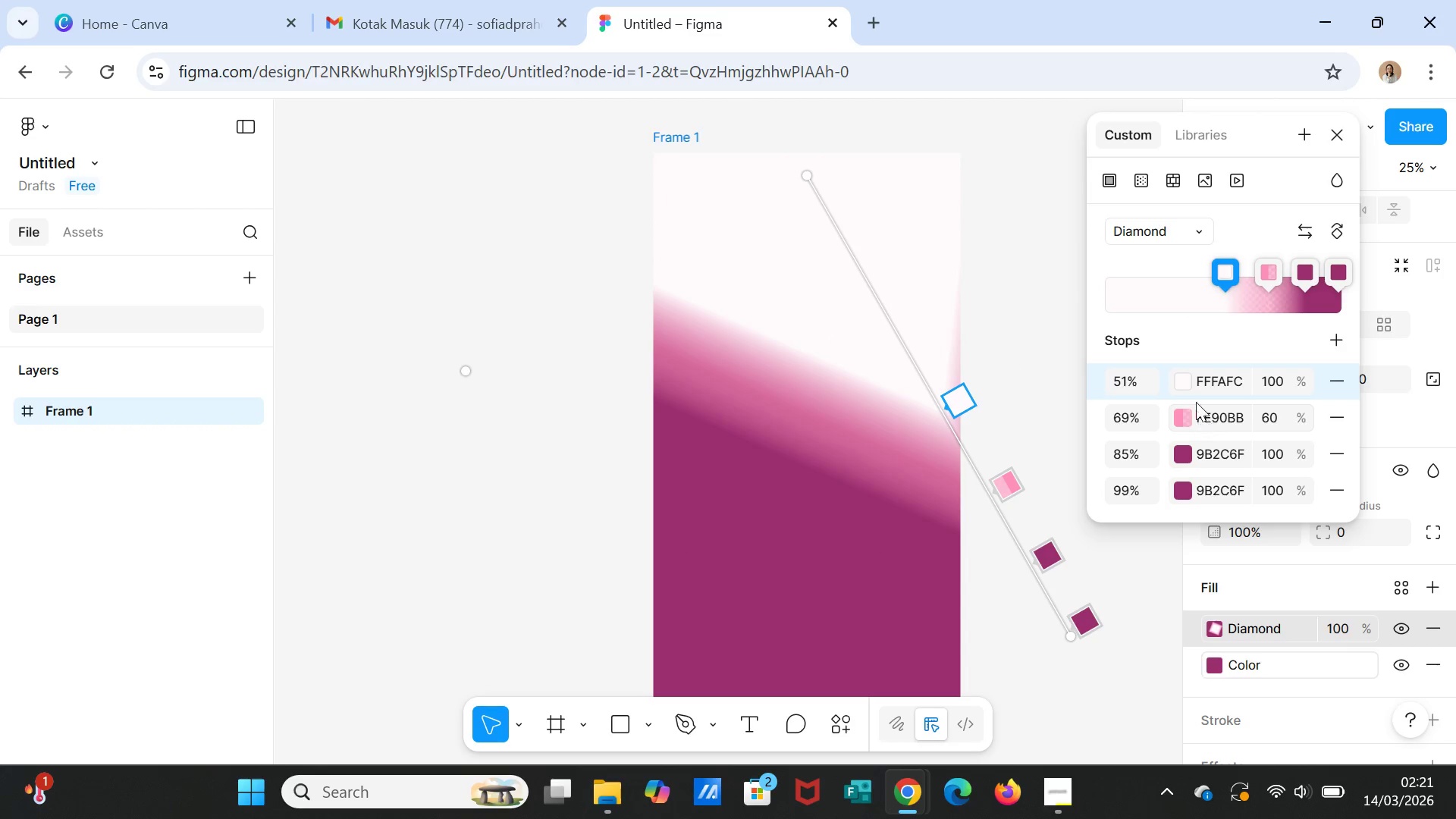 
left_click([1191, 382])
 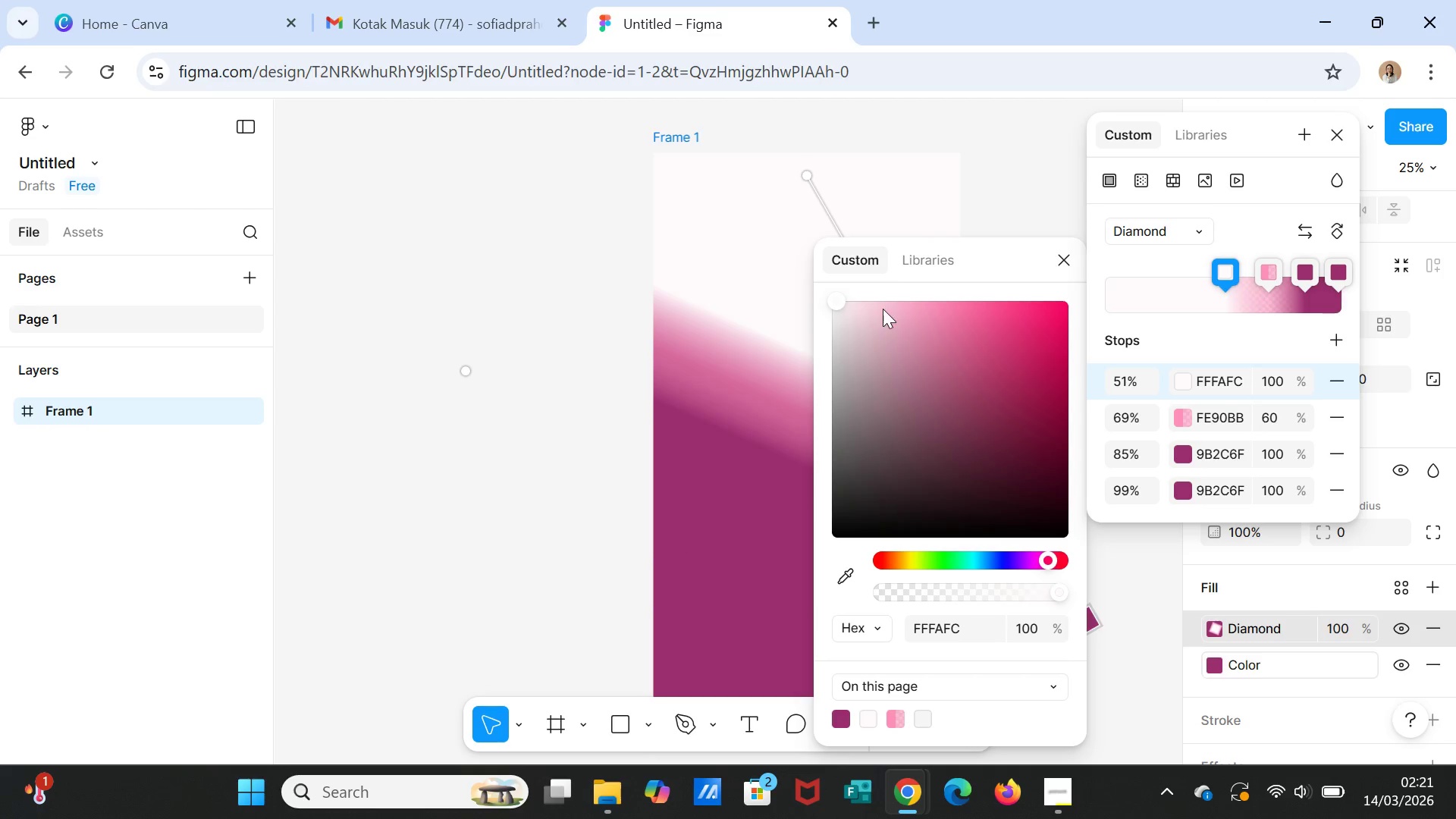 
left_click([883, 309])
 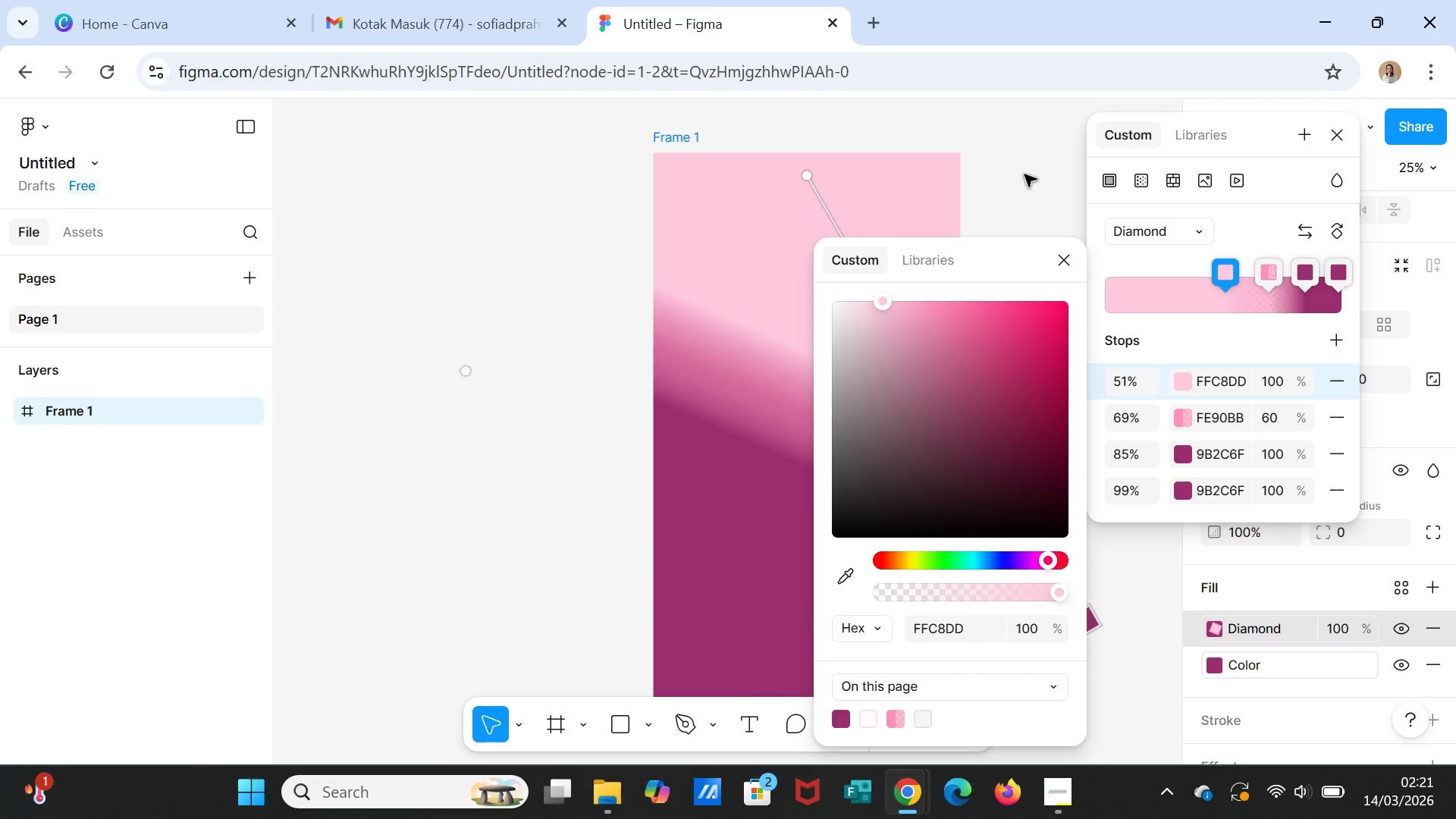 
left_click([1025, 174])
 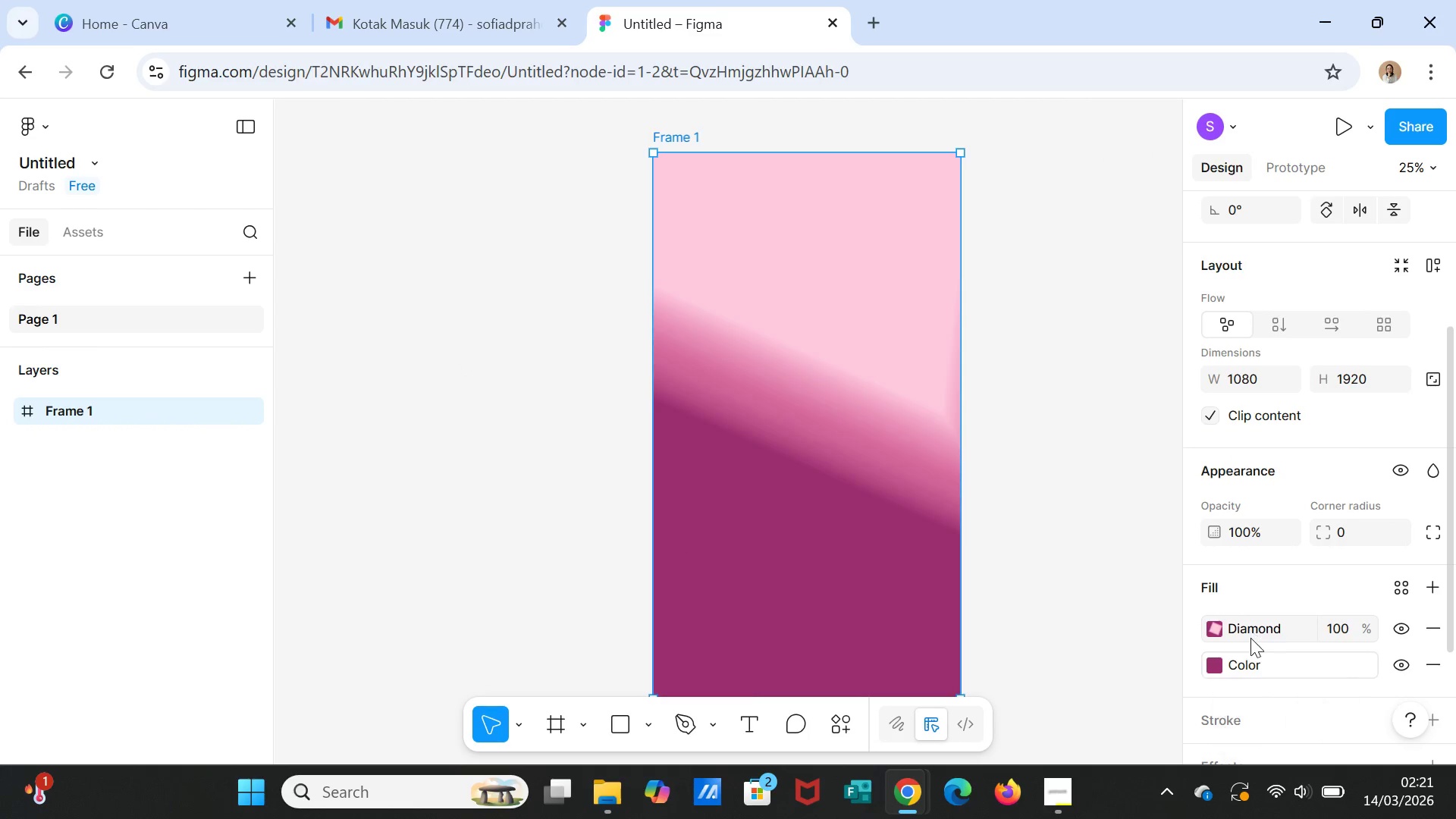 
wait(5.02)
 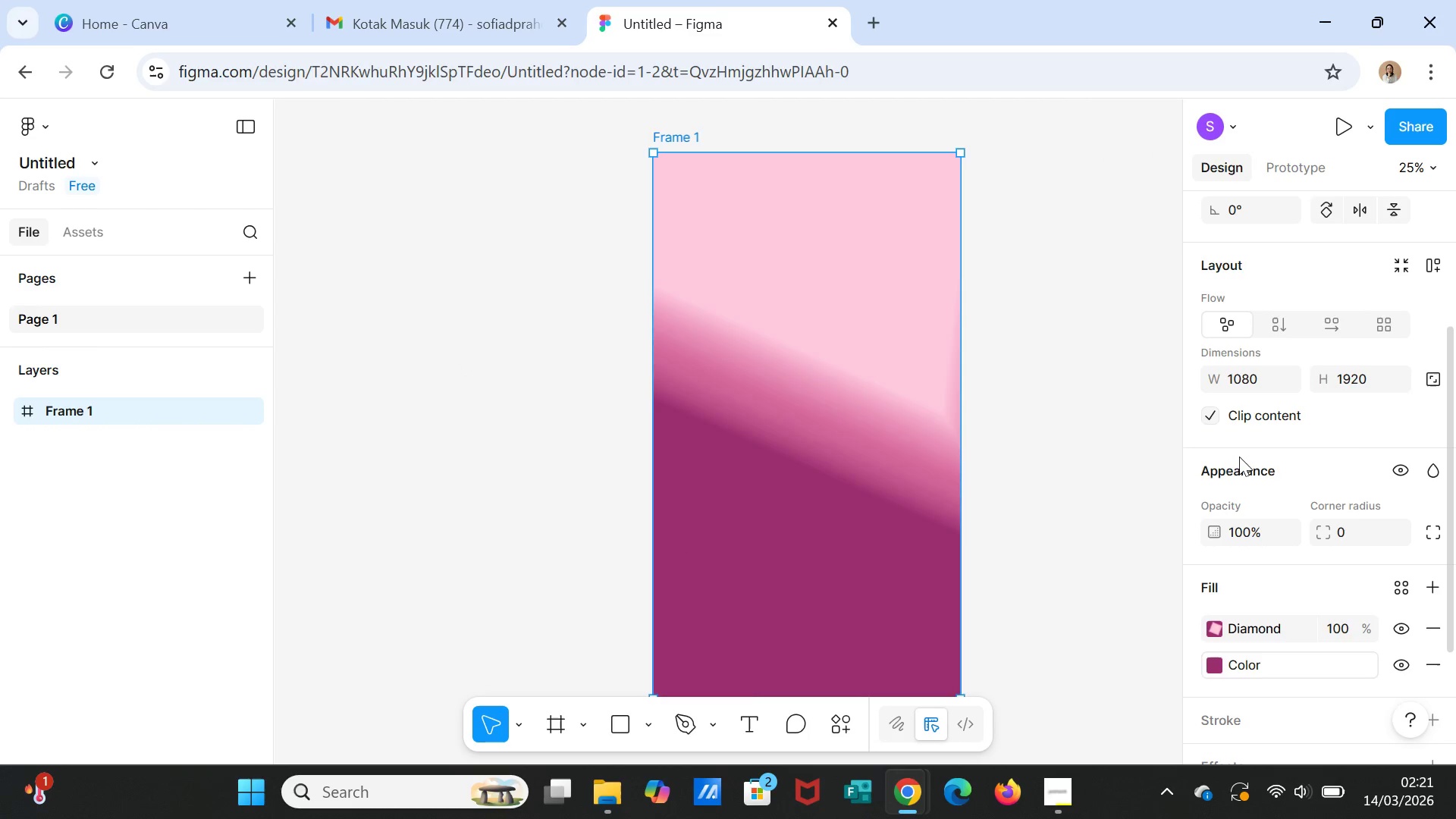 
left_click([1216, 630])
 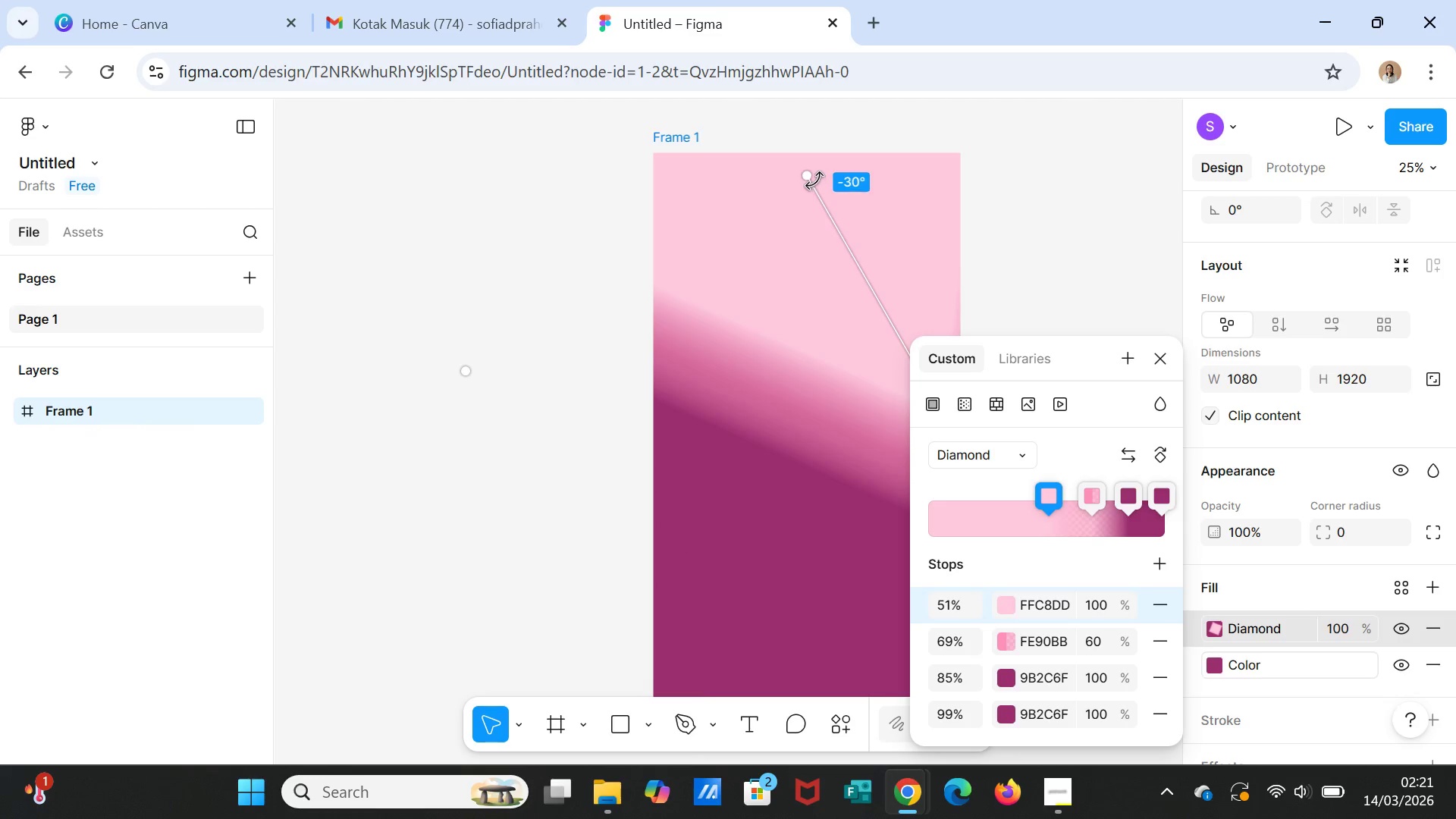 
left_click_drag(start_coordinate=[809, 174], to_coordinate=[815, 173])
 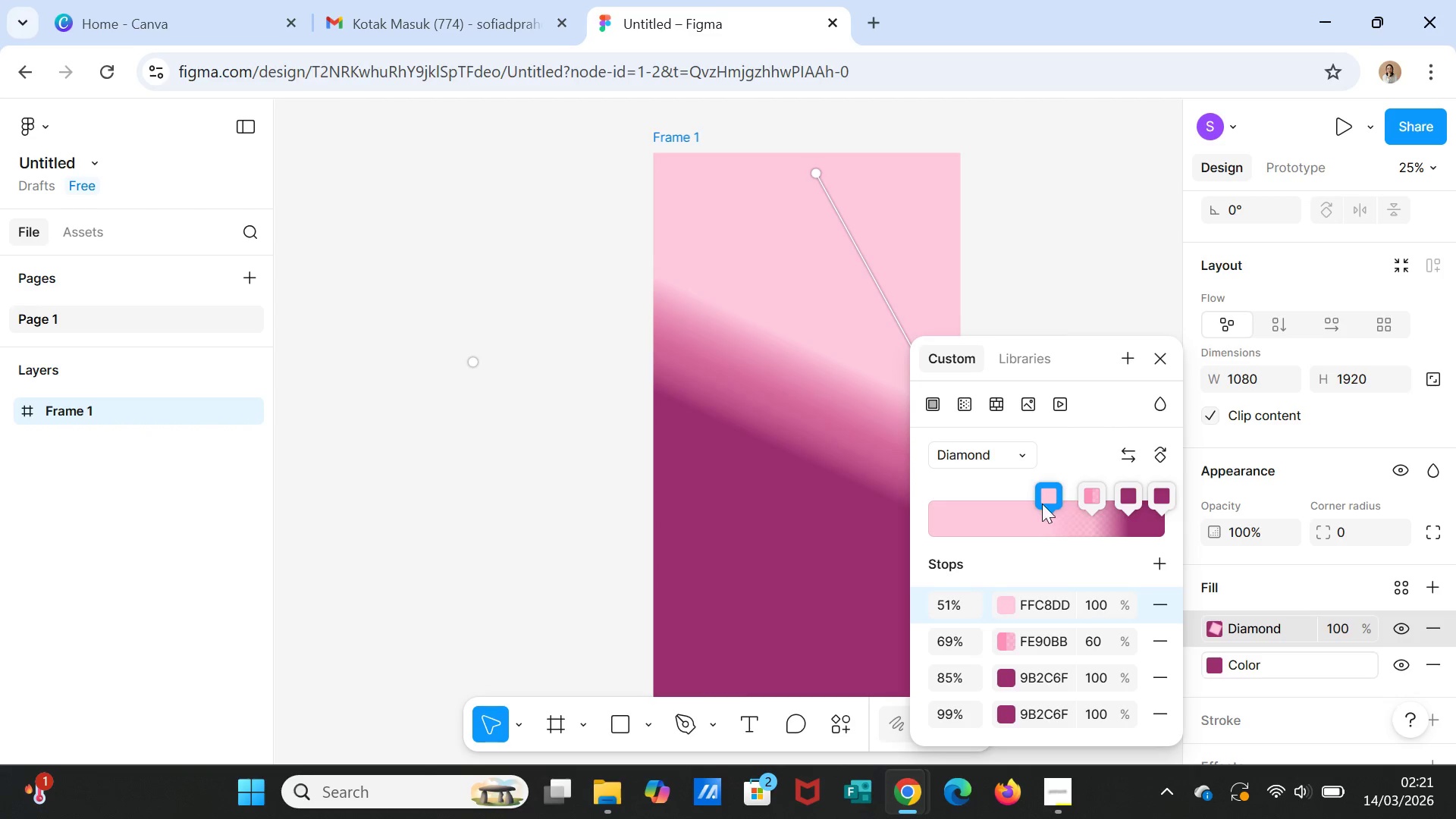 
left_click_drag(start_coordinate=[1042, 500], to_coordinate=[1015, 488])
 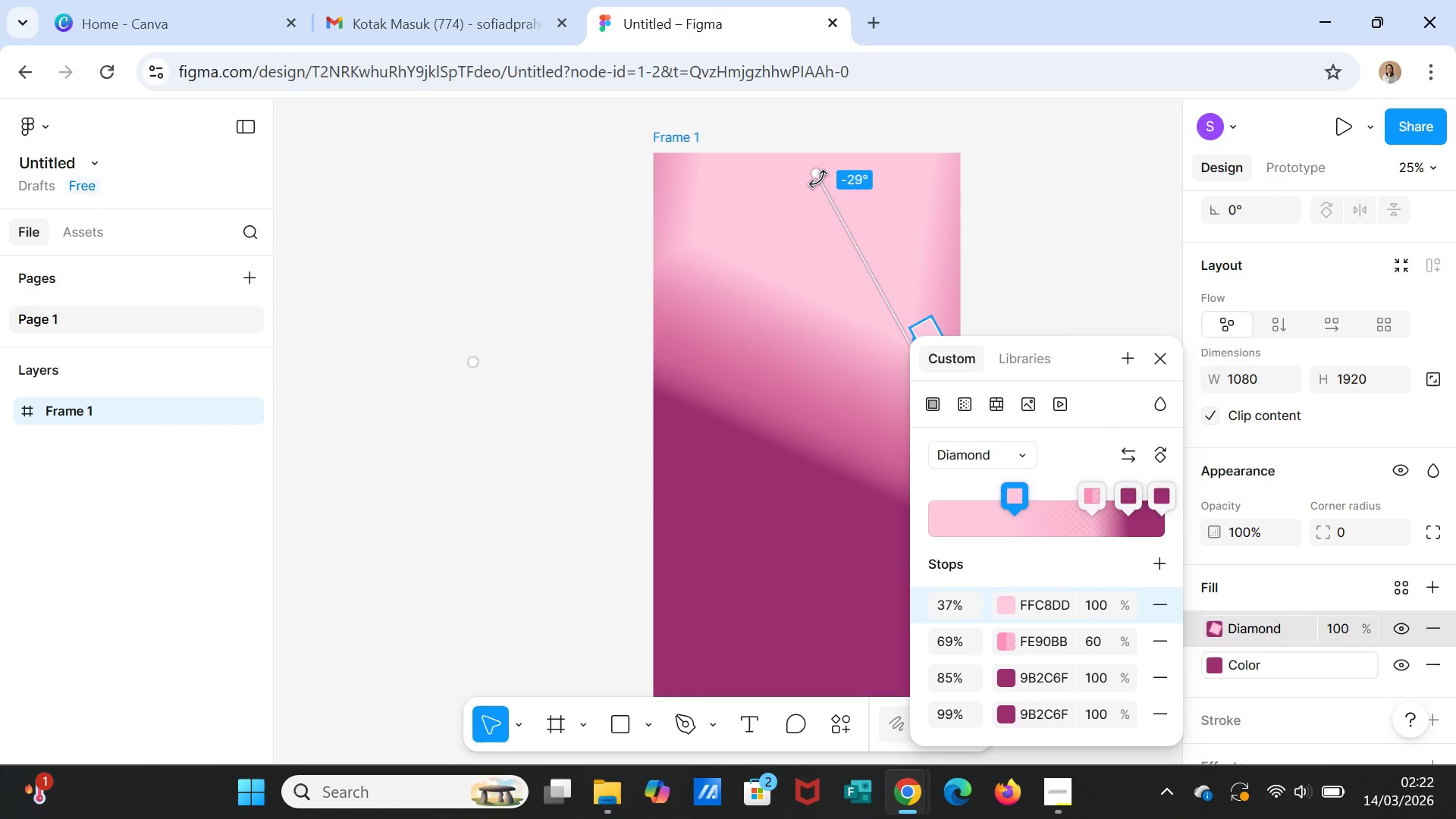 
left_click_drag(start_coordinate=[814, 174], to_coordinate=[800, 154])
 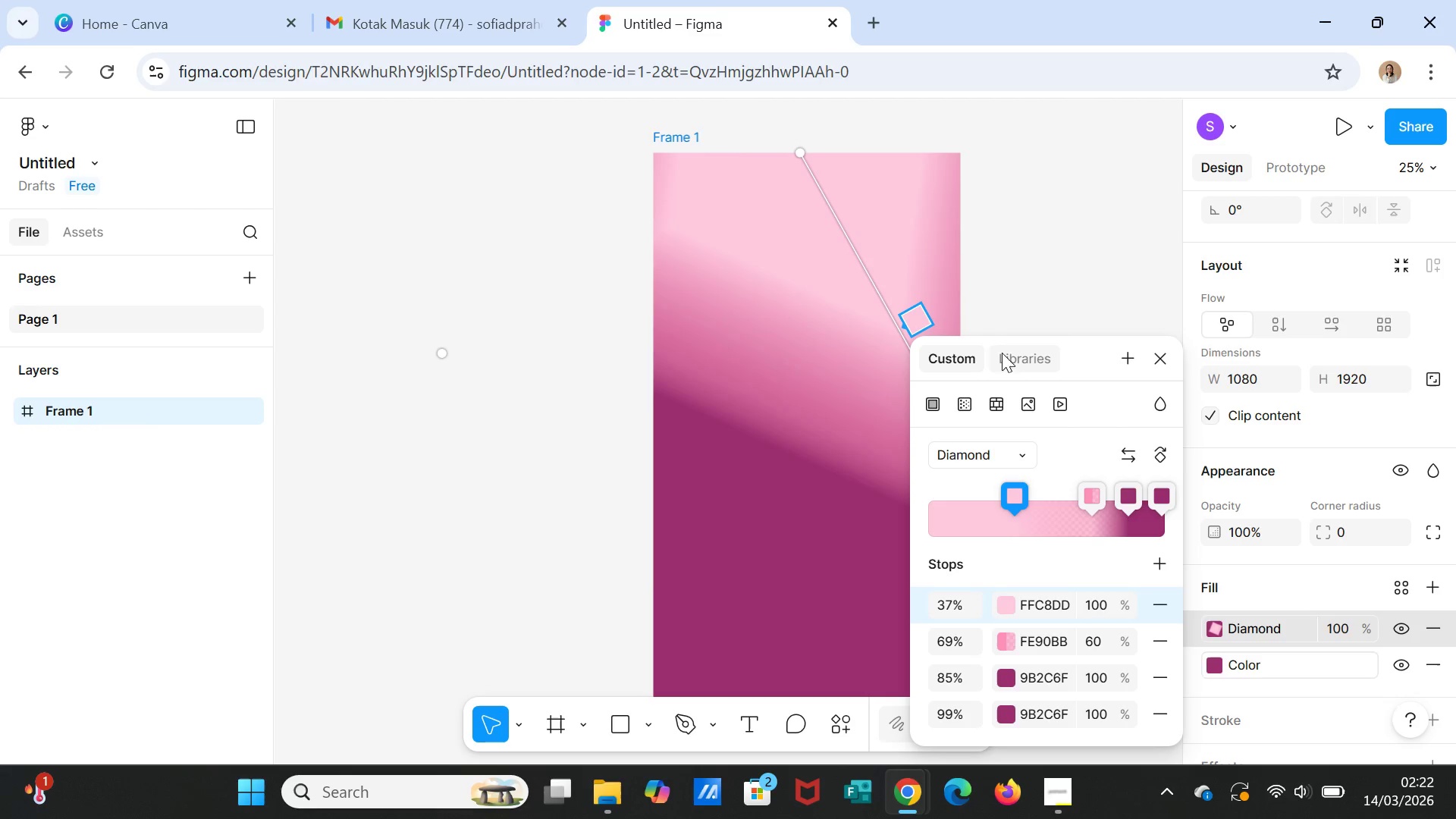 
left_click_drag(start_coordinate=[1096, 355], to_coordinate=[1224, 137])
 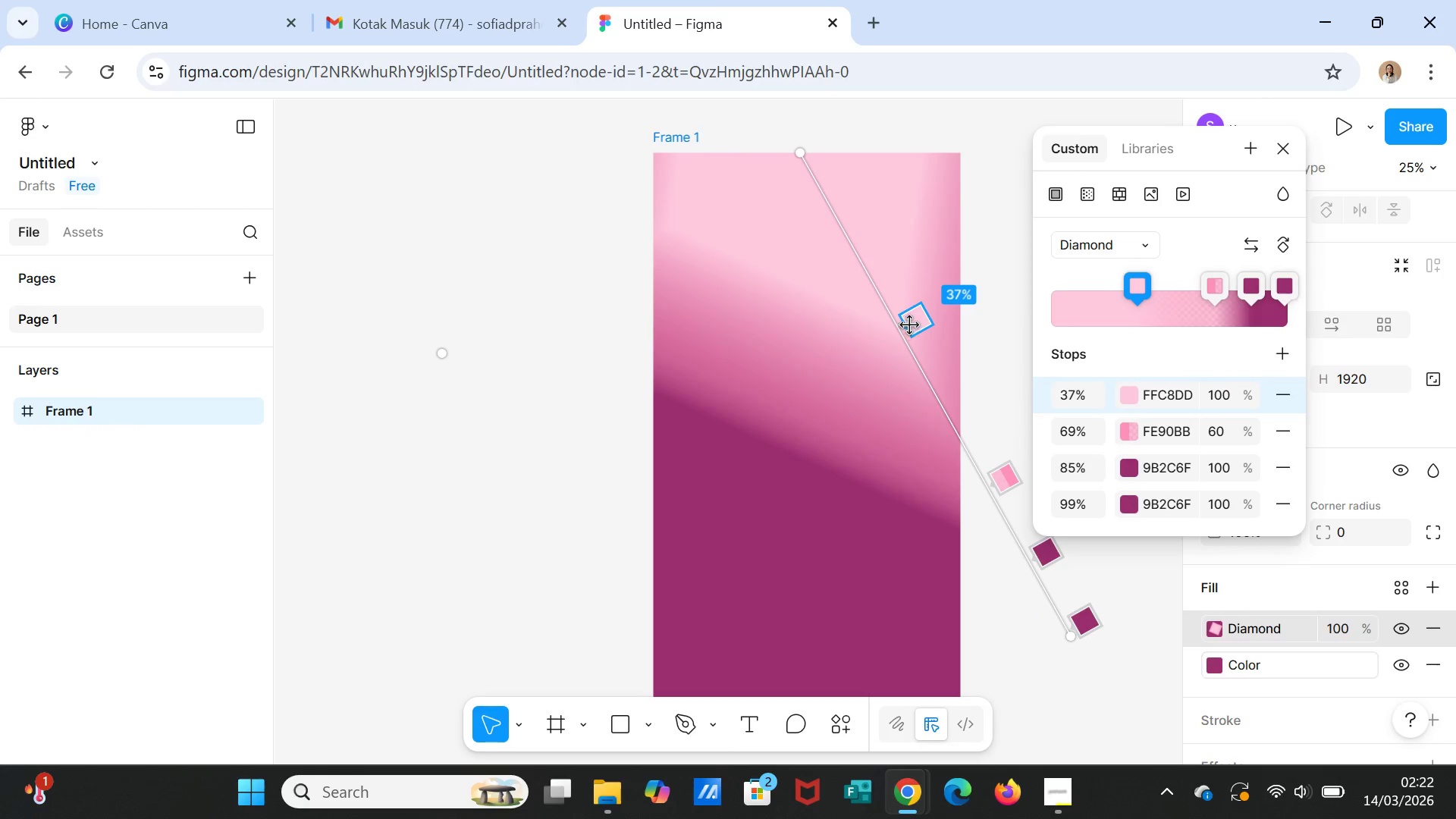 
left_click_drag(start_coordinate=[910, 325], to_coordinate=[986, 387])
 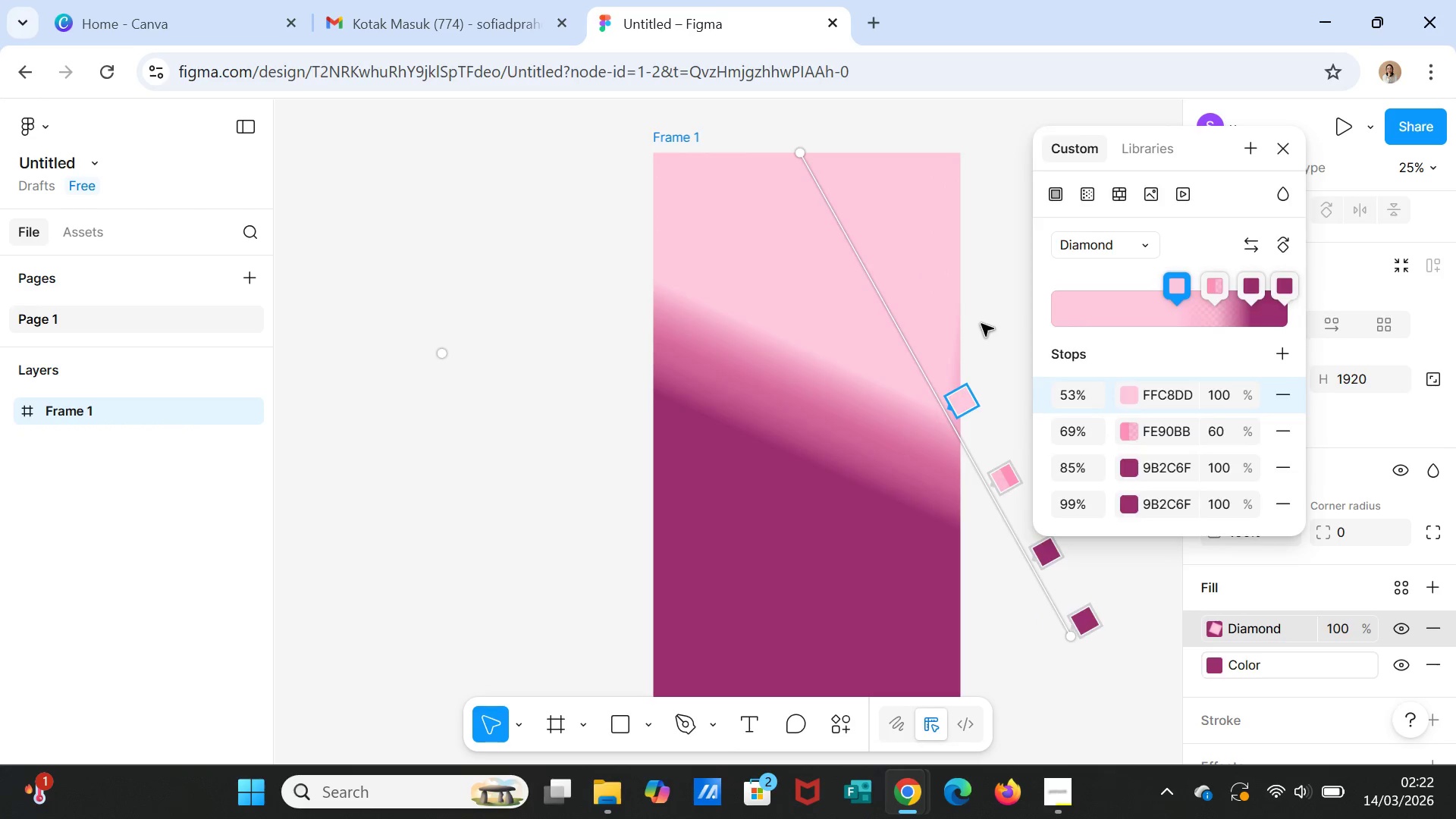 
left_click([981, 324])
 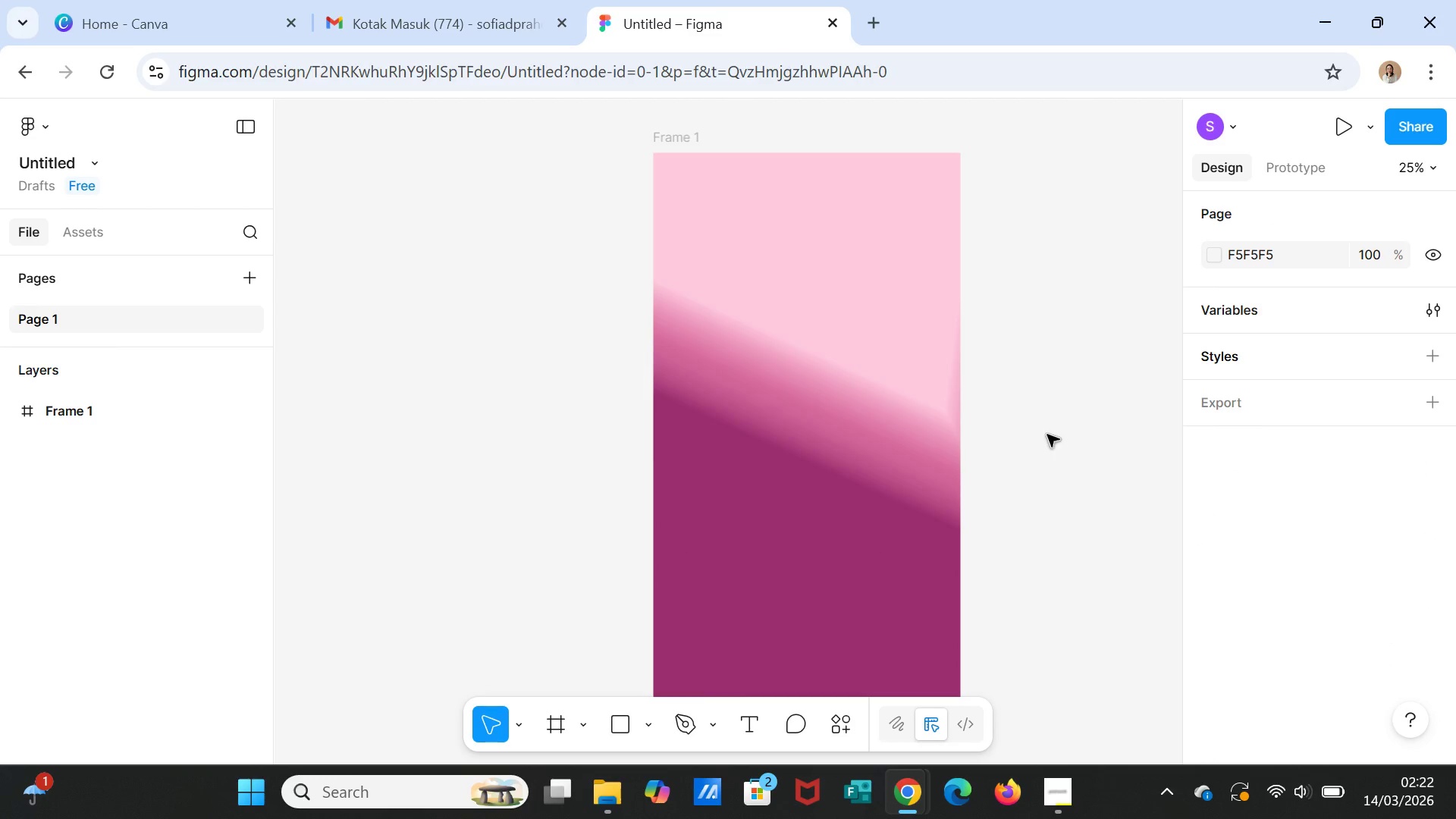 
wait(6.25)
 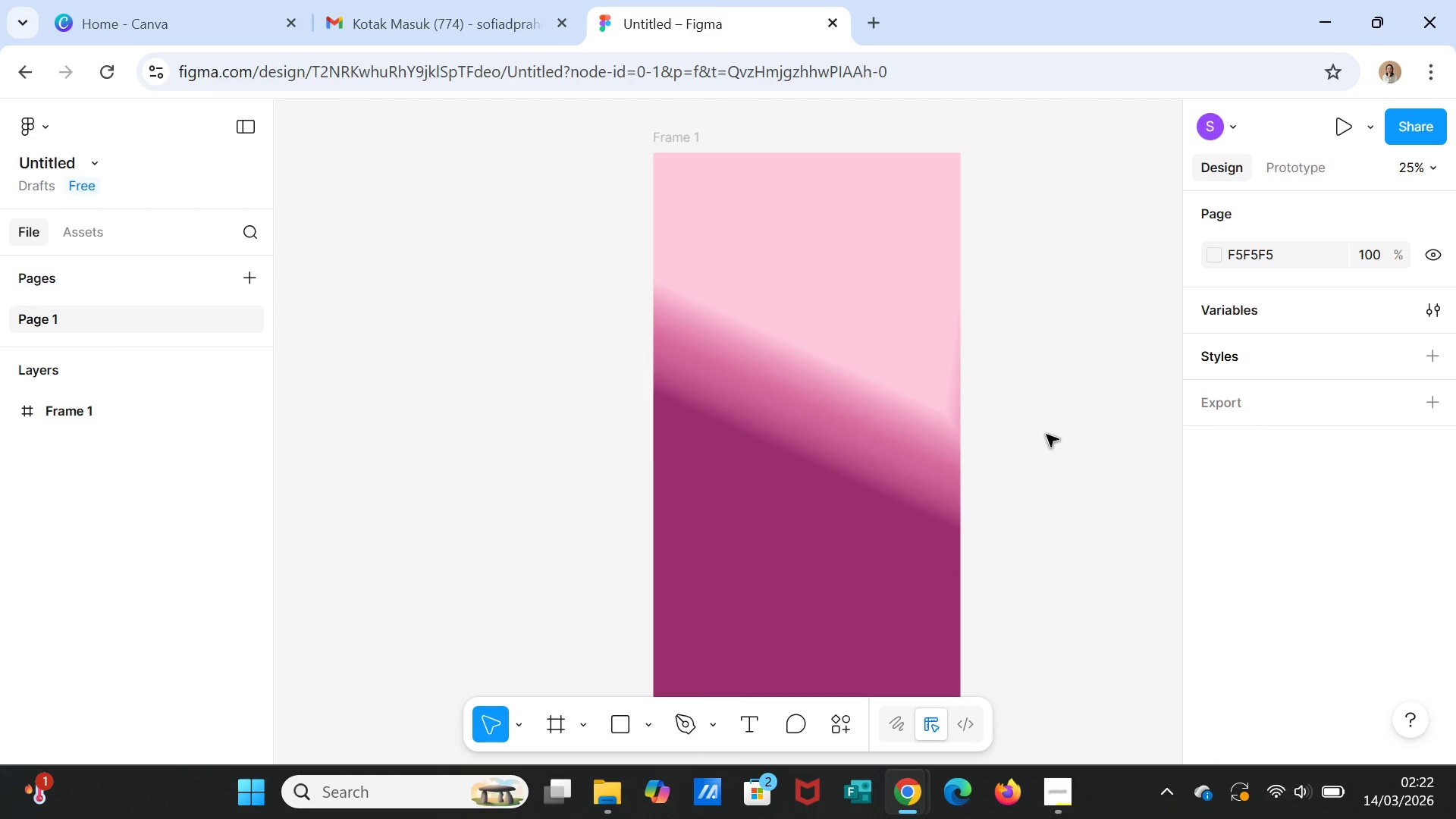 
left_click([745, 726])
 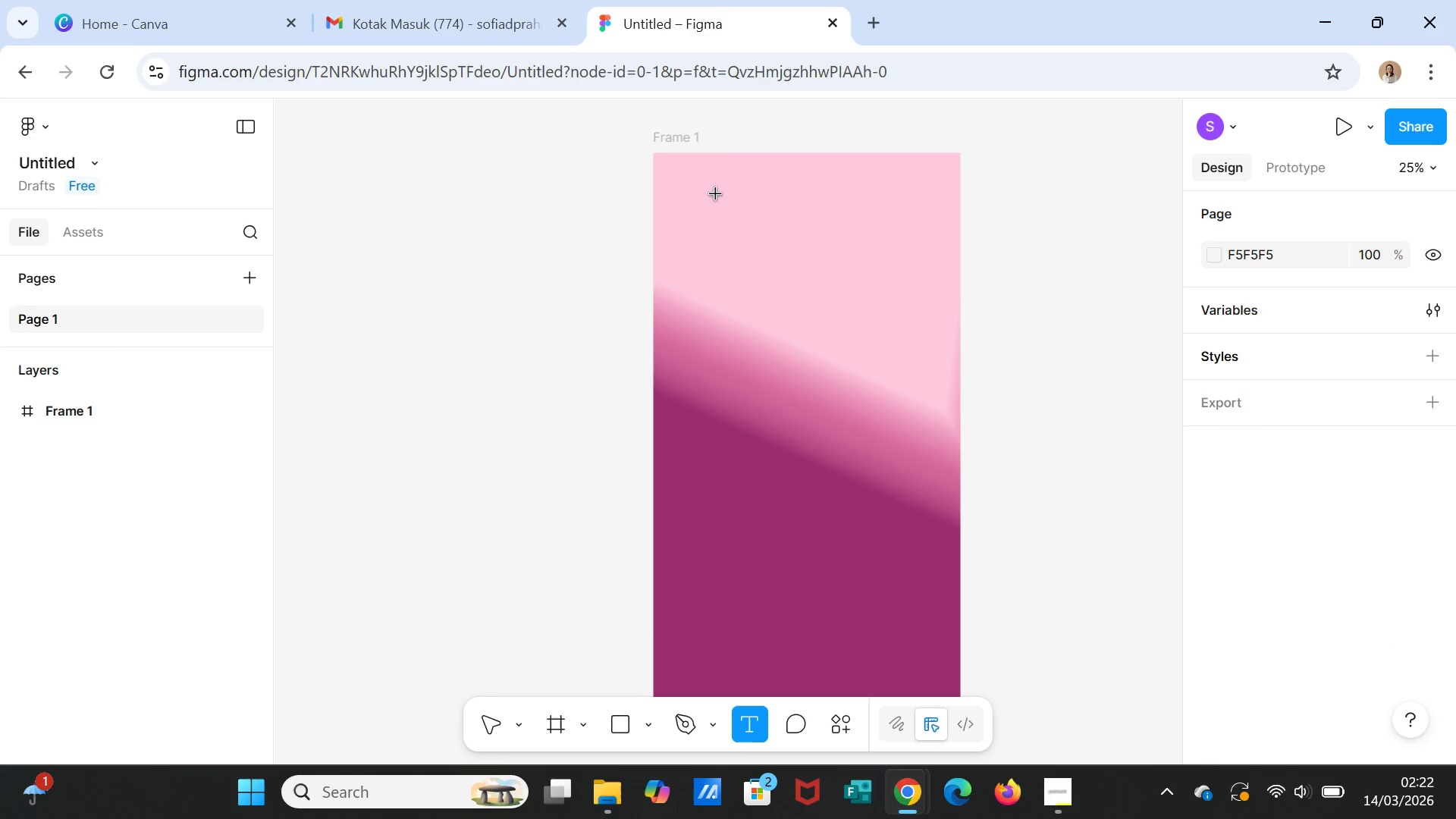 
left_click_drag(start_coordinate=[716, 193], to_coordinate=[893, 265])
 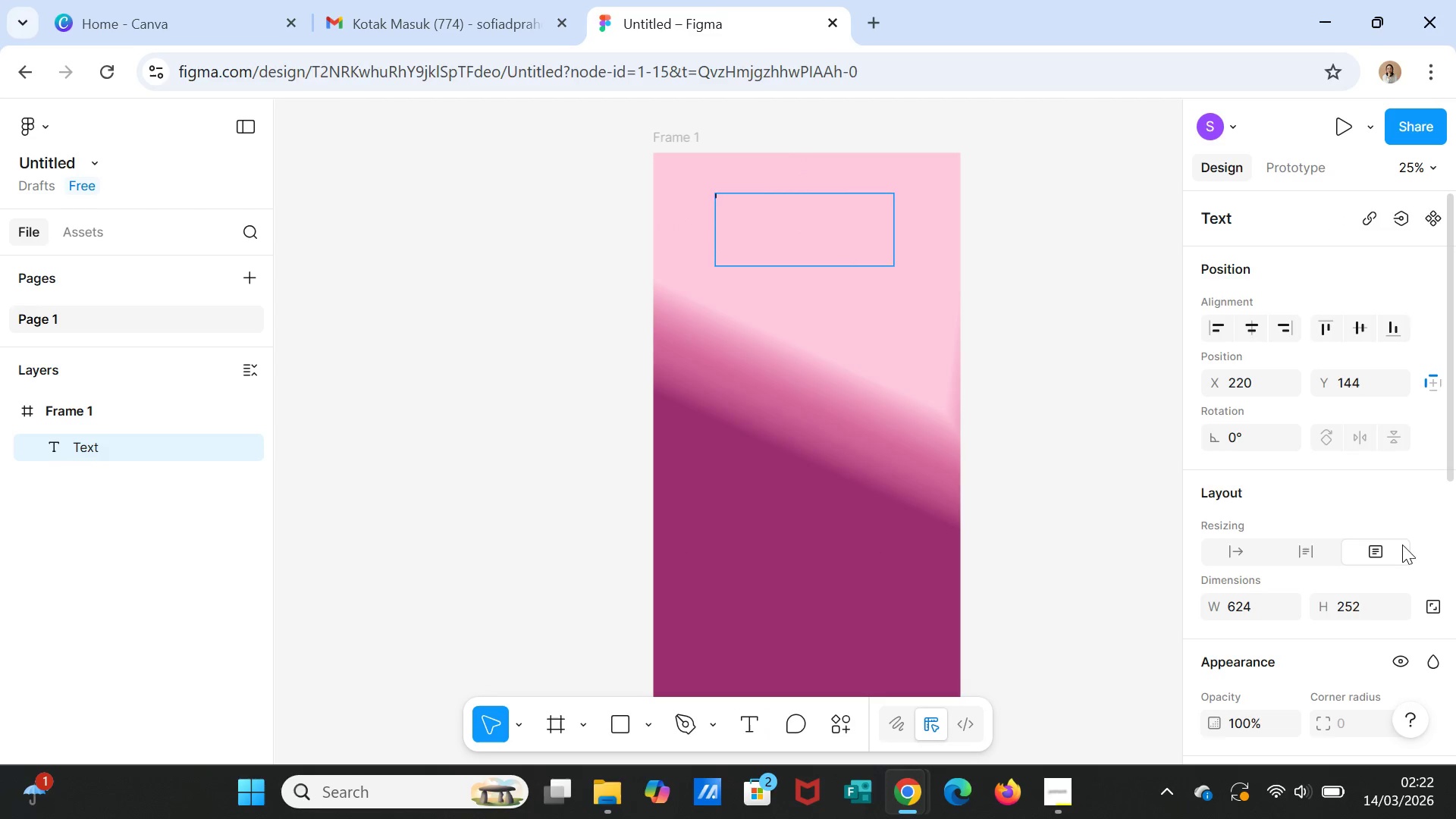 
scroll: coordinate [1390, 656], scroll_direction: down, amount: 3.0
 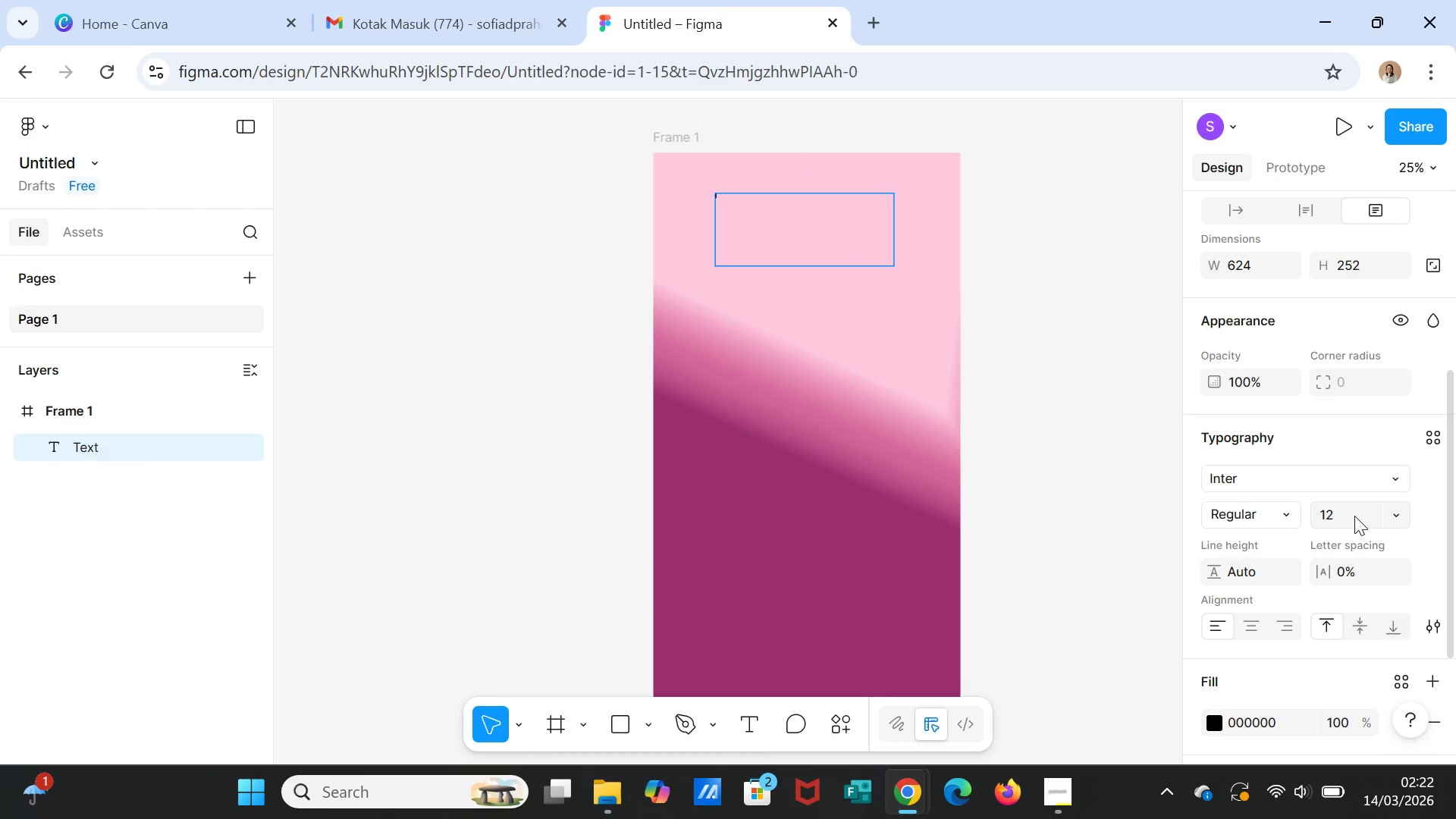 
left_click([1354, 516])
 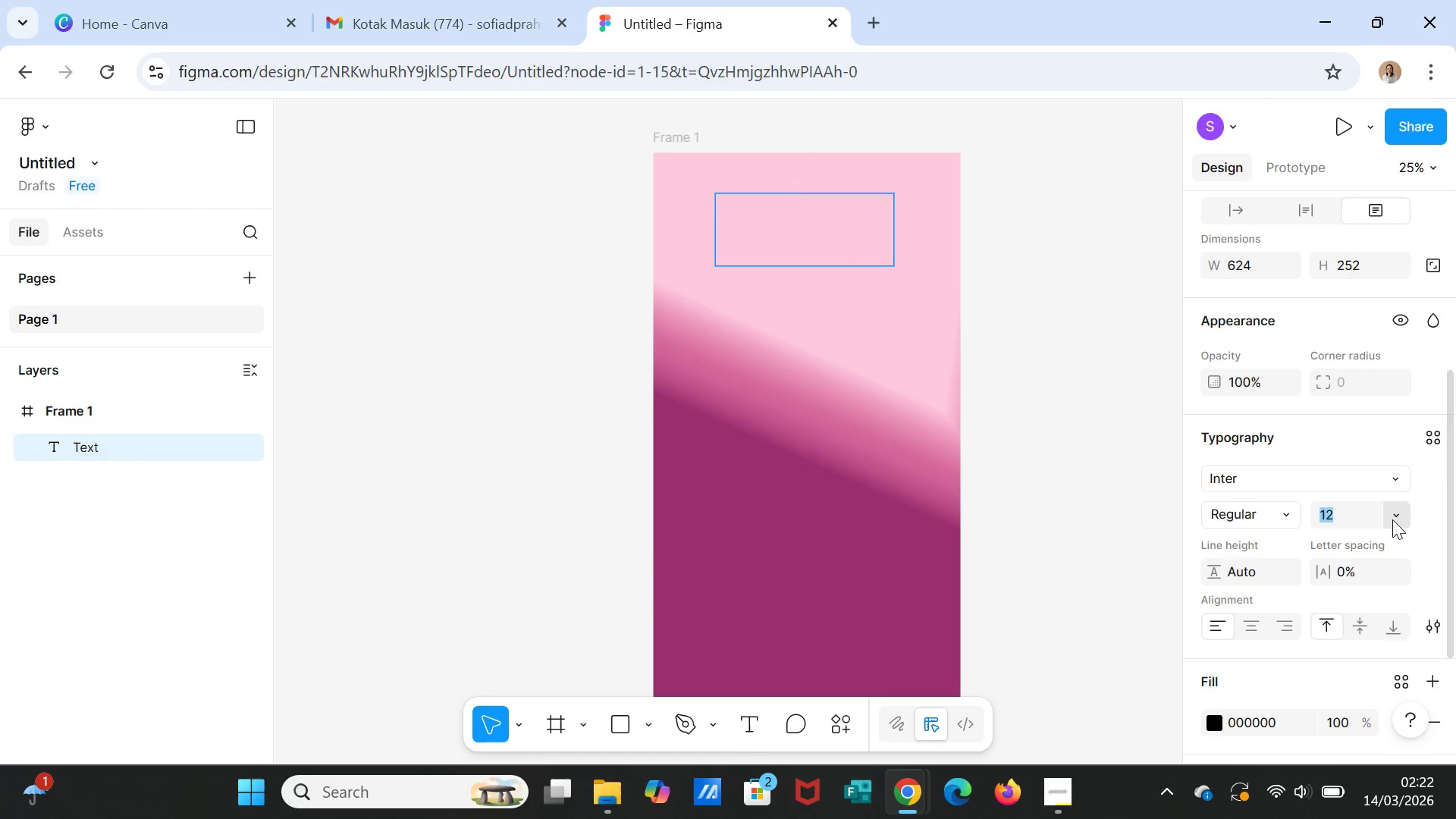 
left_click([1392, 518])
 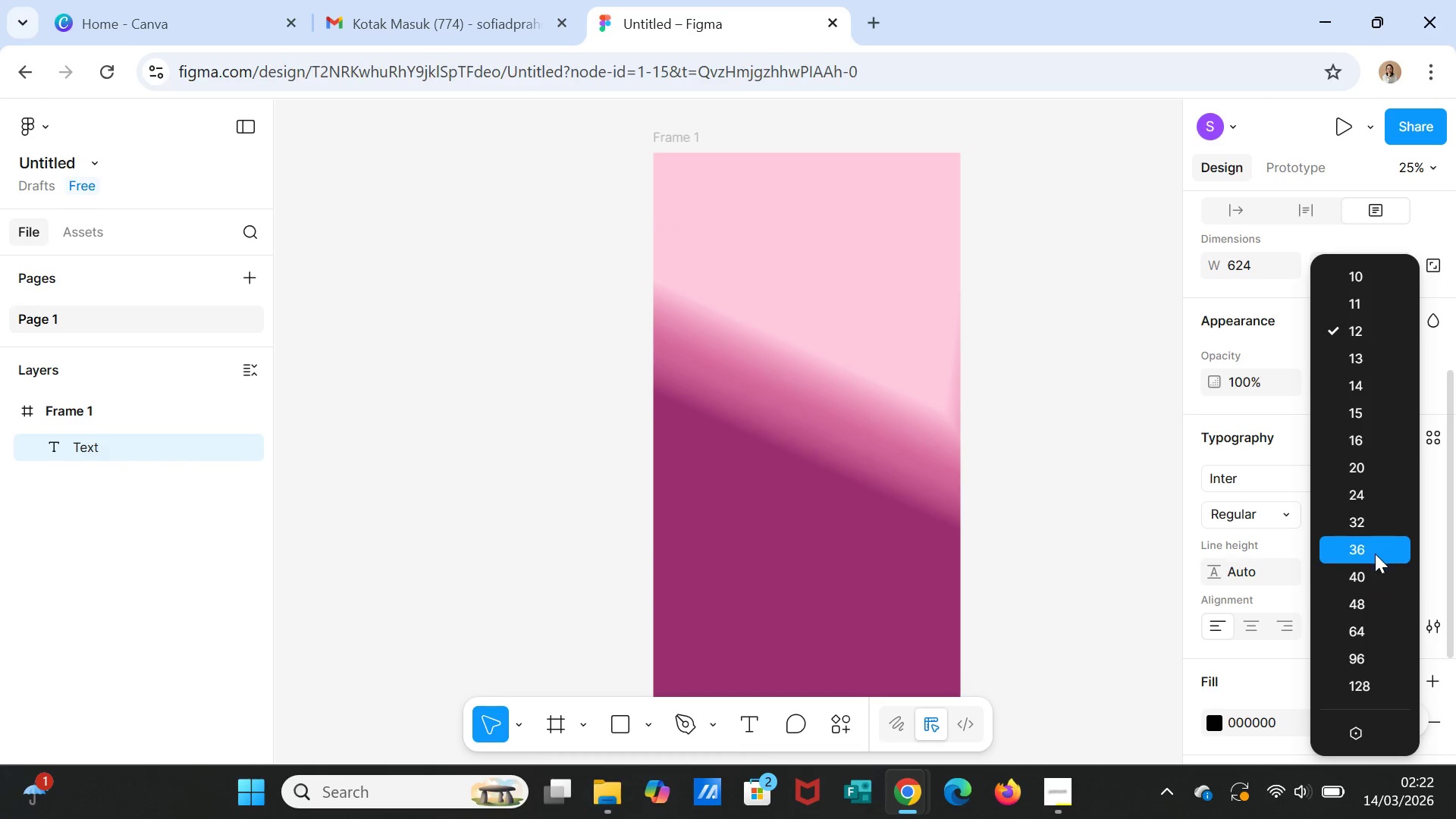 
left_click([1375, 551])
 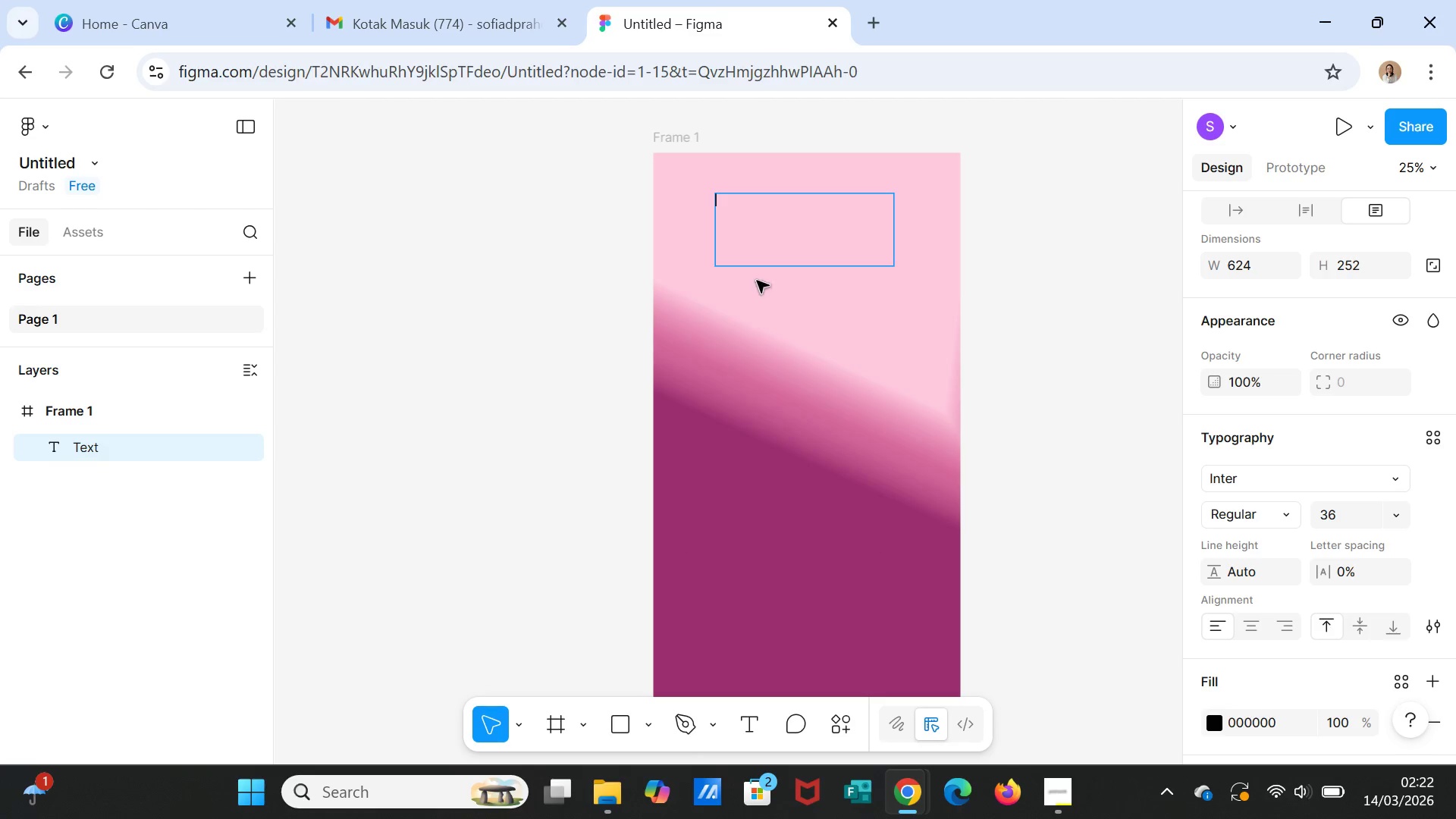 
type(HAPPY )
key(Backspace)
key(Backspace)
key(Backspace)
key(Backspace)
key(Backspace)
type(appy Women's Day!)
 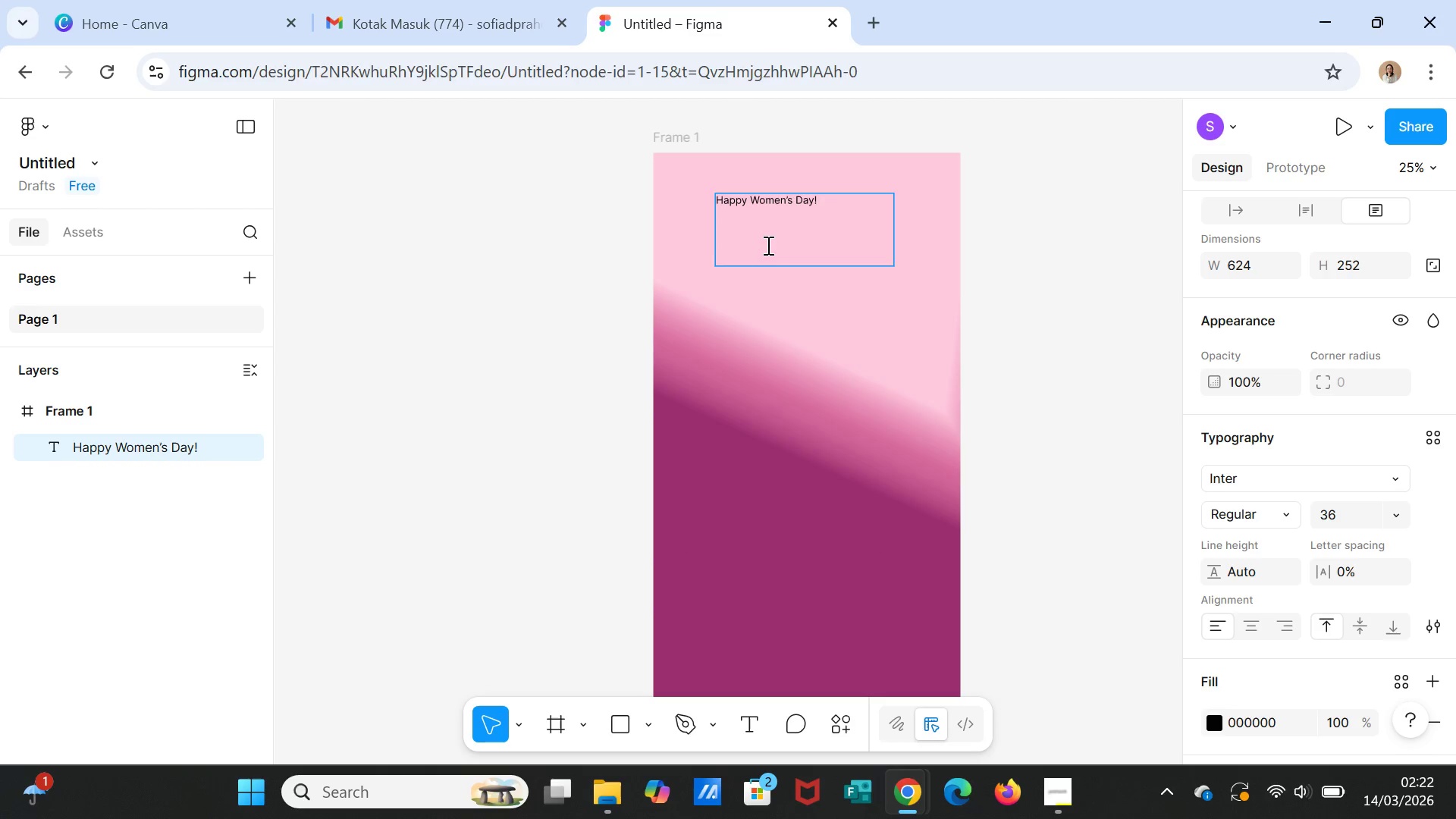 
left_click([926, 290])
 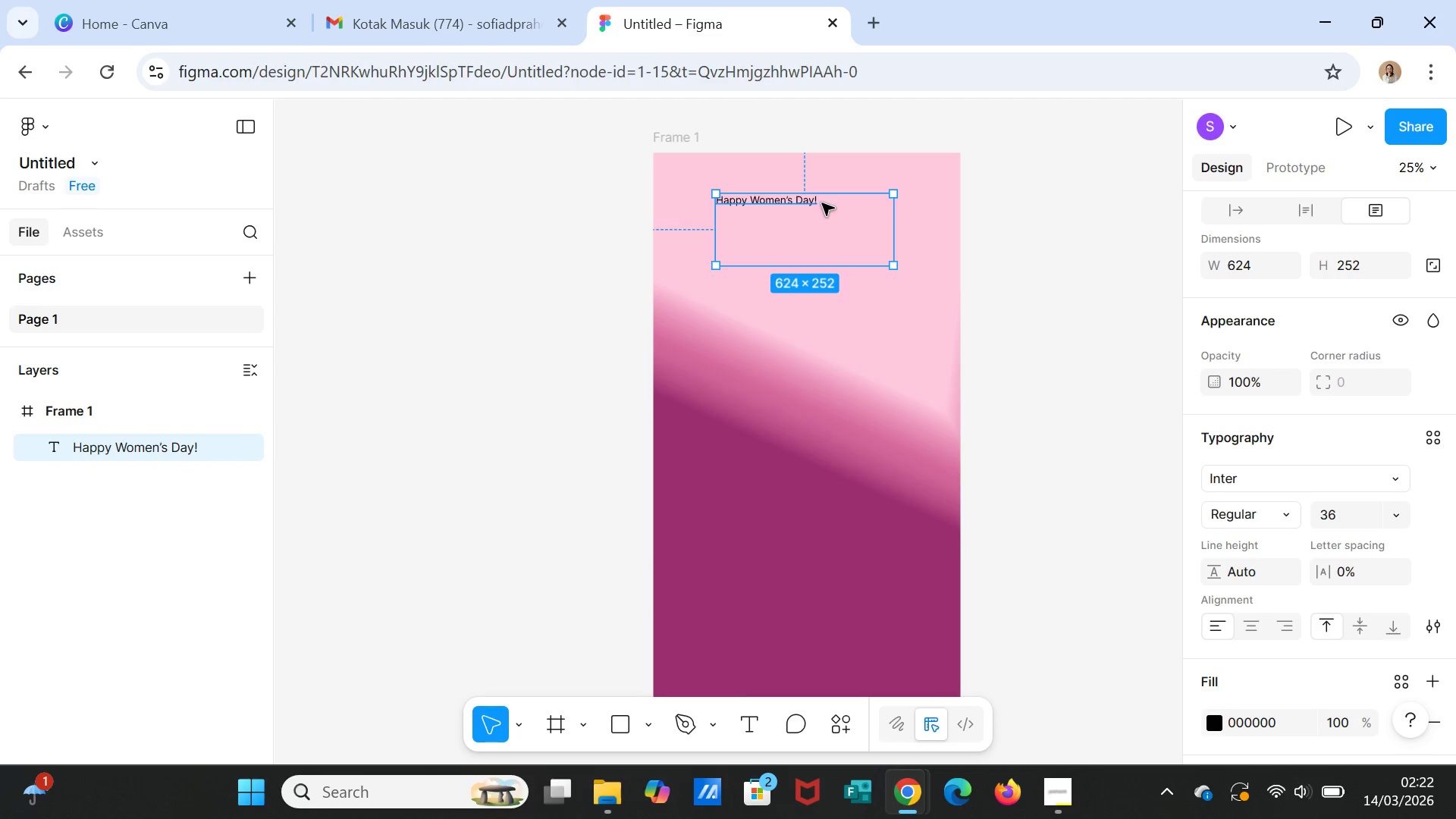 
double_click([822, 203])
 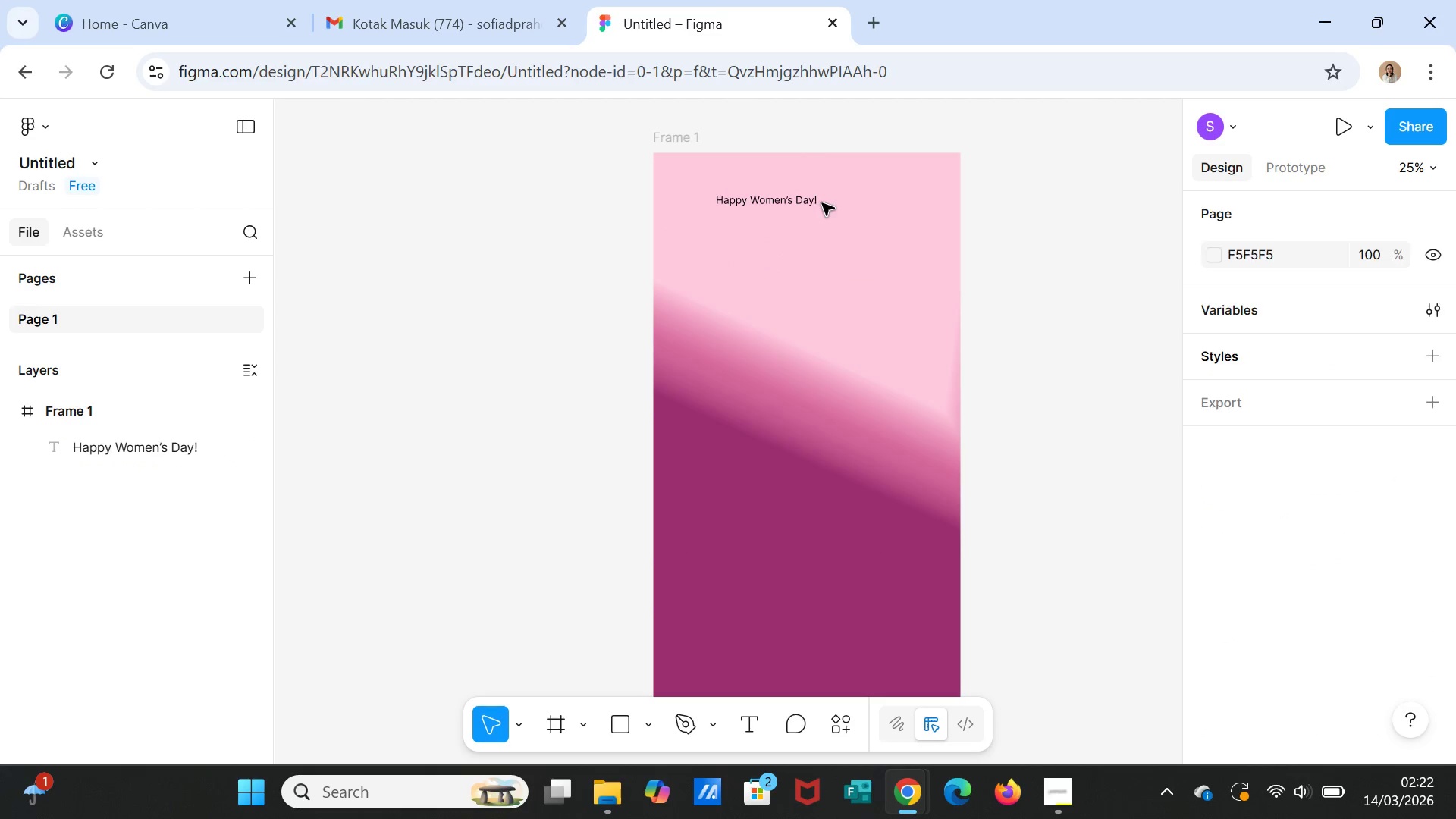 
triple_click([822, 203])
 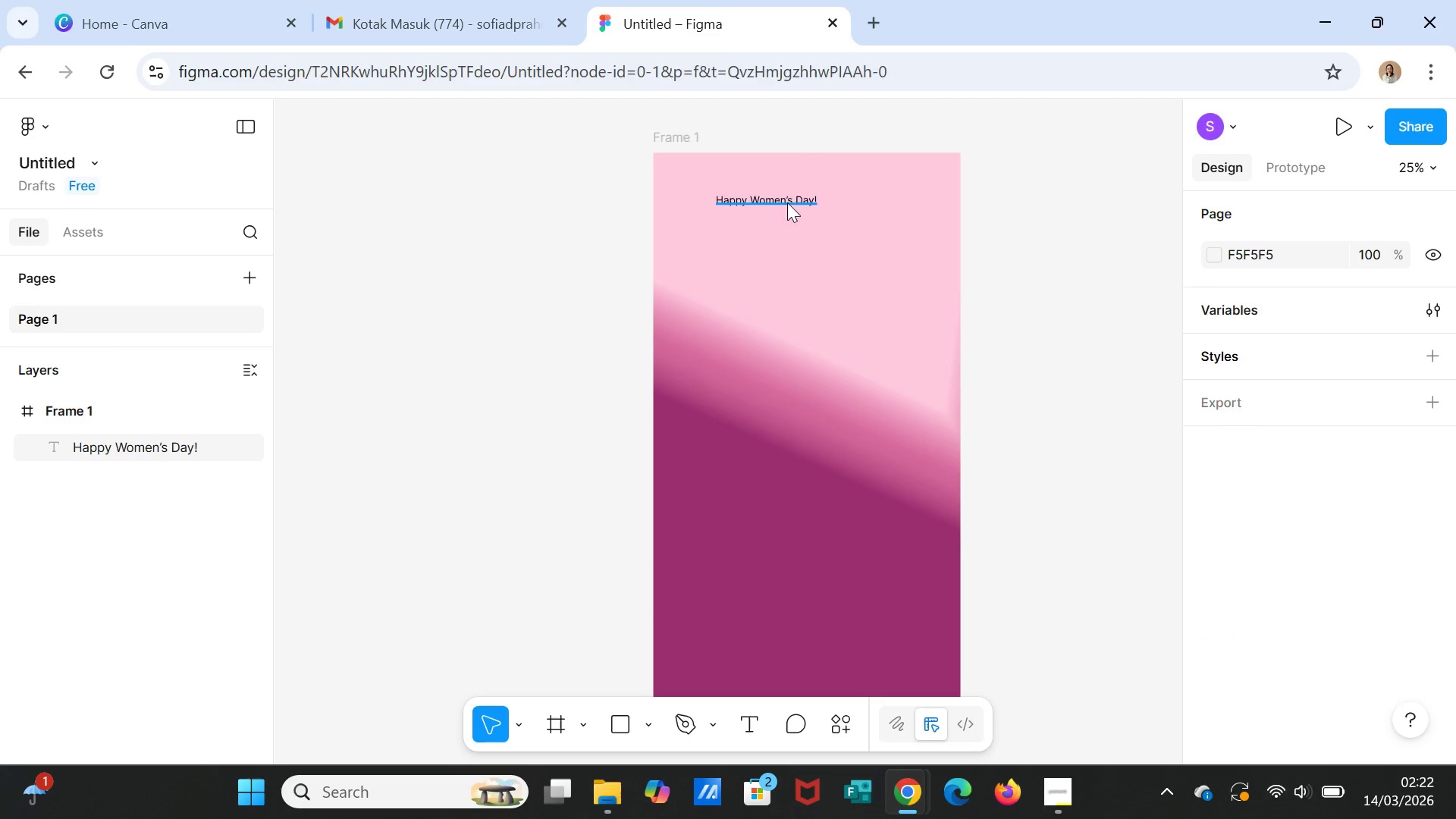 
double_click([787, 202])
 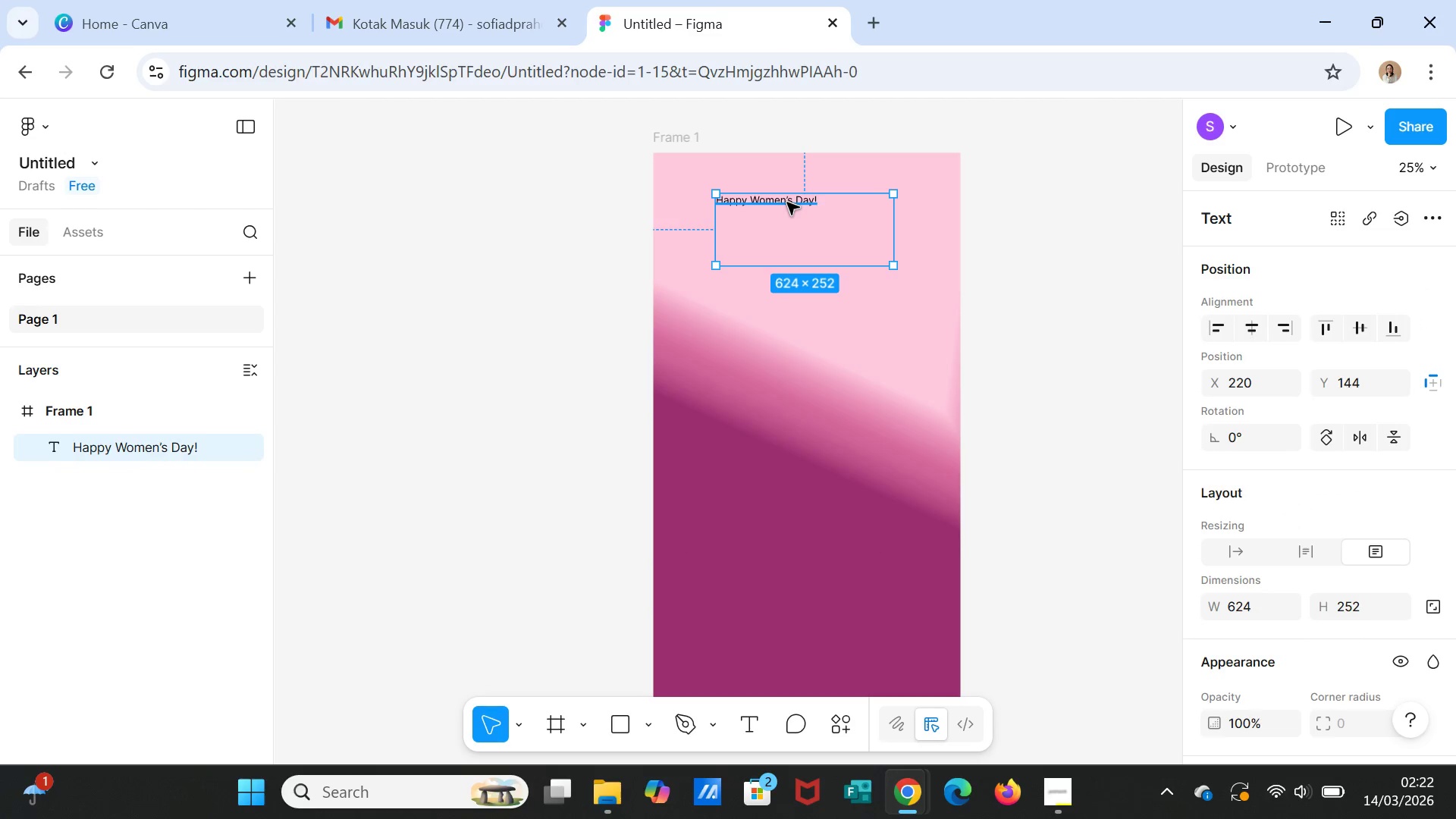 
triple_click([787, 202])
 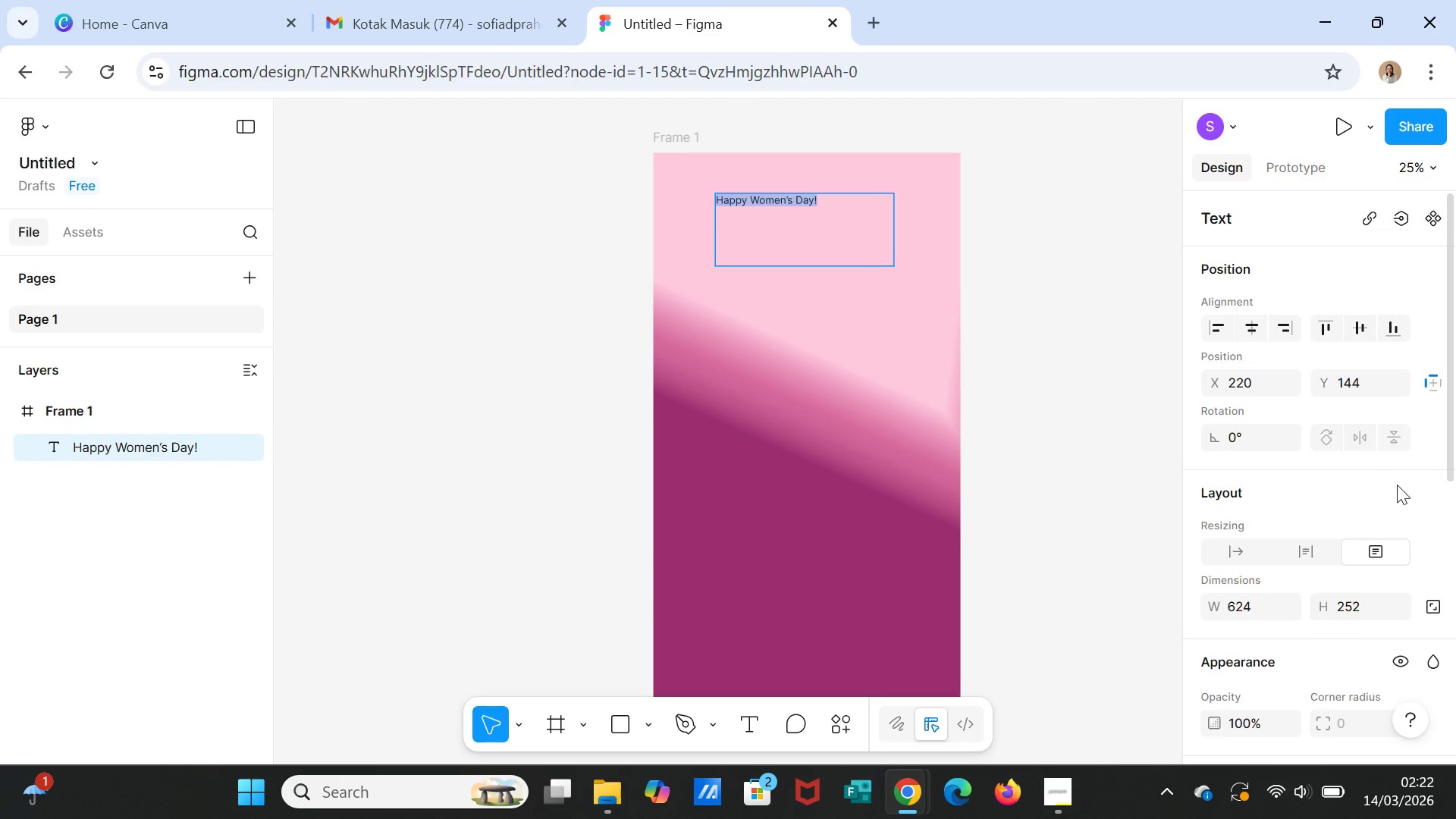 
scroll: coordinate [1418, 585], scroll_direction: down, amount: 3.0
 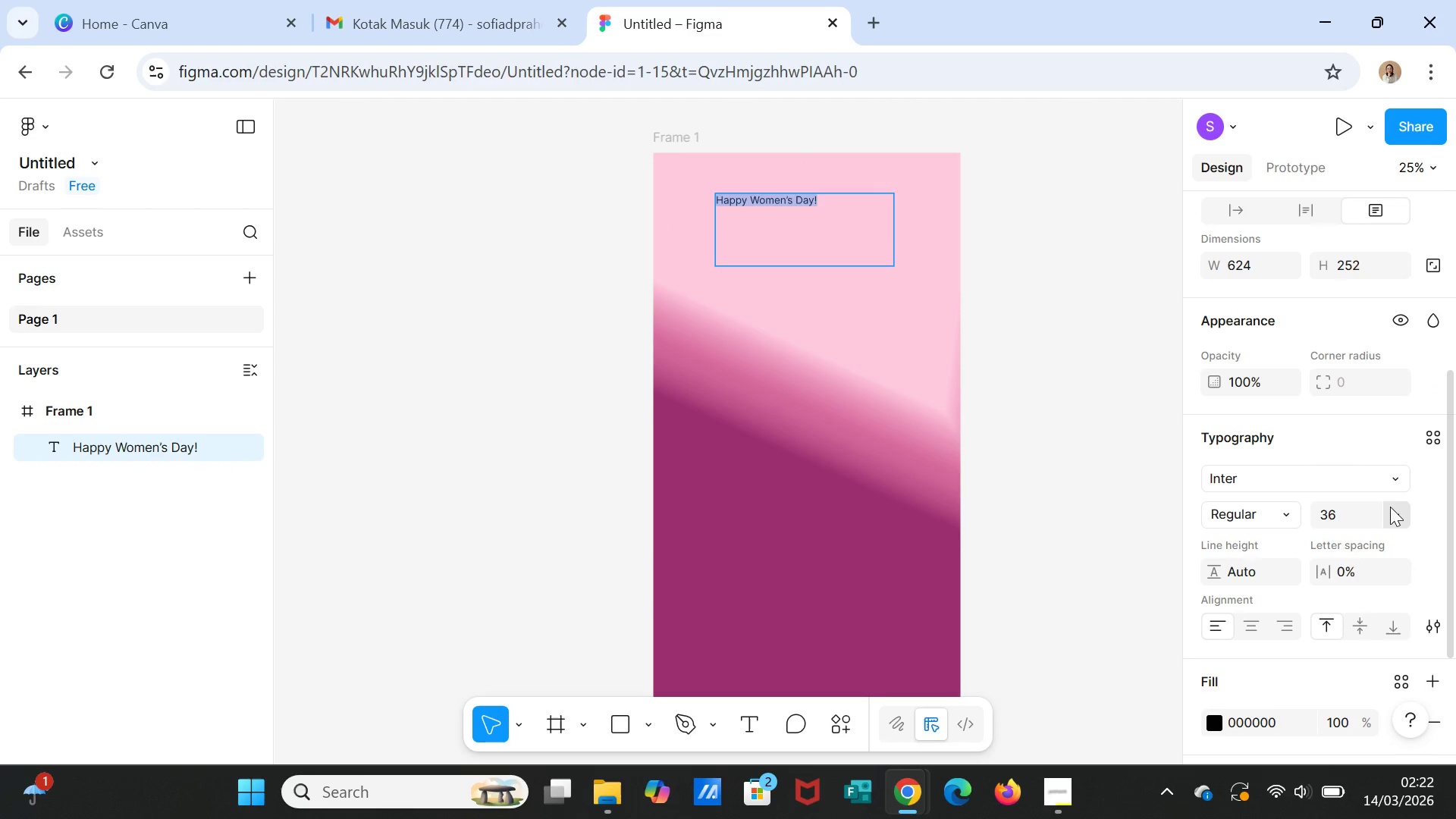 
left_click([1390, 507])
 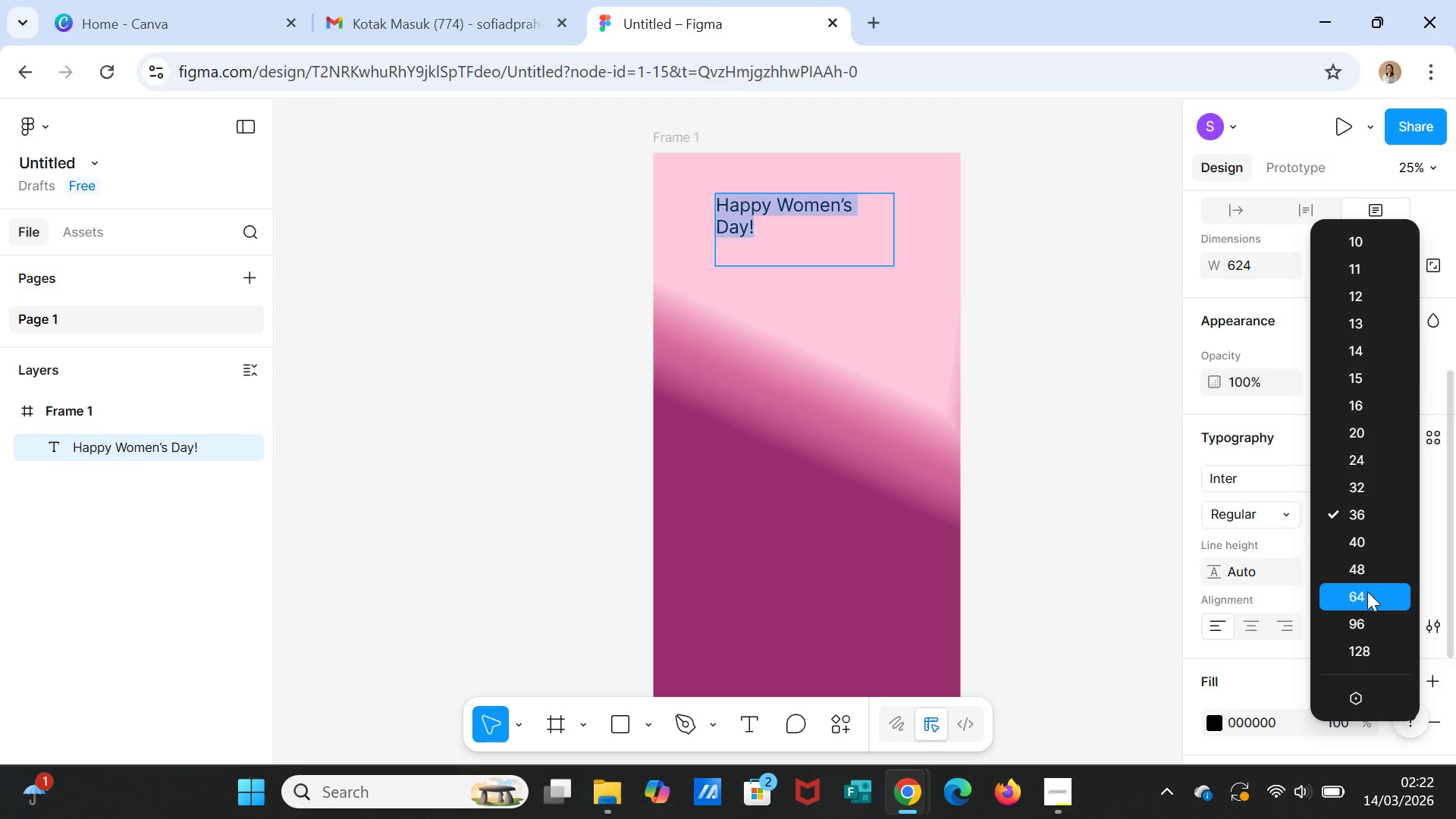 
left_click([1367, 592])
 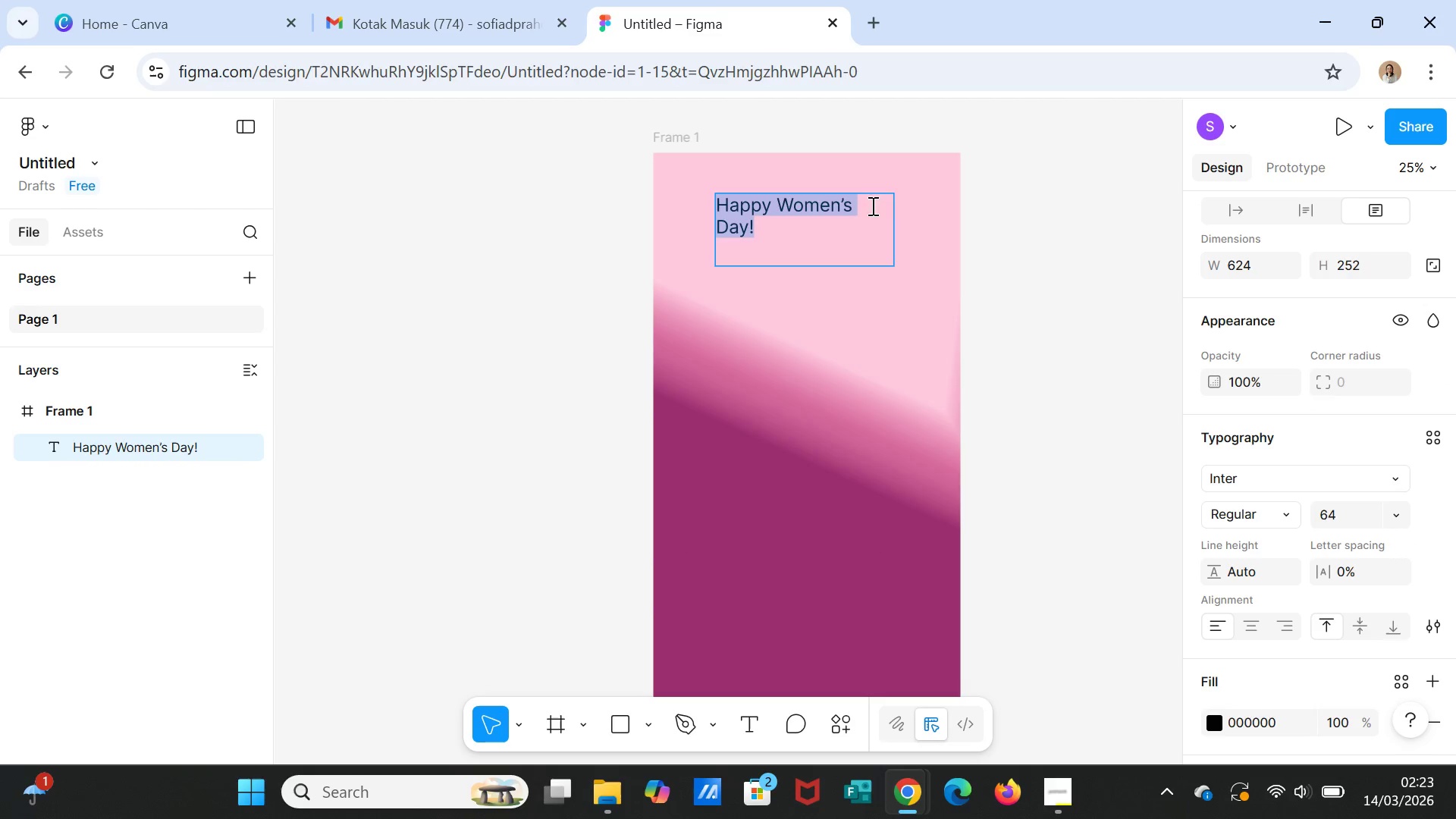 
left_click([1086, 348])
 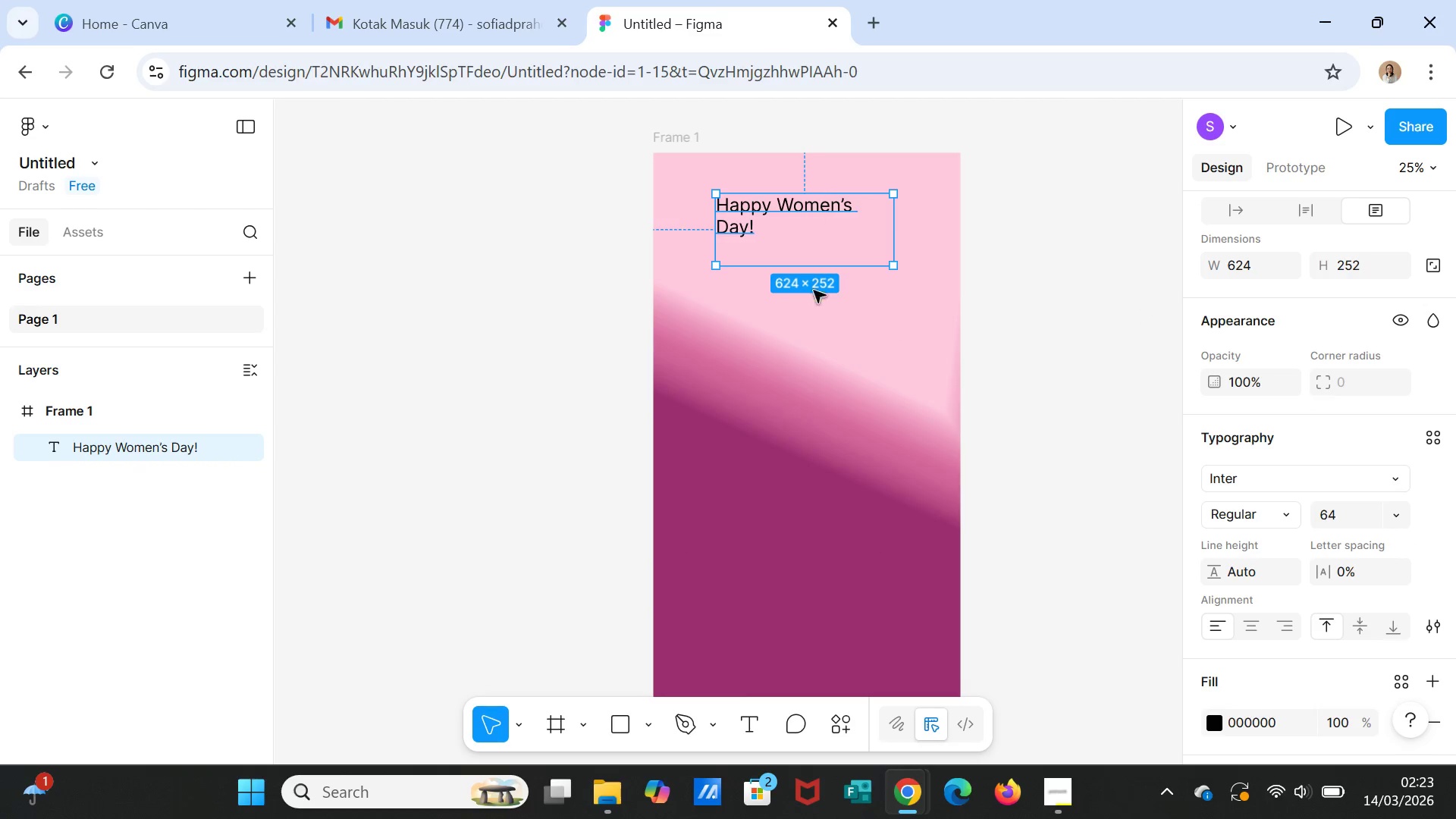 
left_click_drag(start_coordinate=[805, 265], to_coordinate=[807, 238])
 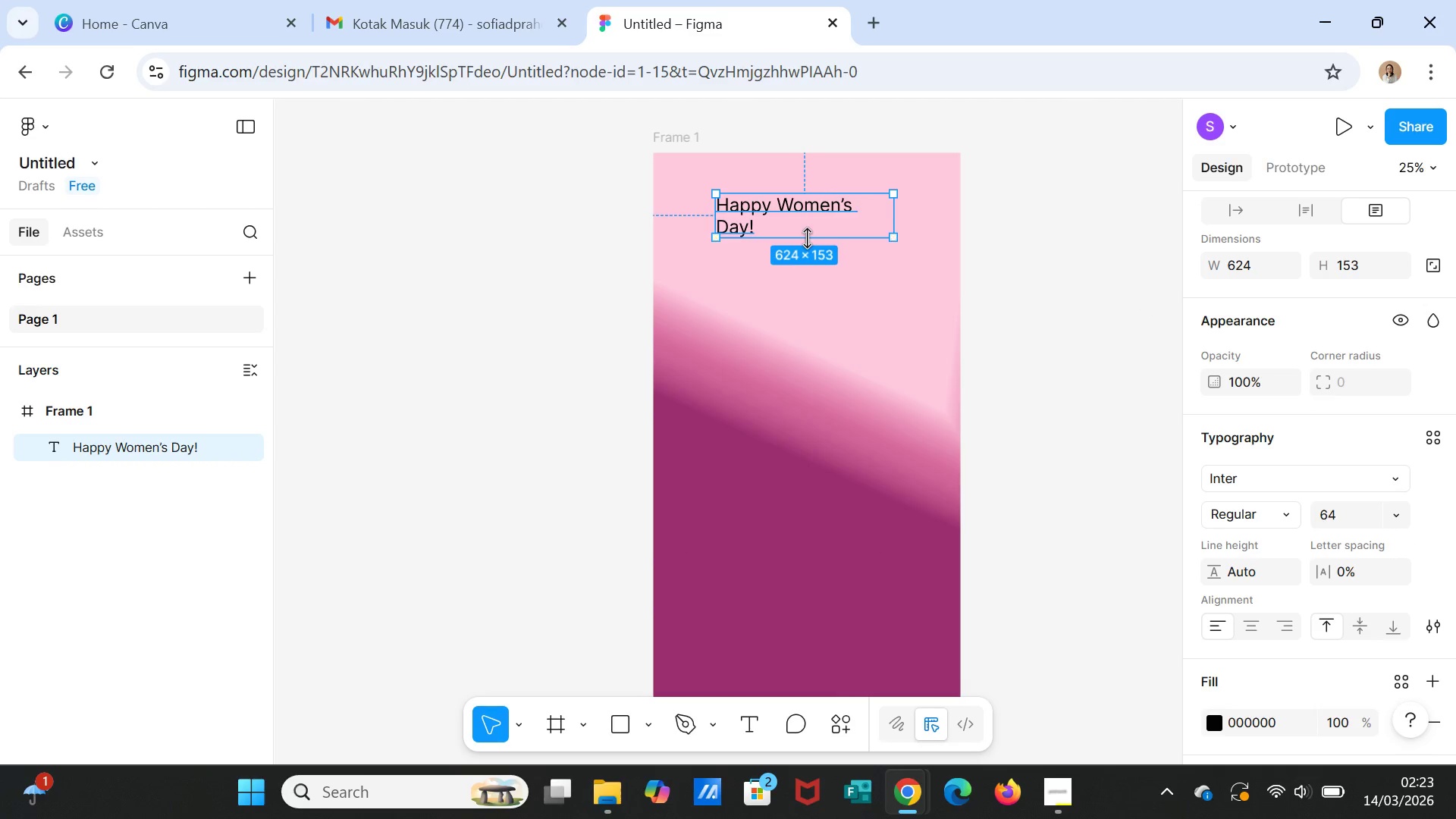 
left_click([807, 238])
 